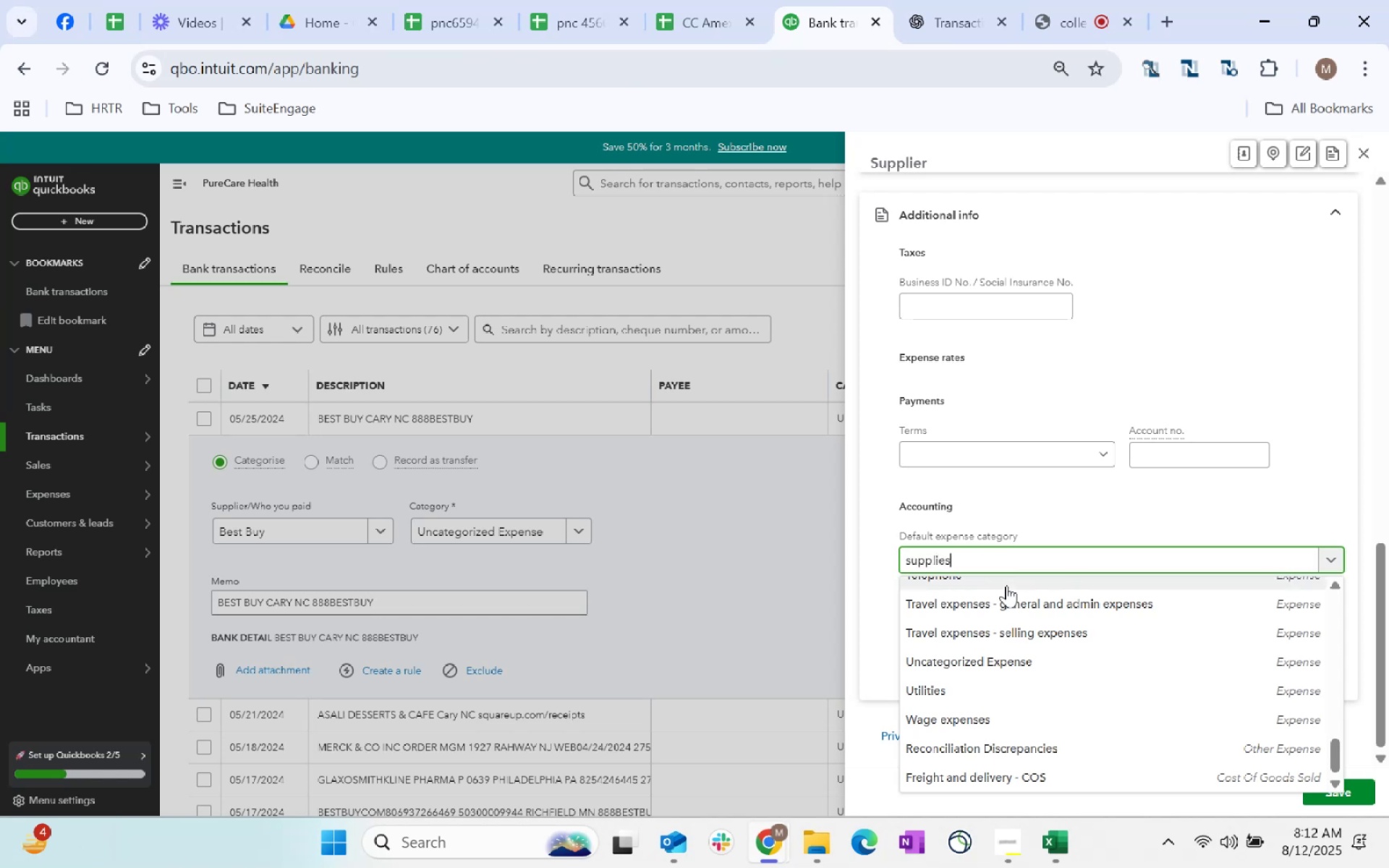 
left_click([1029, 565])
 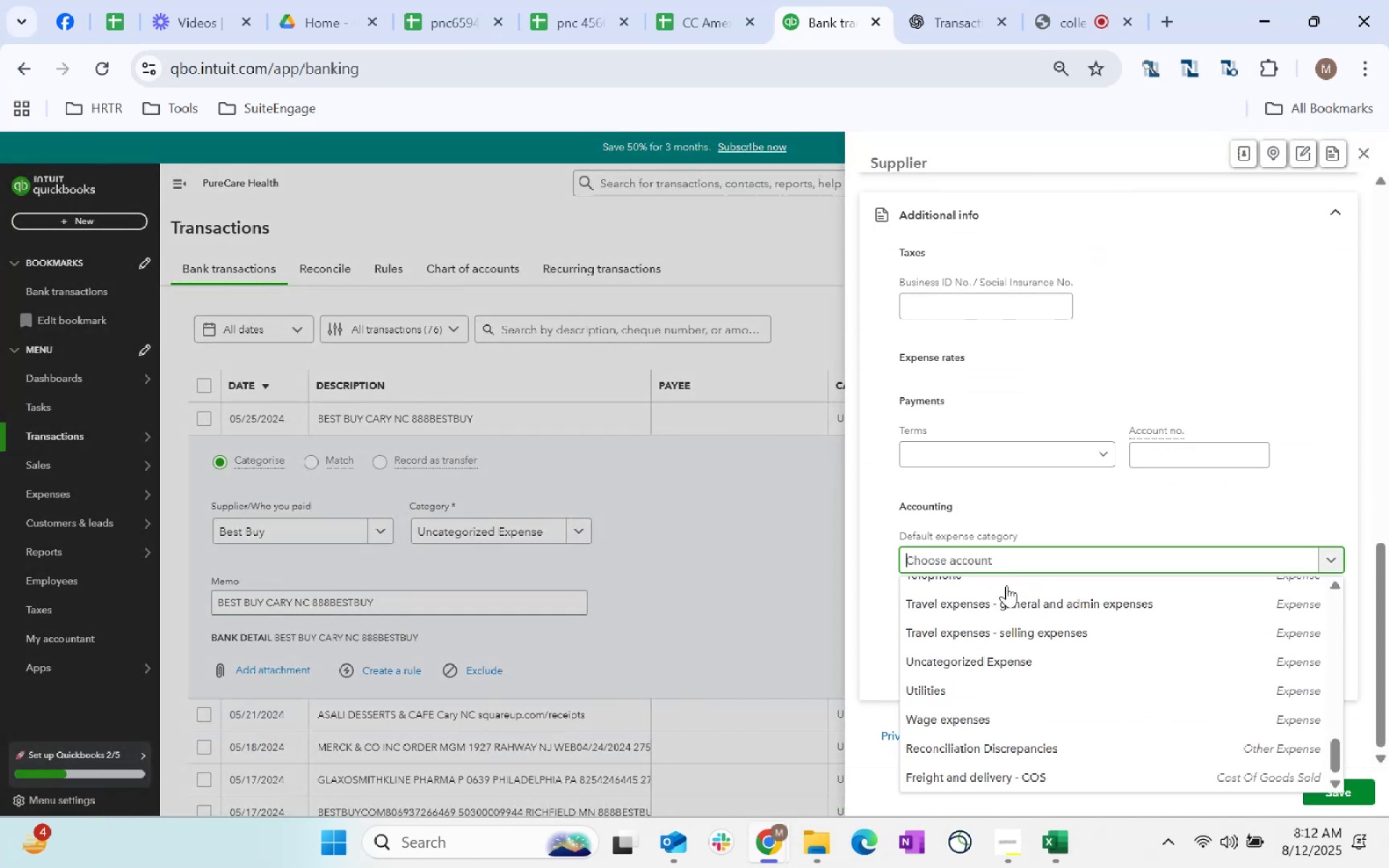 
type(supplies)
 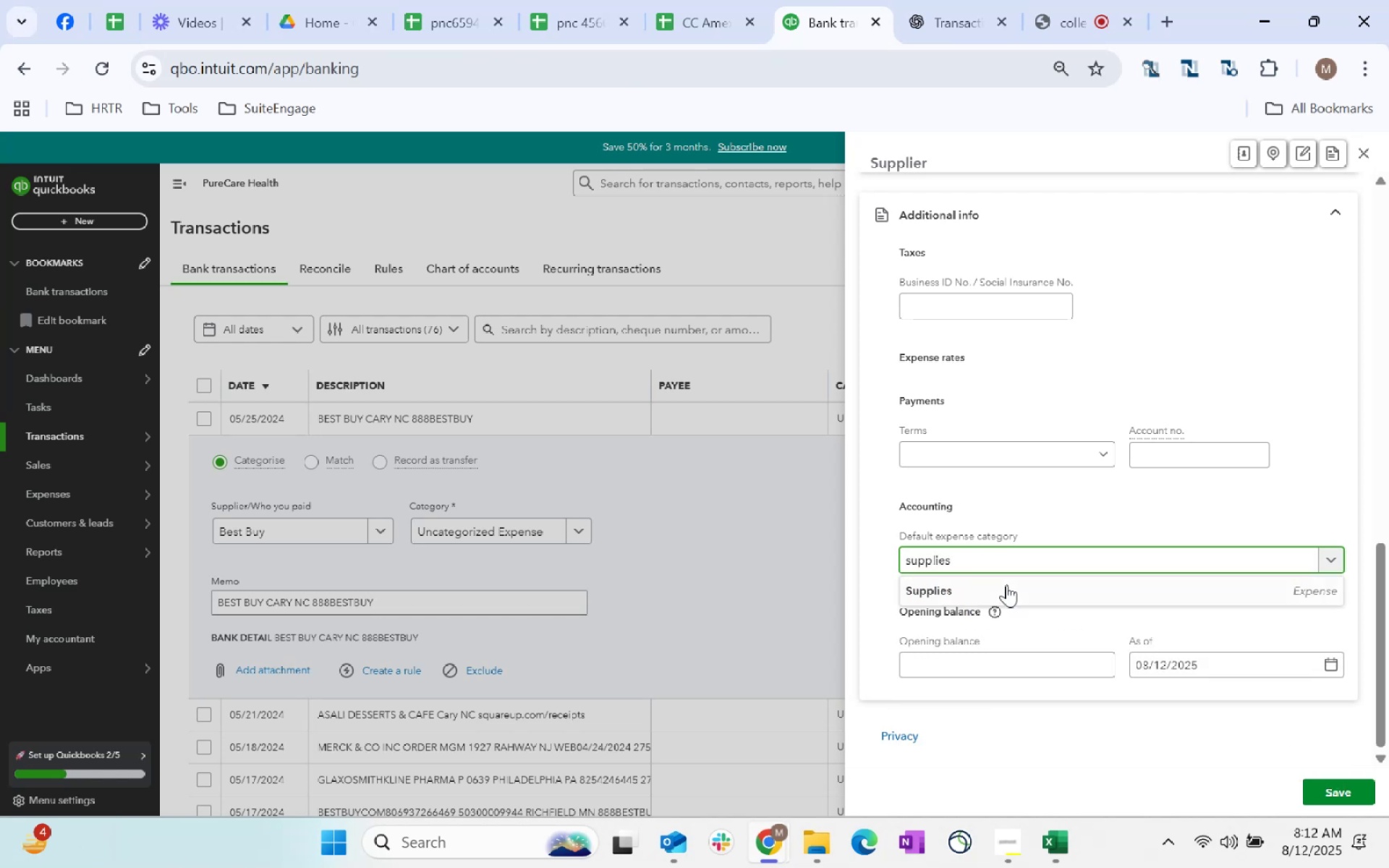 
left_click([1006, 584])
 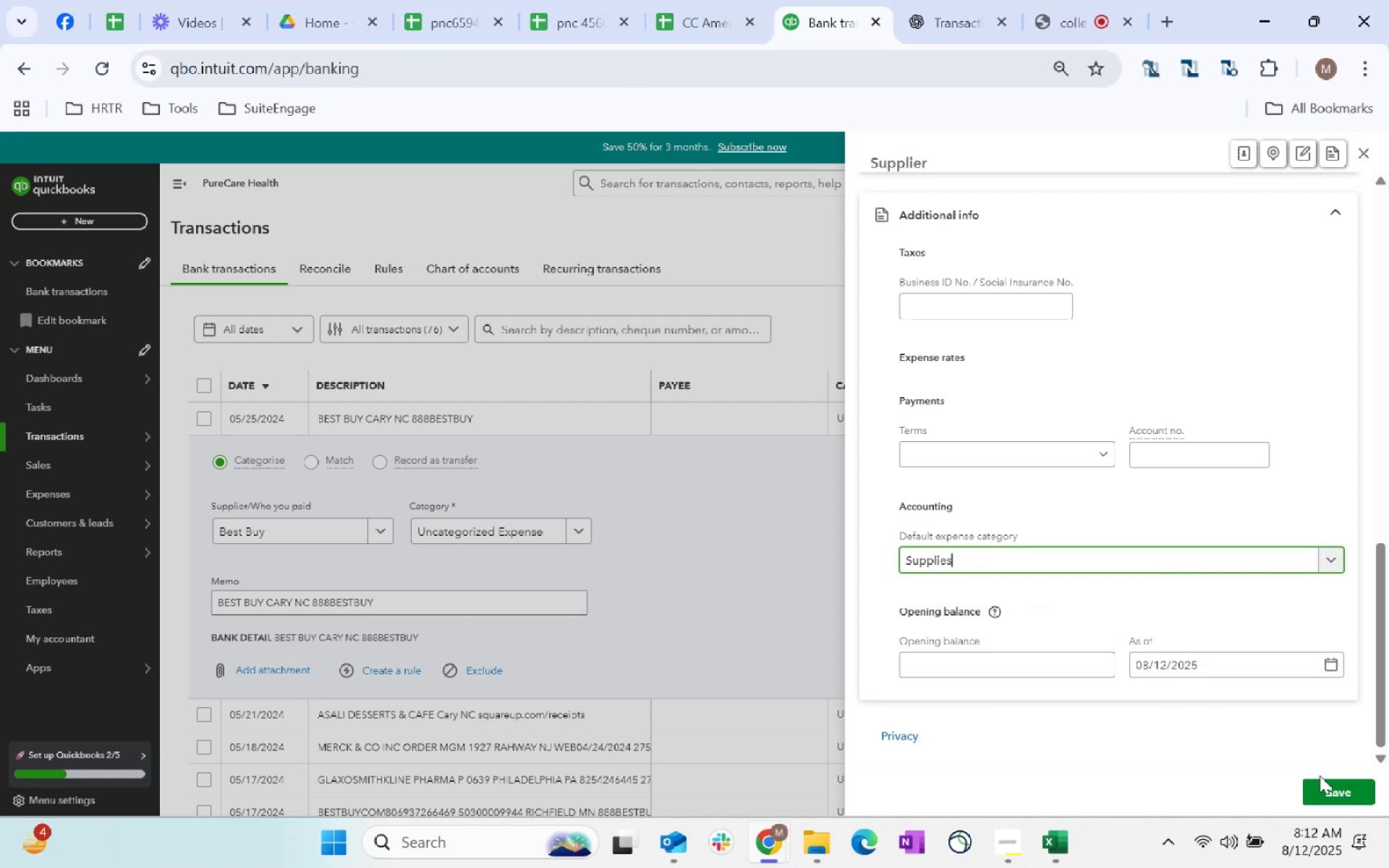 
left_click([1343, 796])
 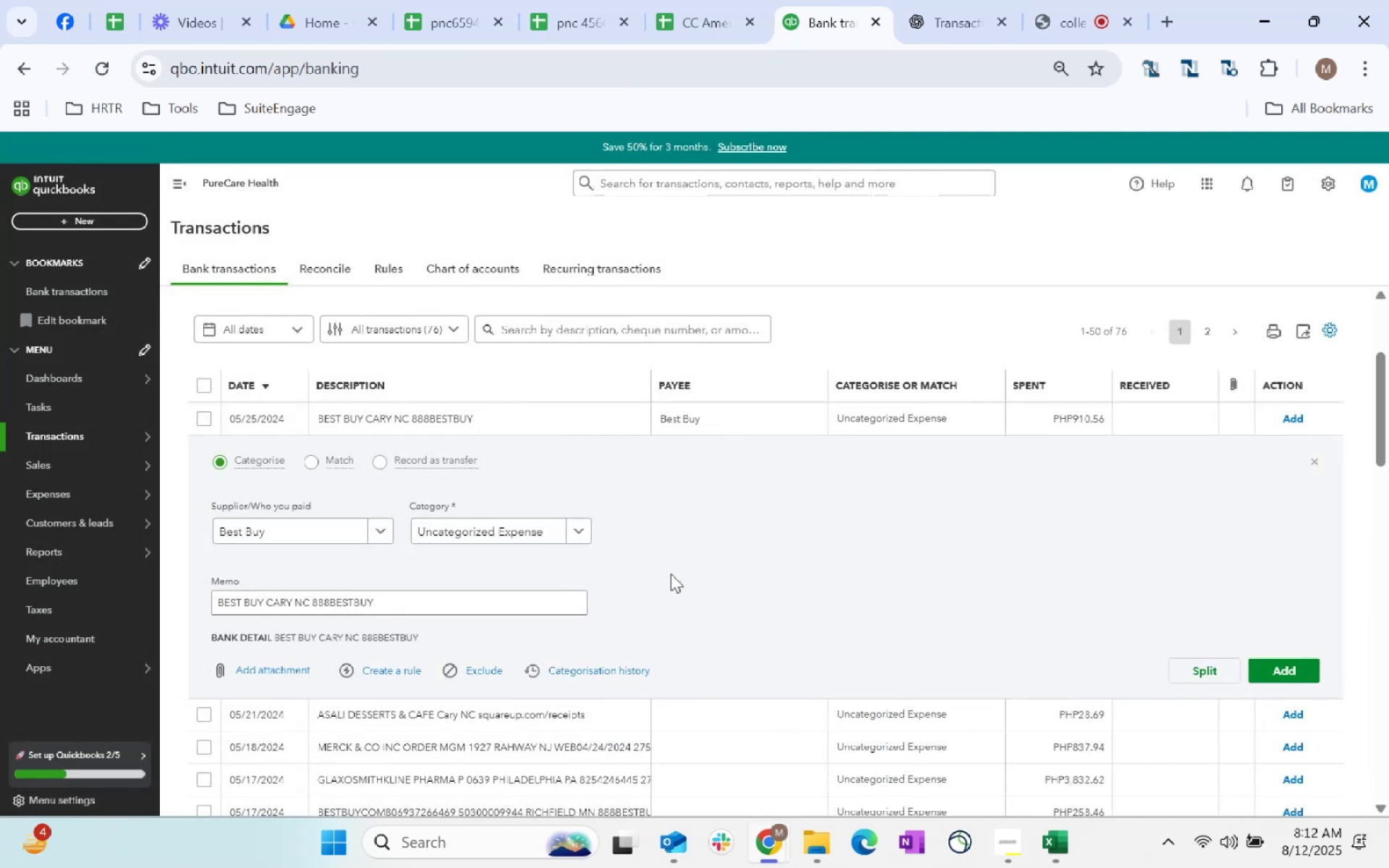 
left_click([543, 537])
 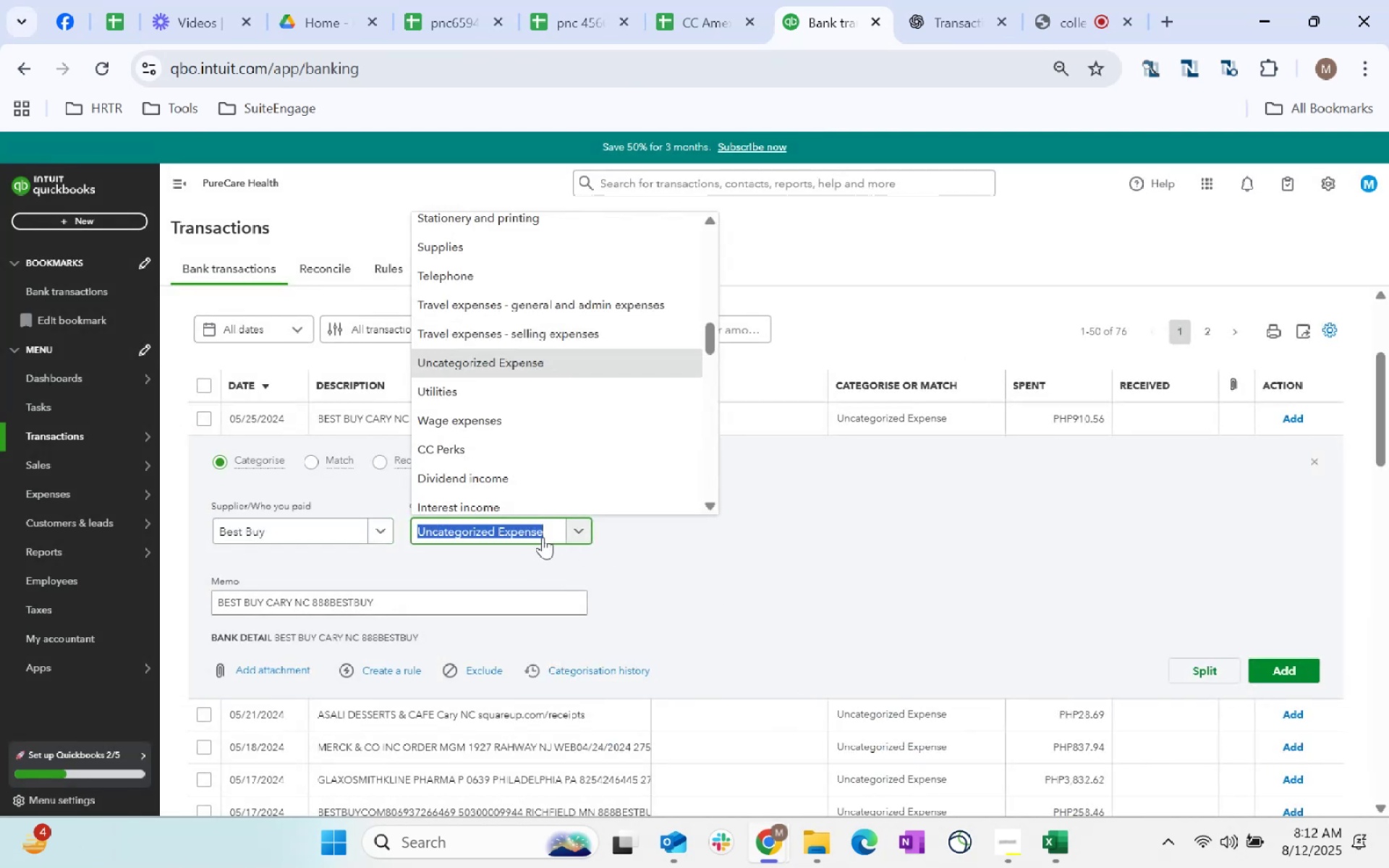 
type(supplies)
 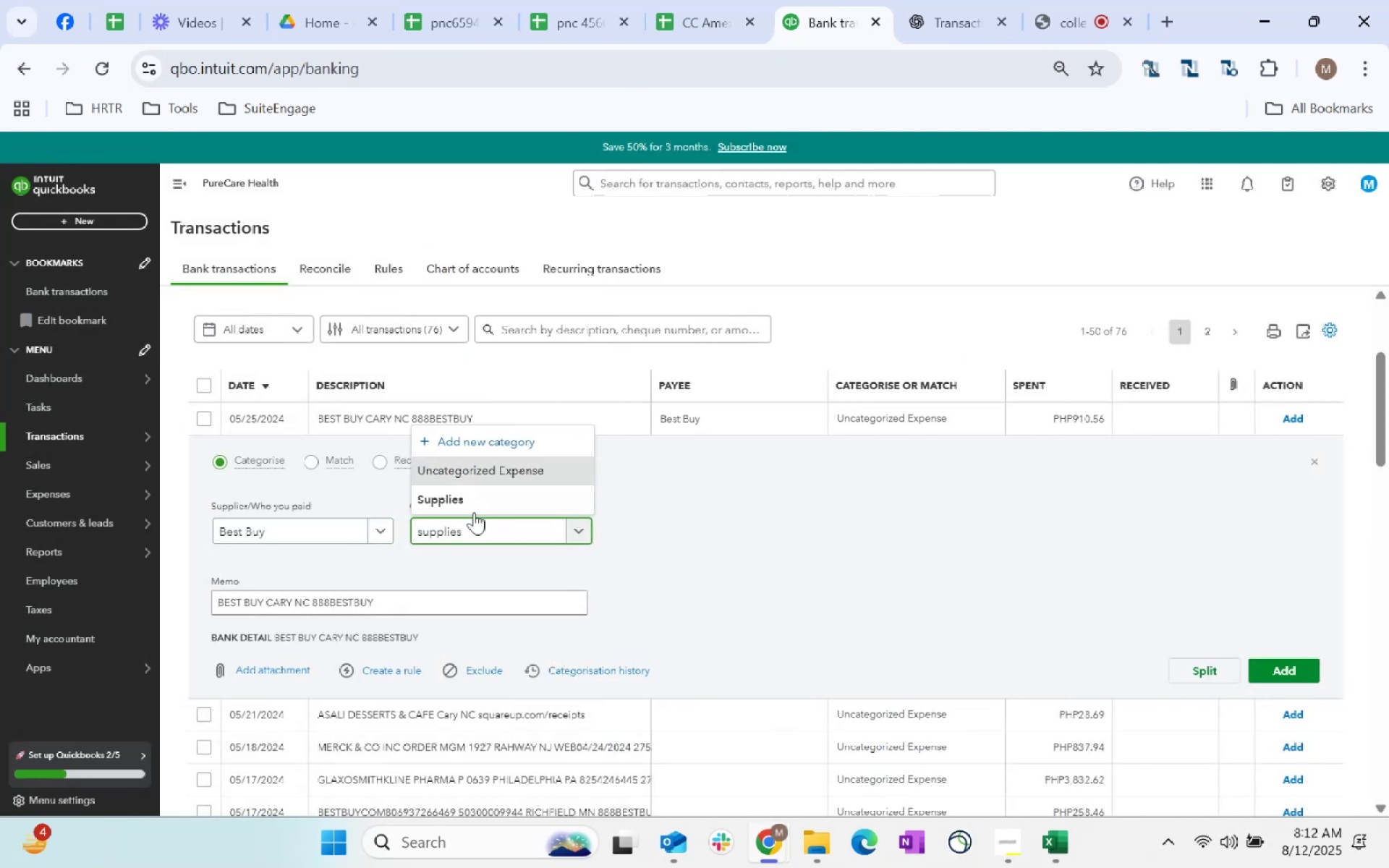 
left_click([476, 506])
 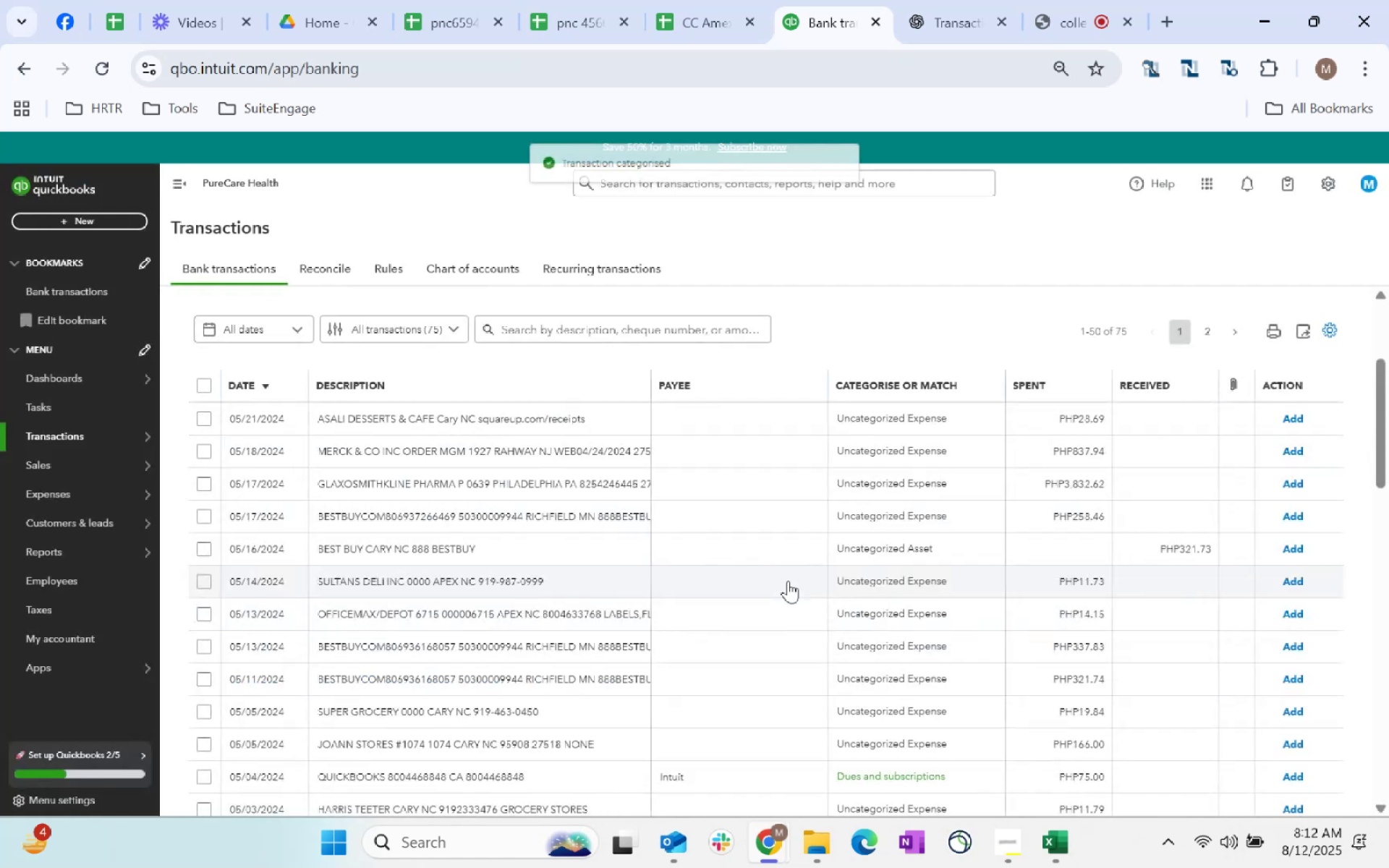 
scroll: coordinate [487, 430], scroll_direction: up, amount: 1.0
 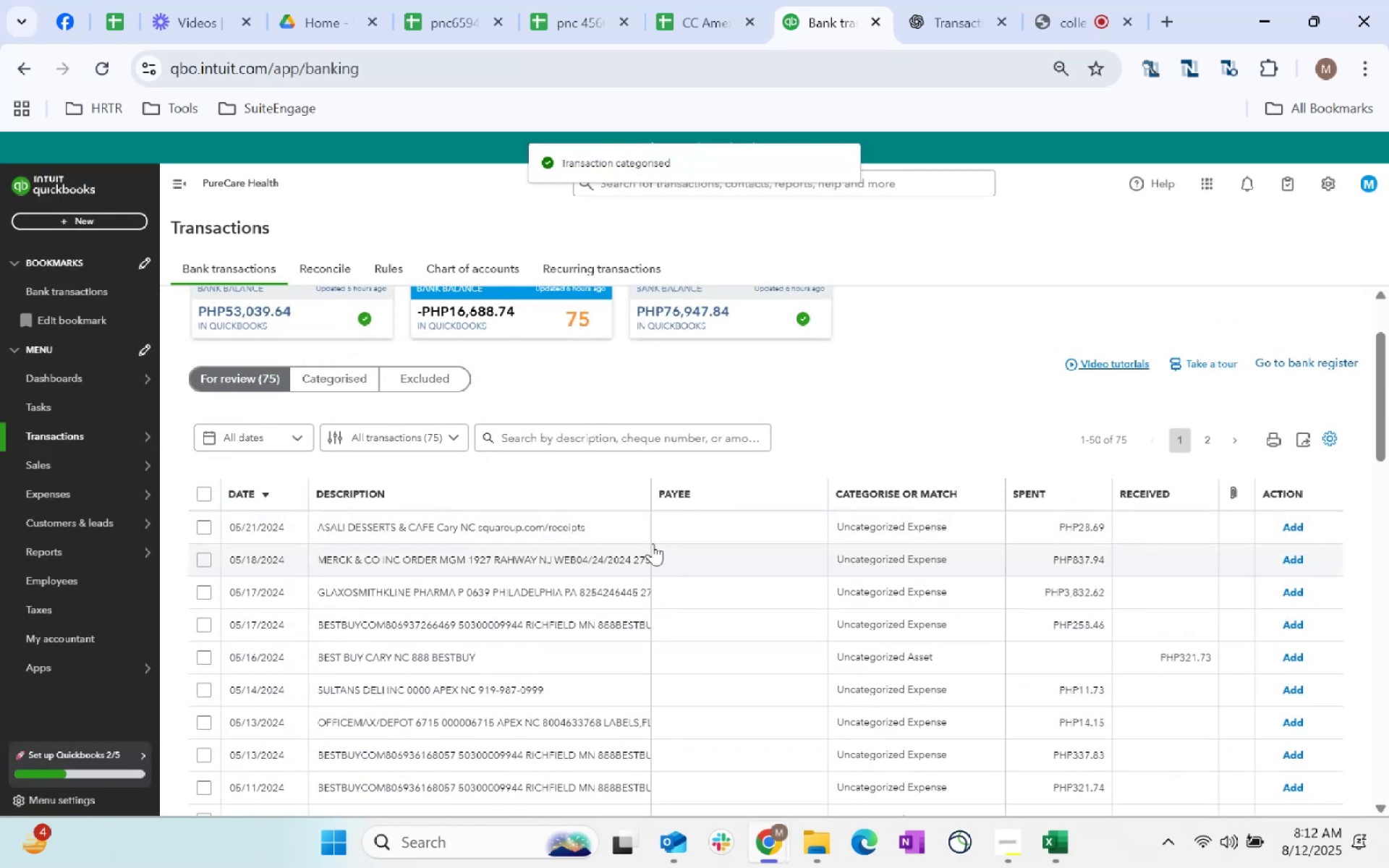 
left_click([705, 532])
 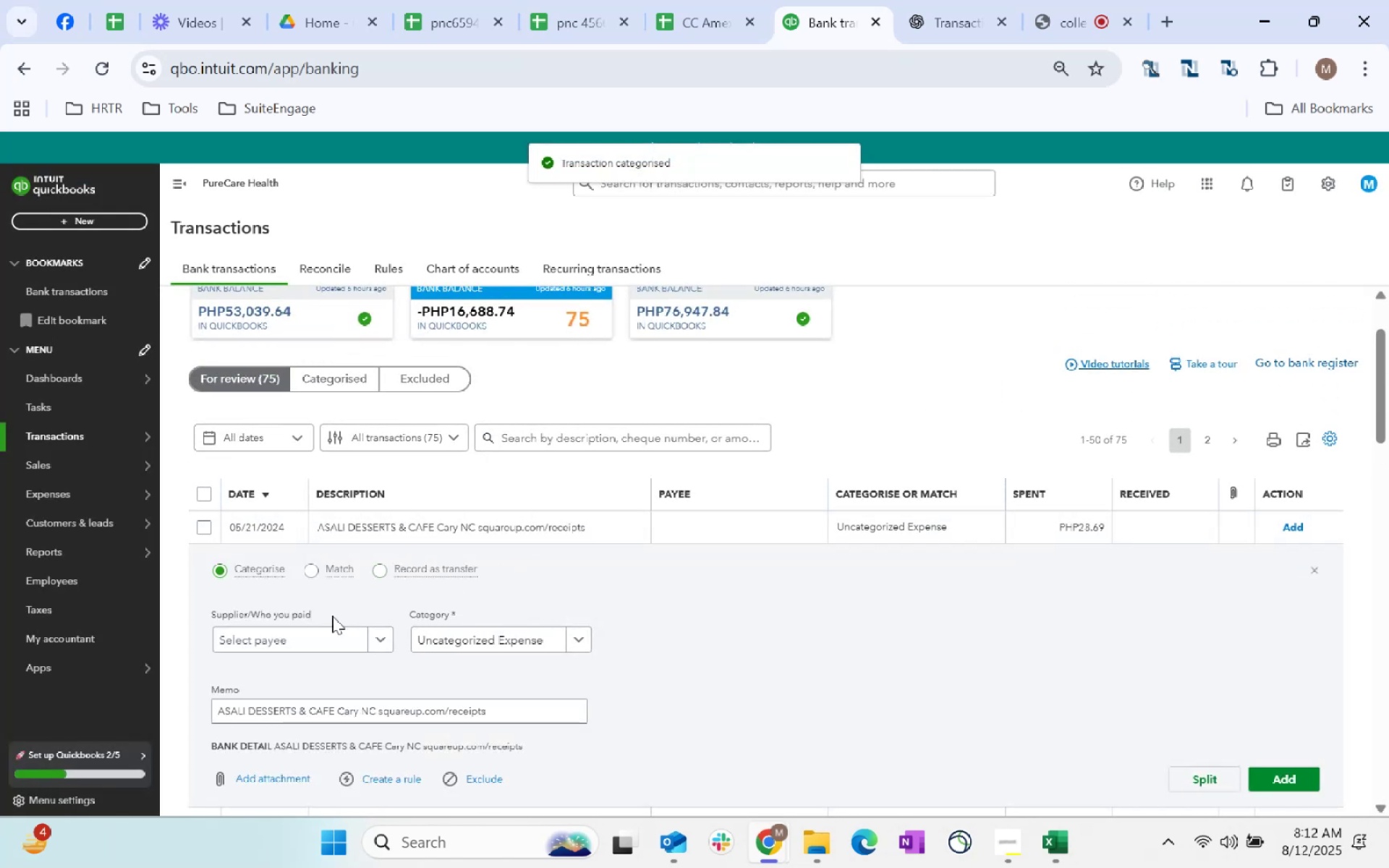 
left_click([304, 649])
 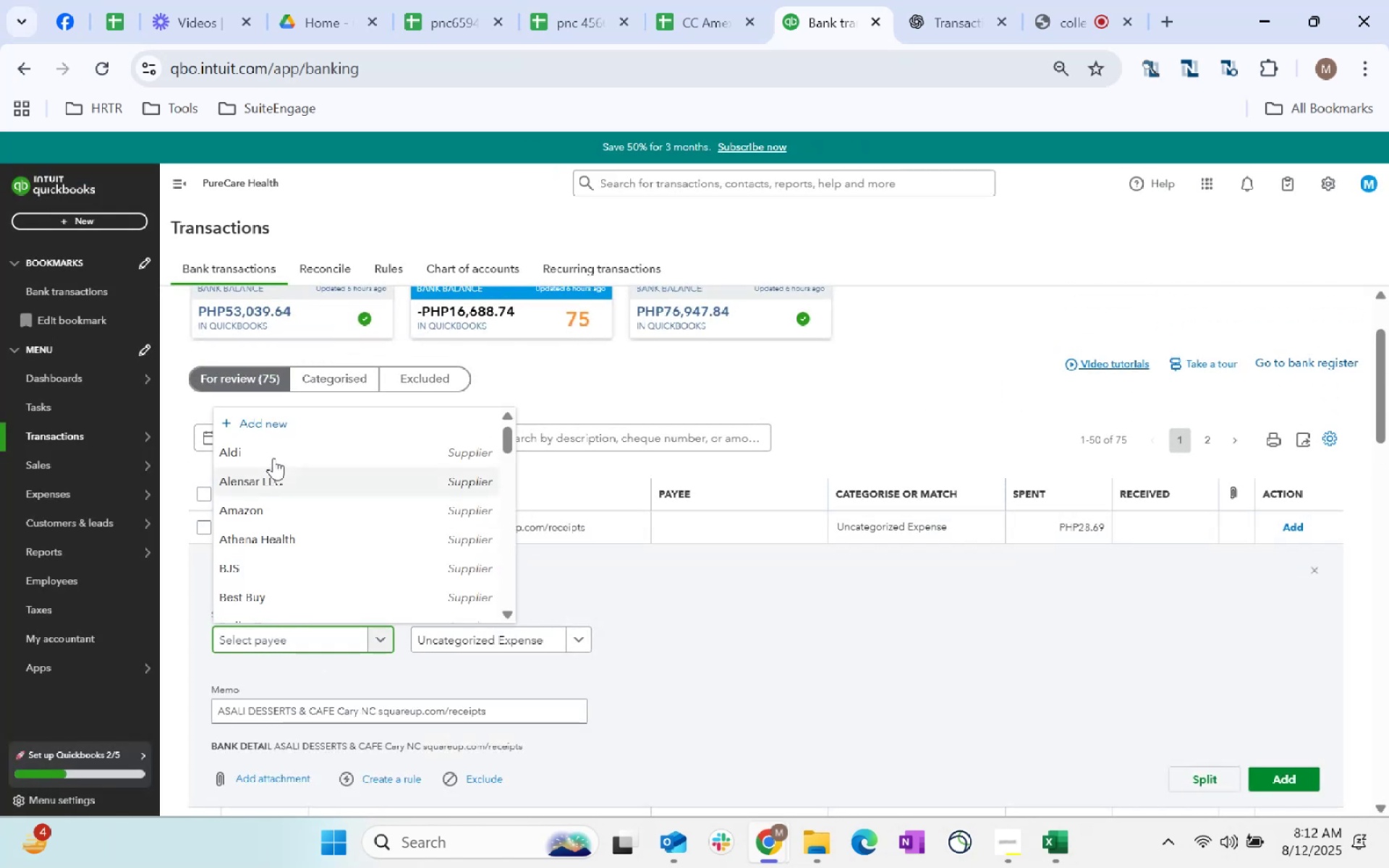 
left_click([272, 422])
 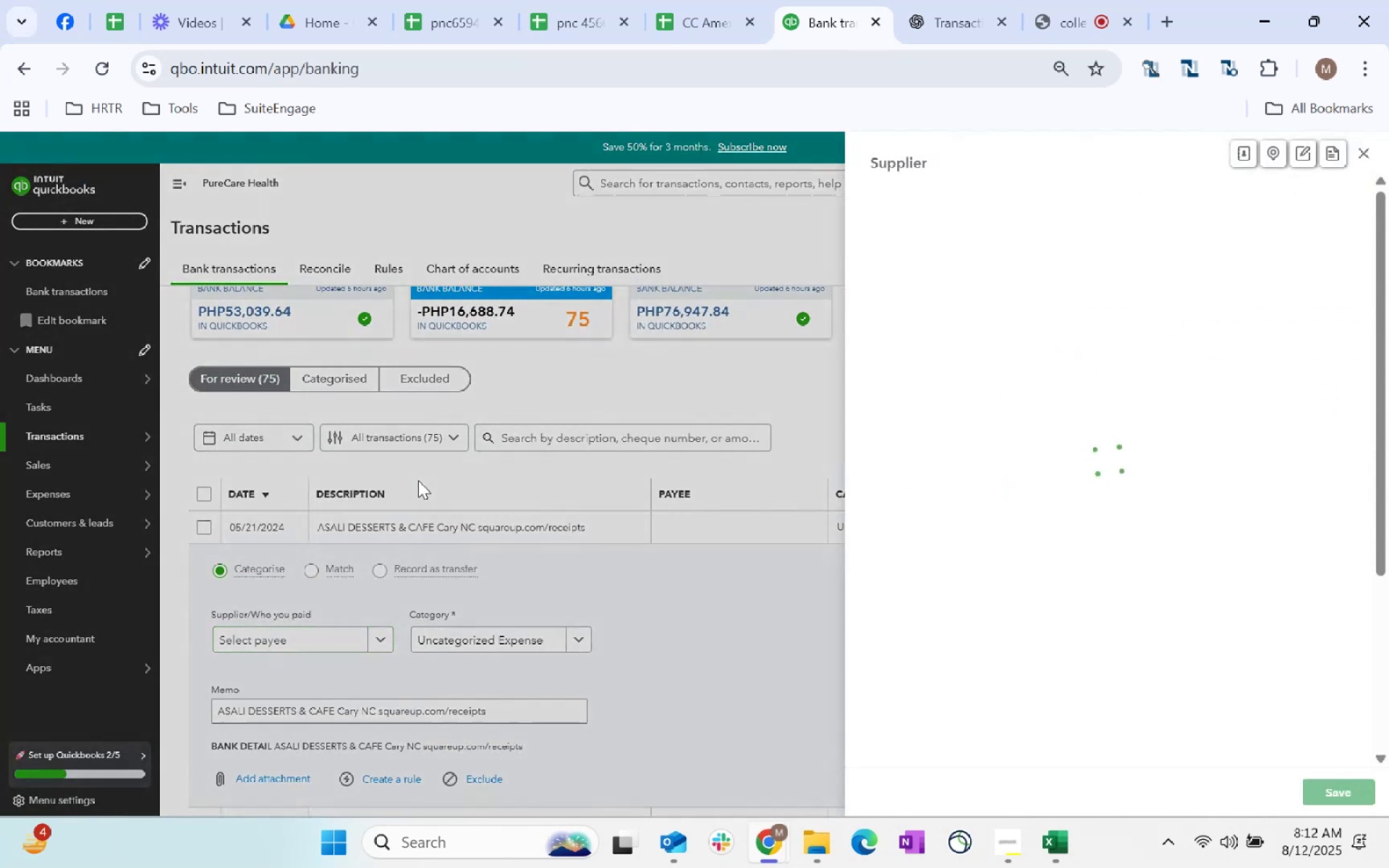 
type(Asali Dessets & CAFE)
 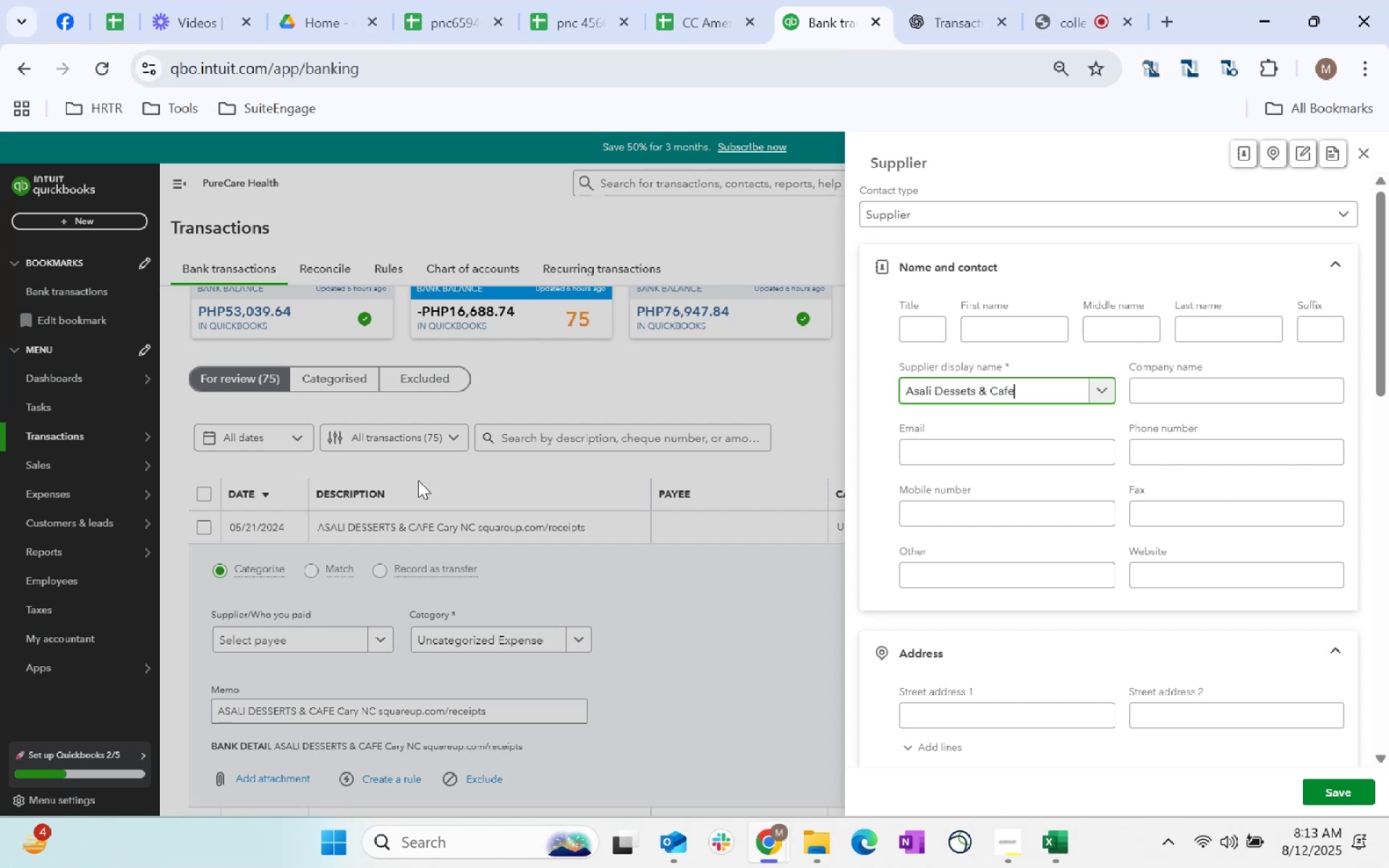 
scroll: coordinate [1028, 553], scroll_direction: down, amount: 182.0
 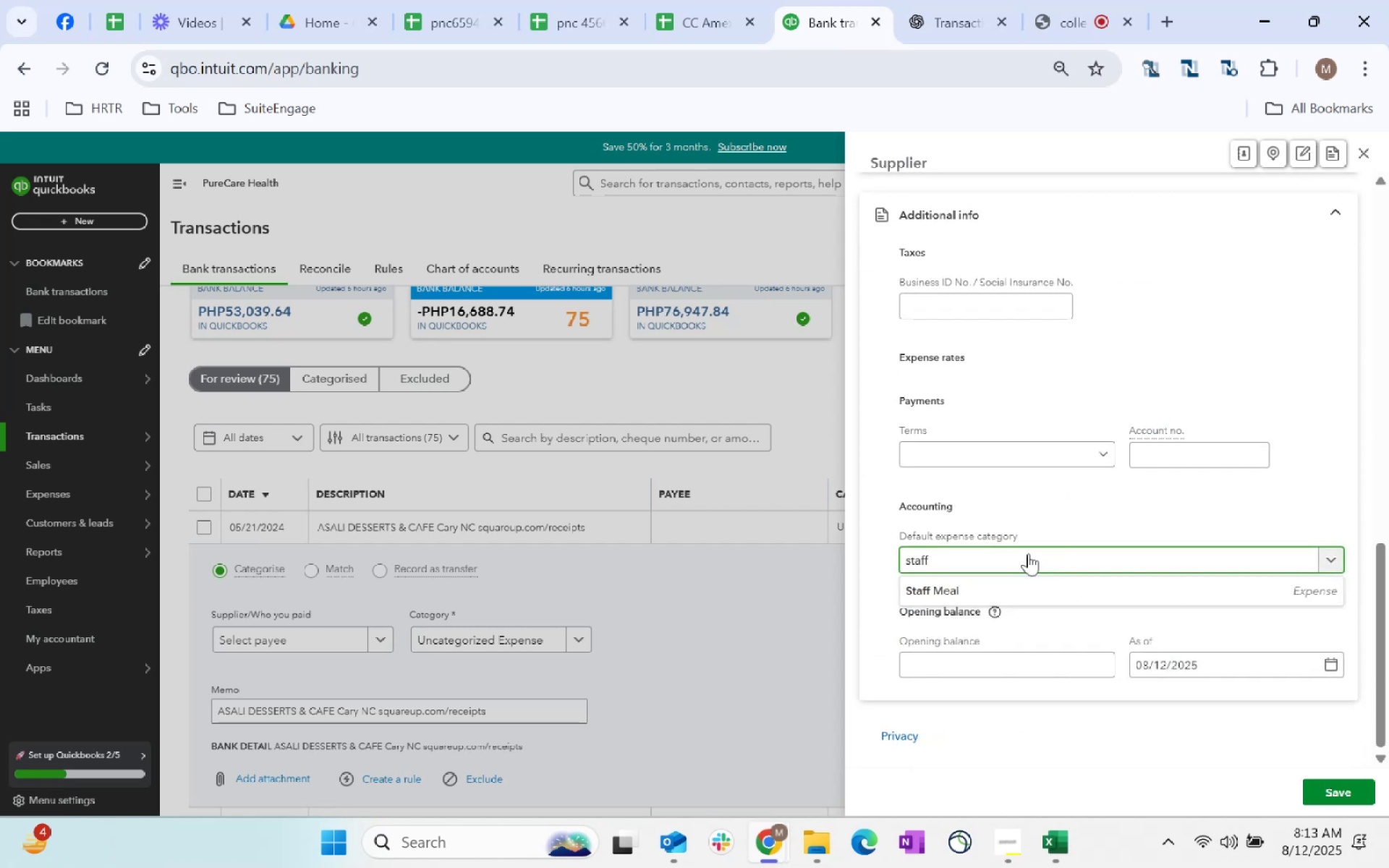 
left_click([1048, 556])
 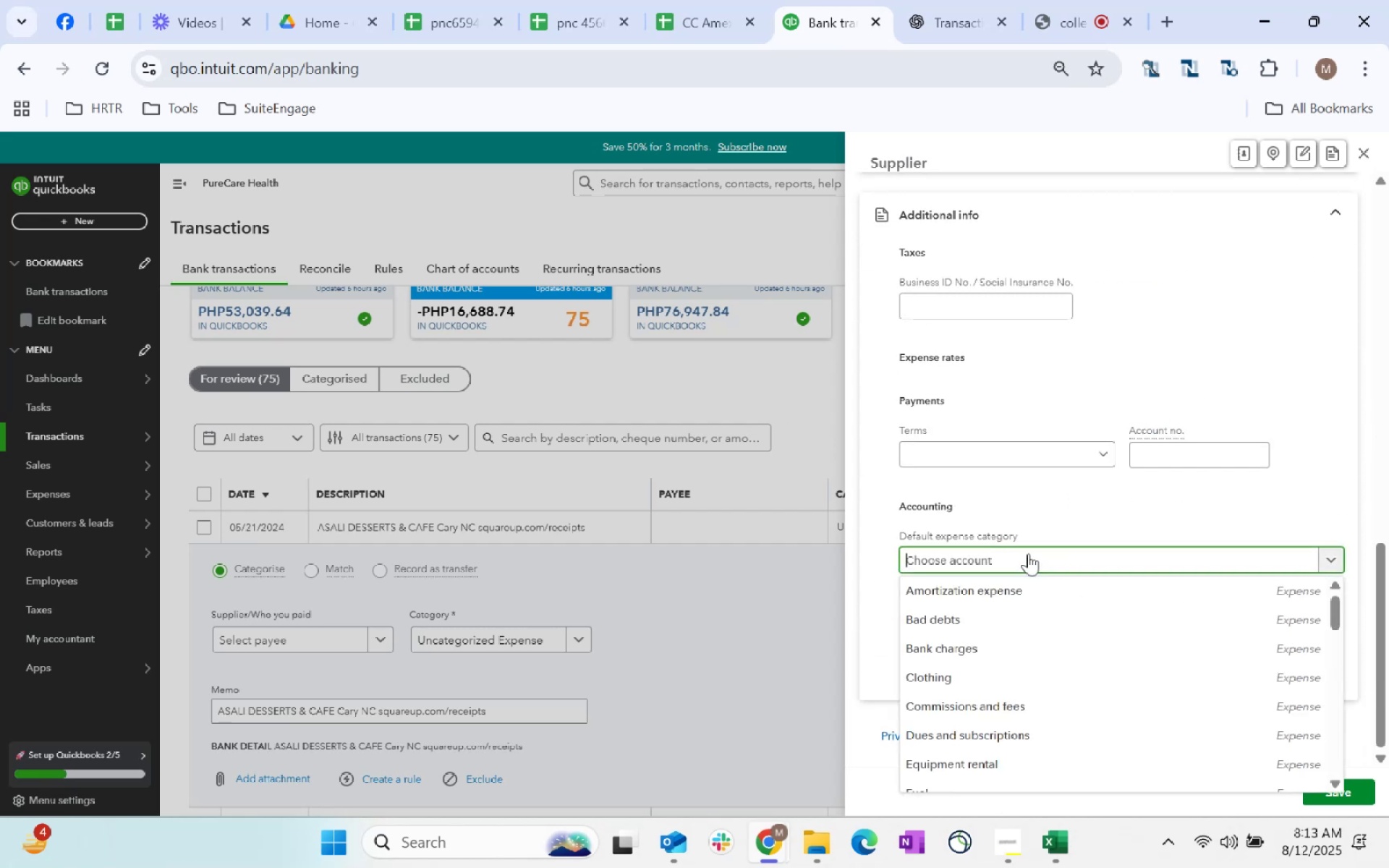 
type(staff)
 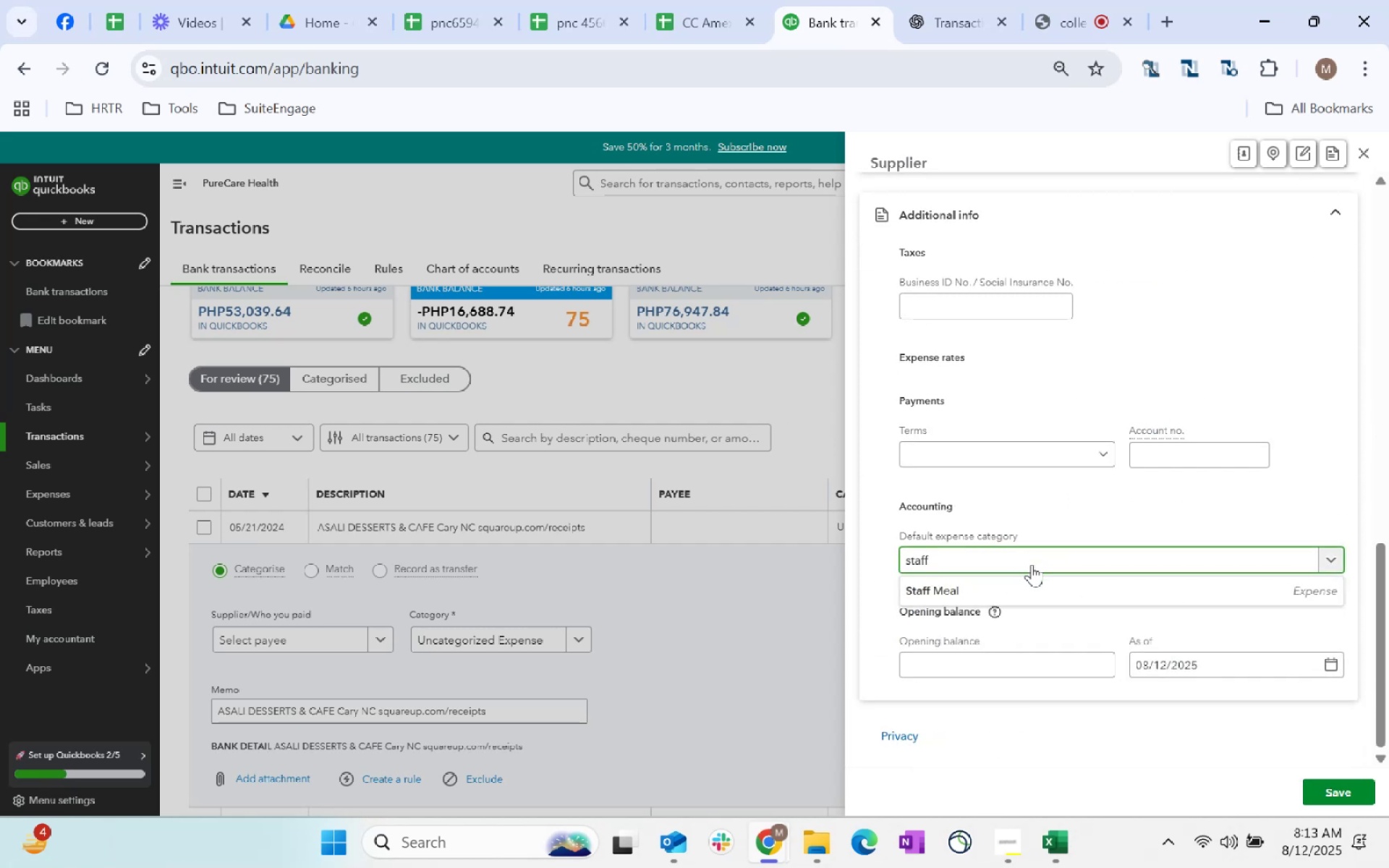 
left_click([1041, 587])
 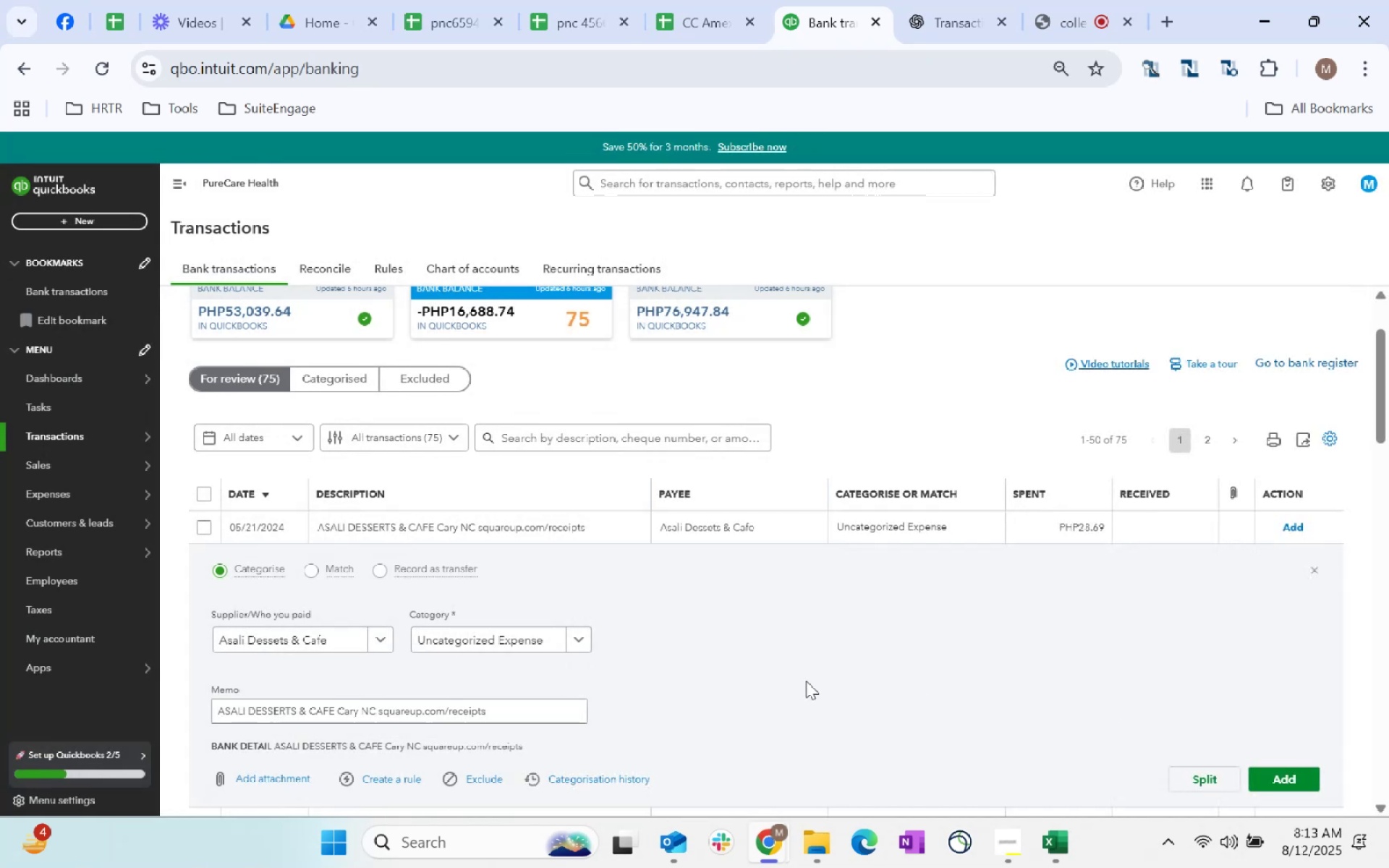 
left_click([1306, 786])
 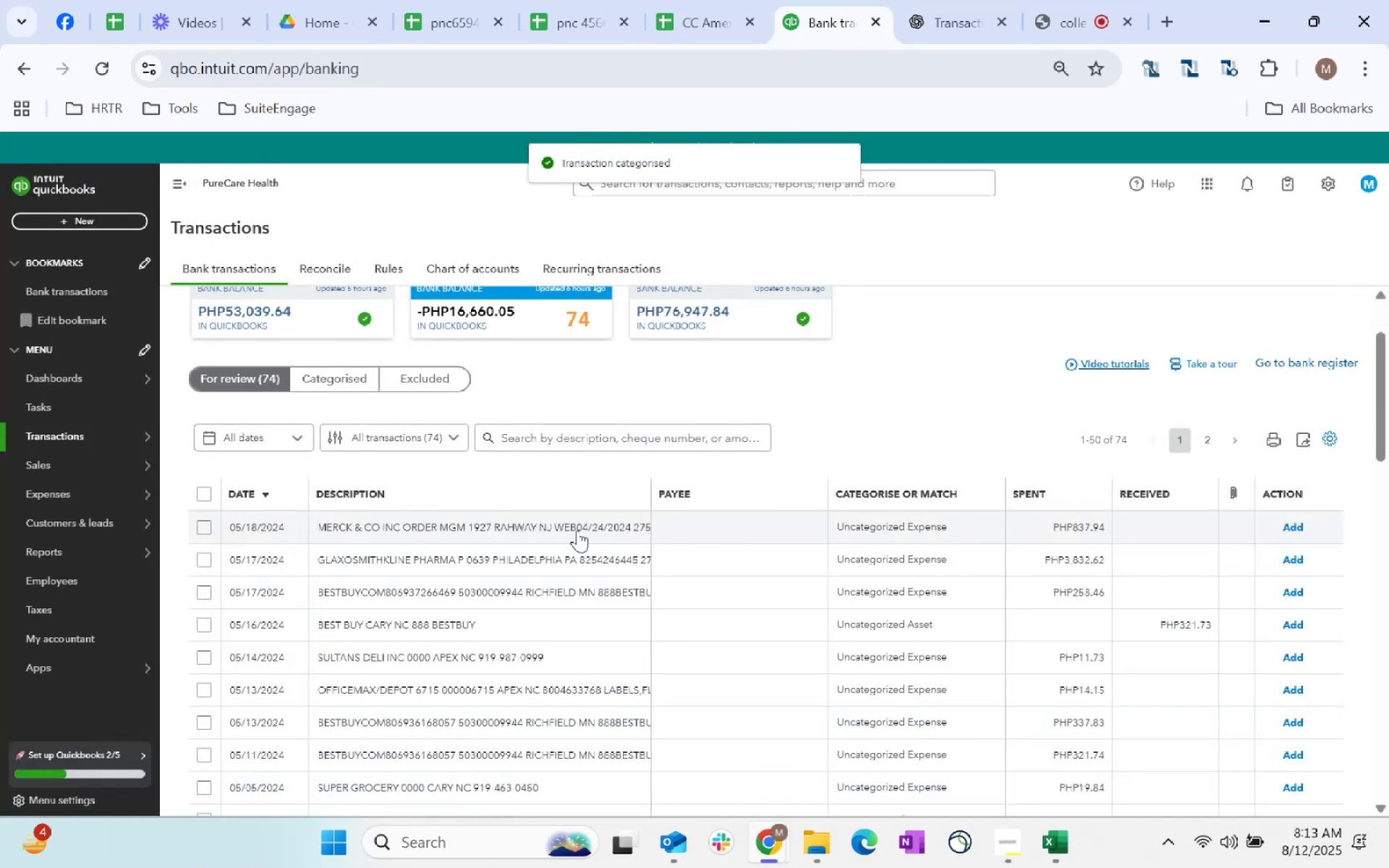 
left_click([490, 530])
 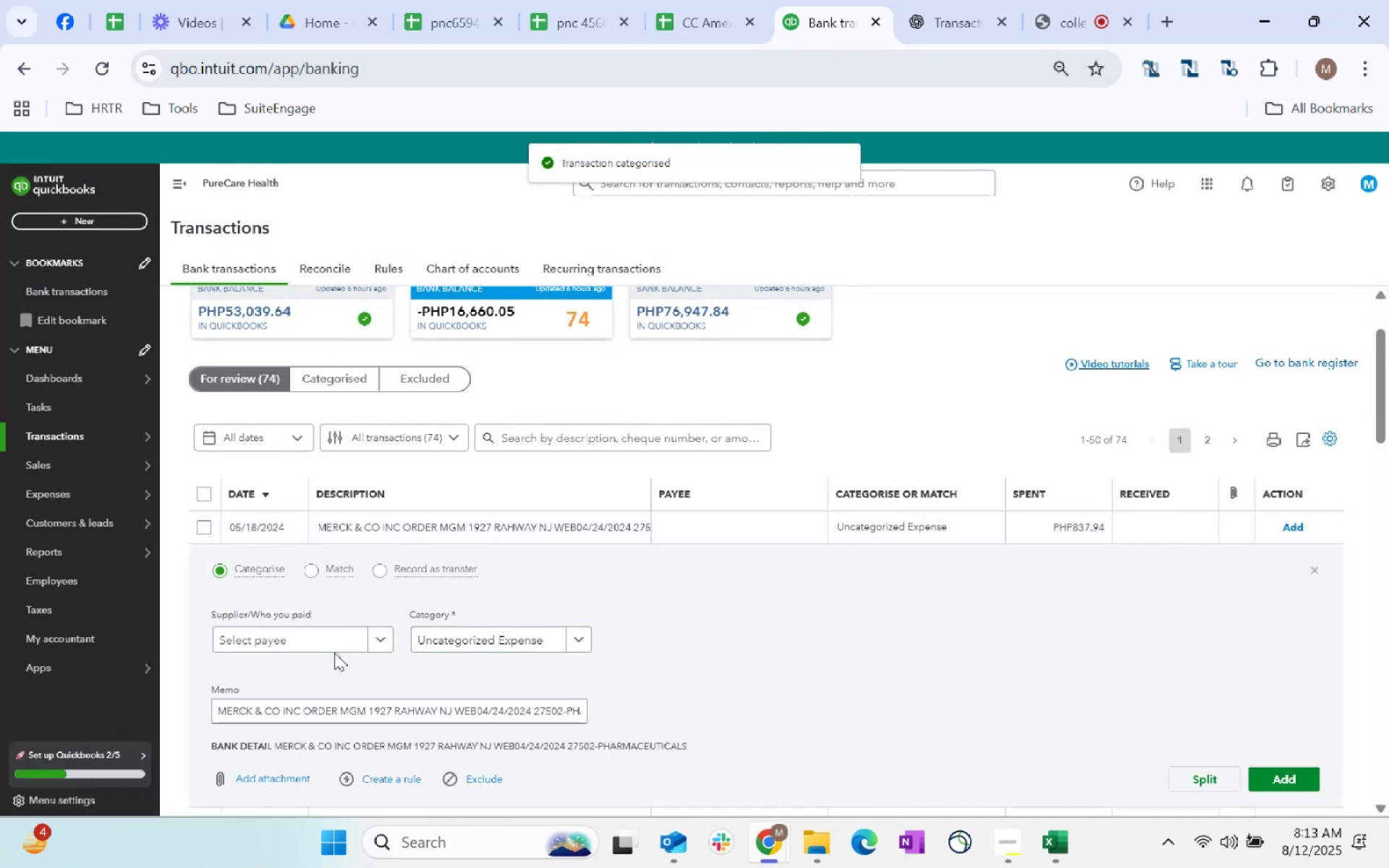 
left_click([343, 640])
 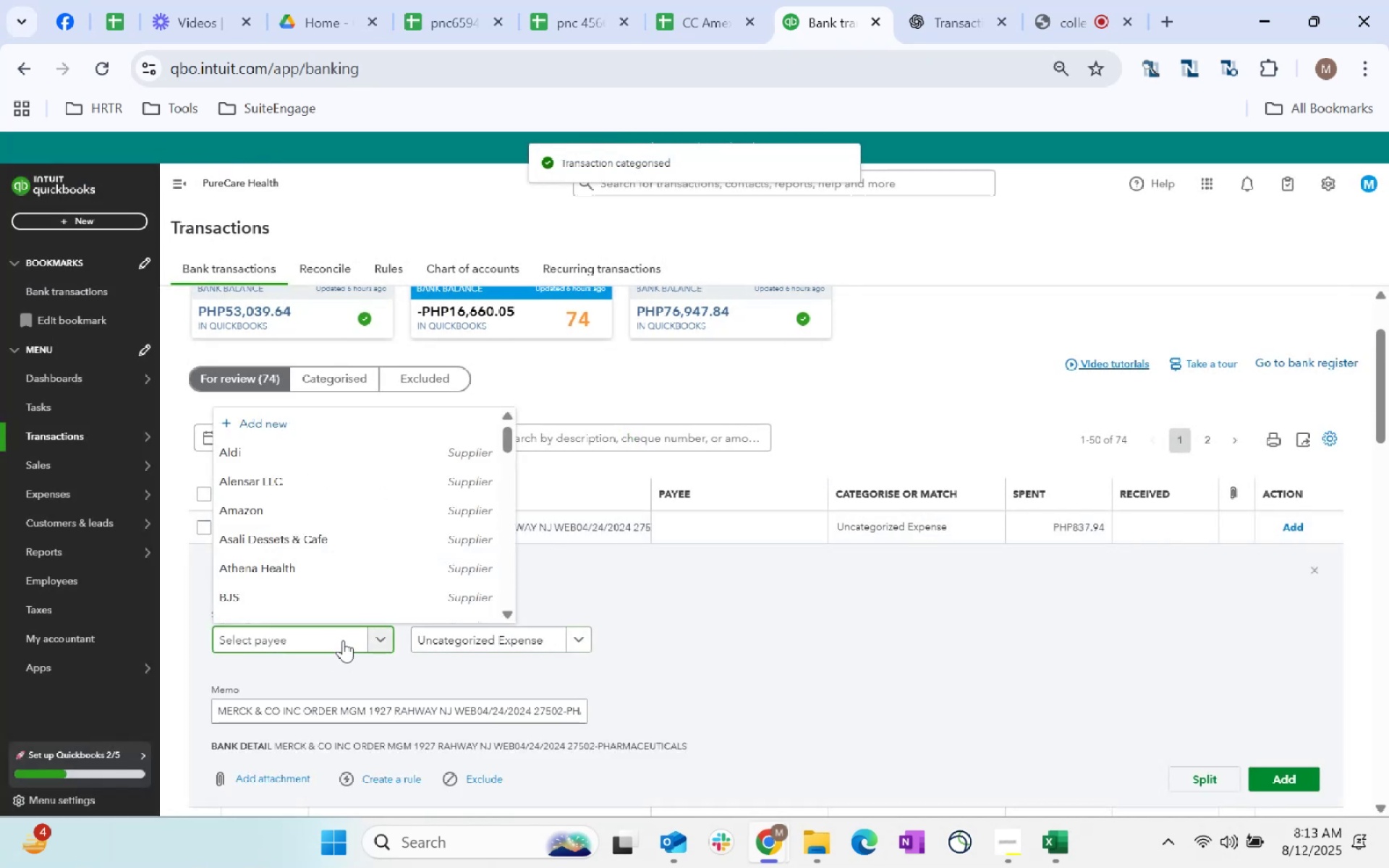 
type(merck)
 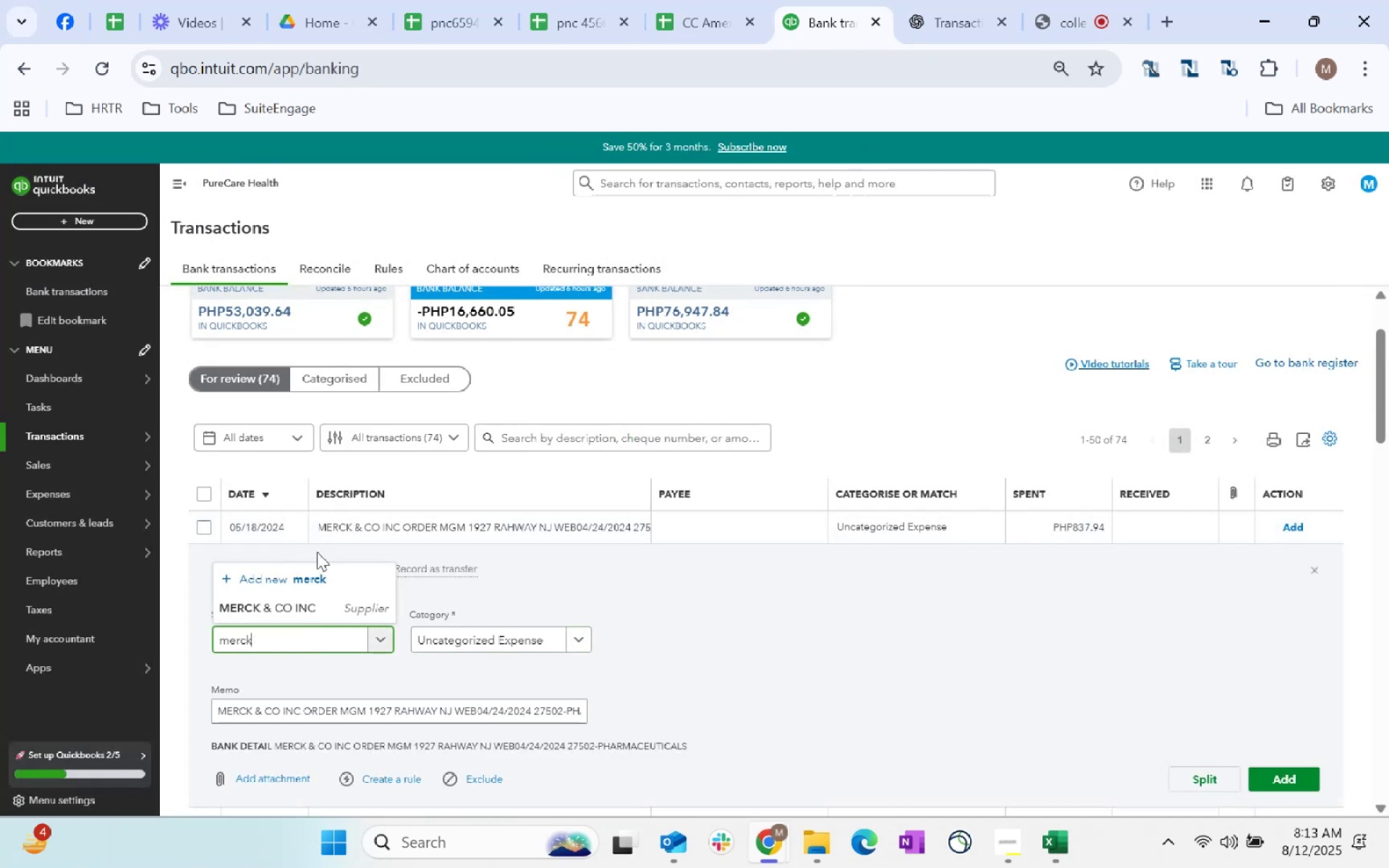 
left_click([298, 615])
 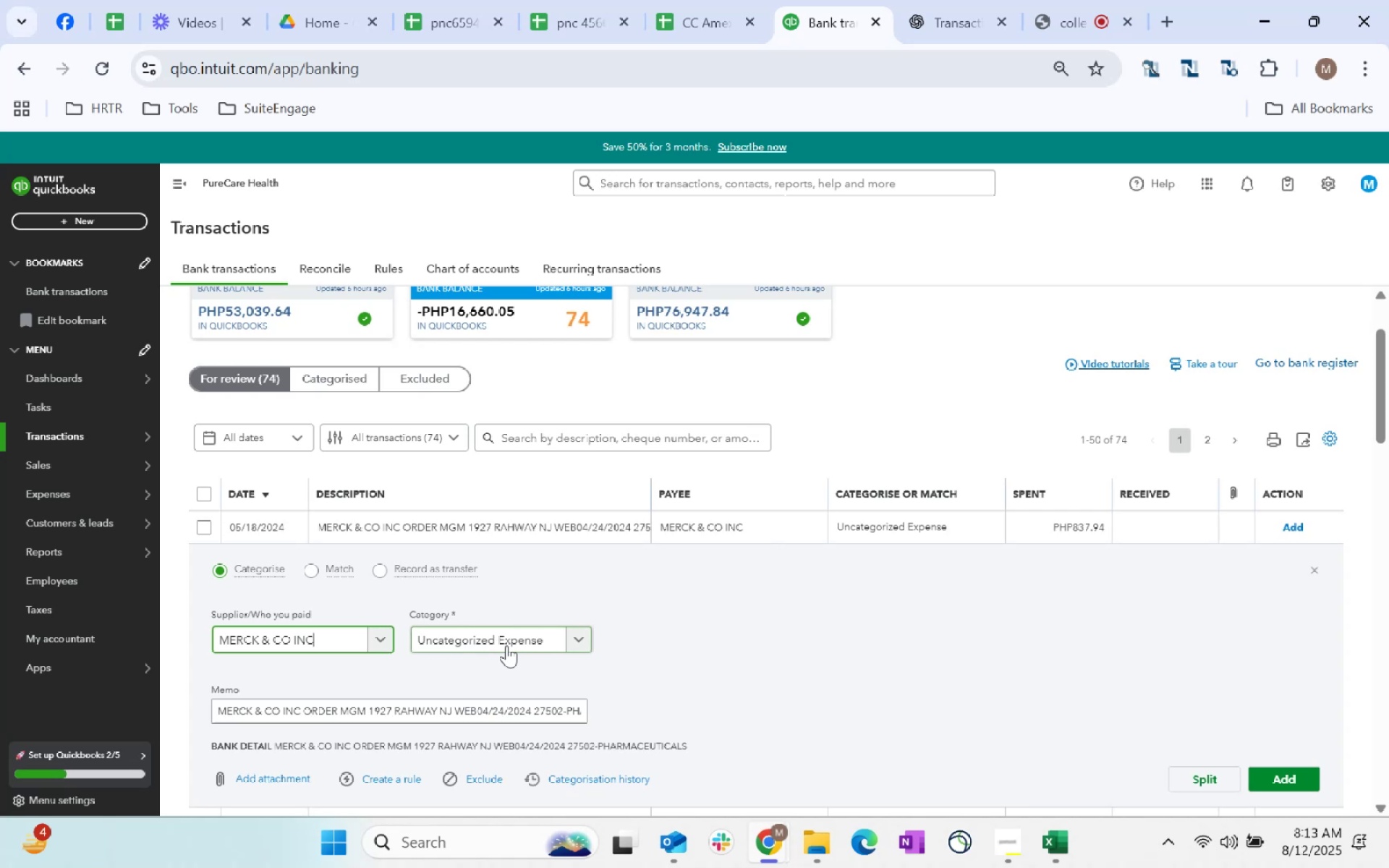 
left_click([506, 645])
 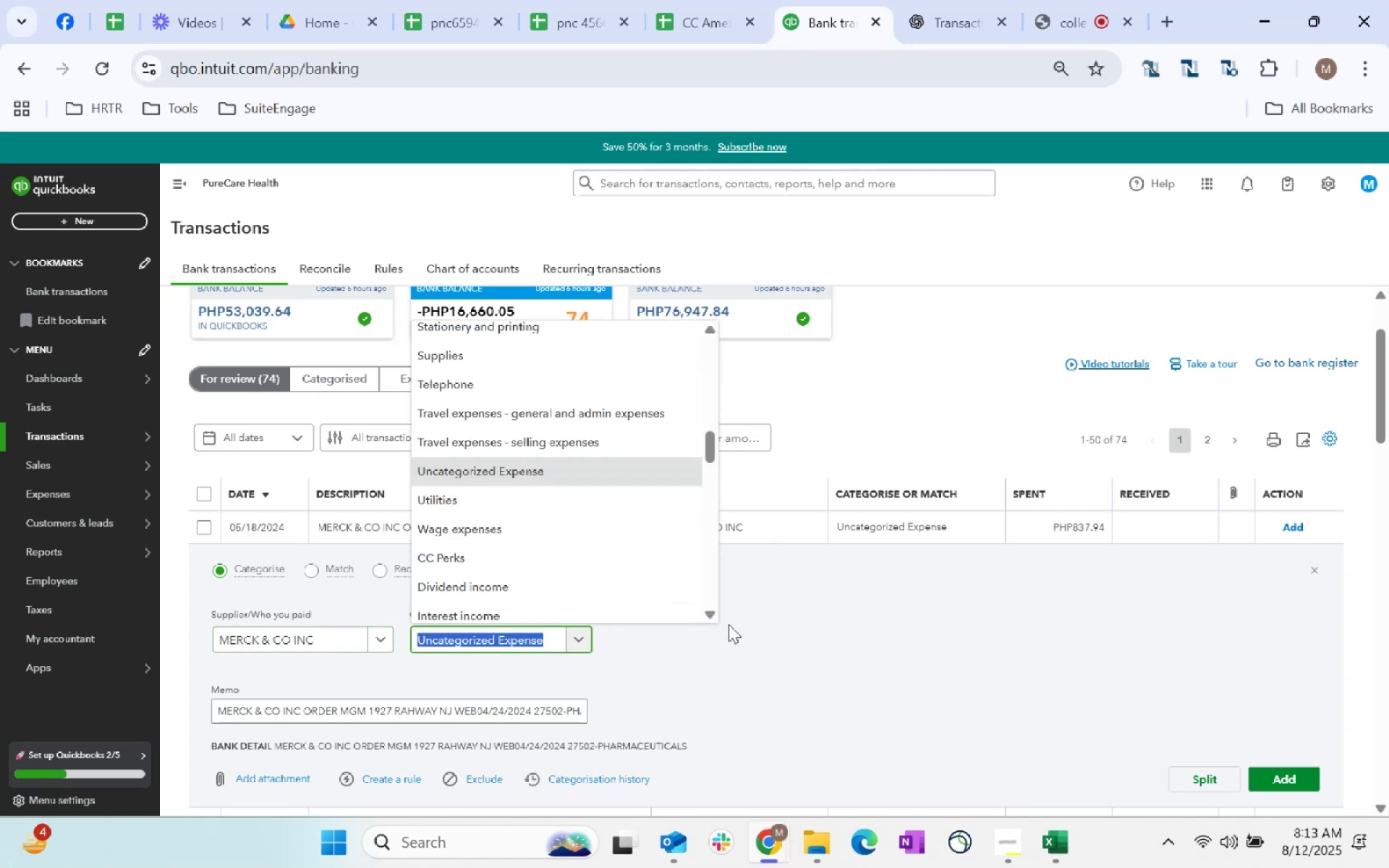 
type(medicine)
 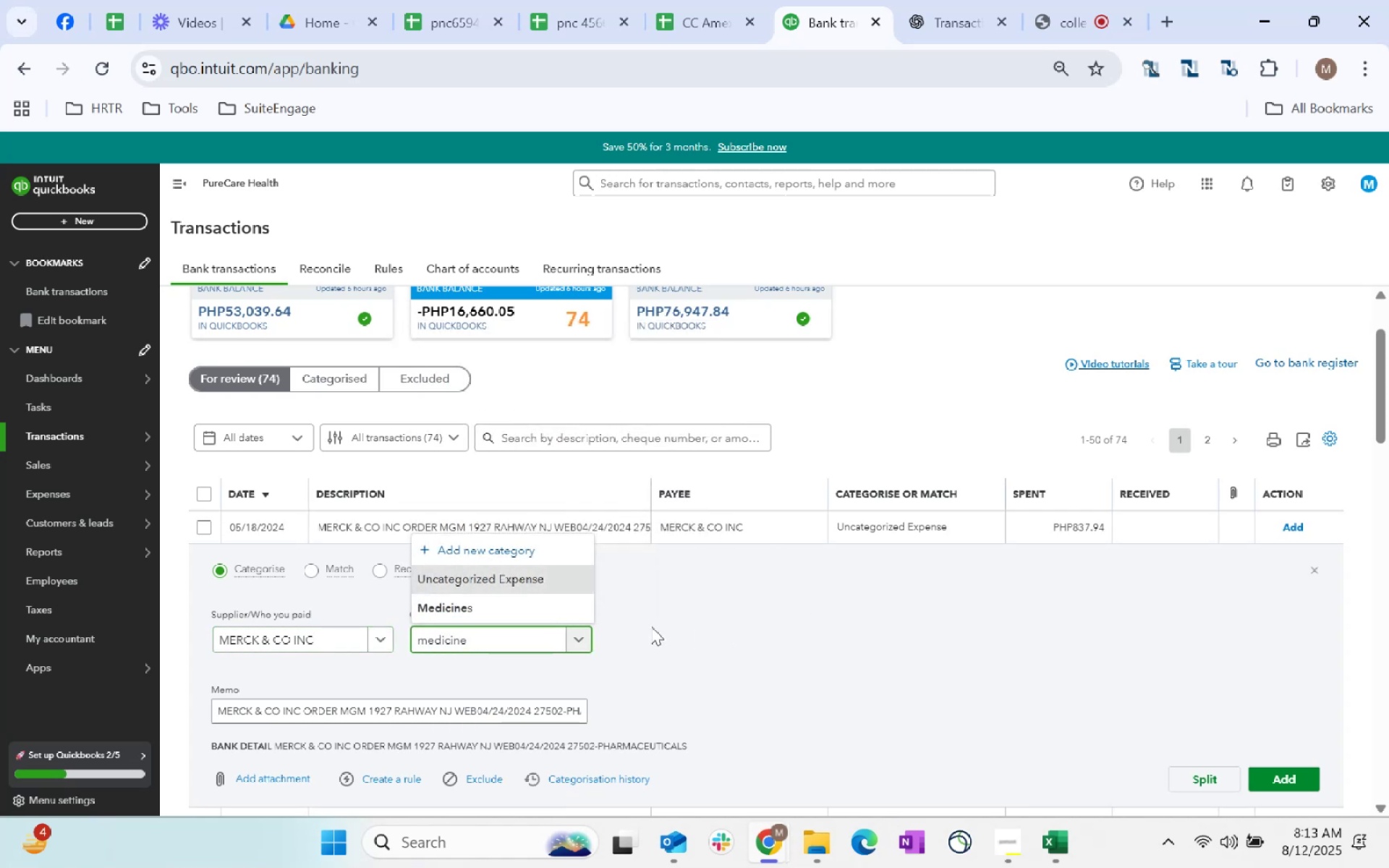 
left_click([482, 597])
 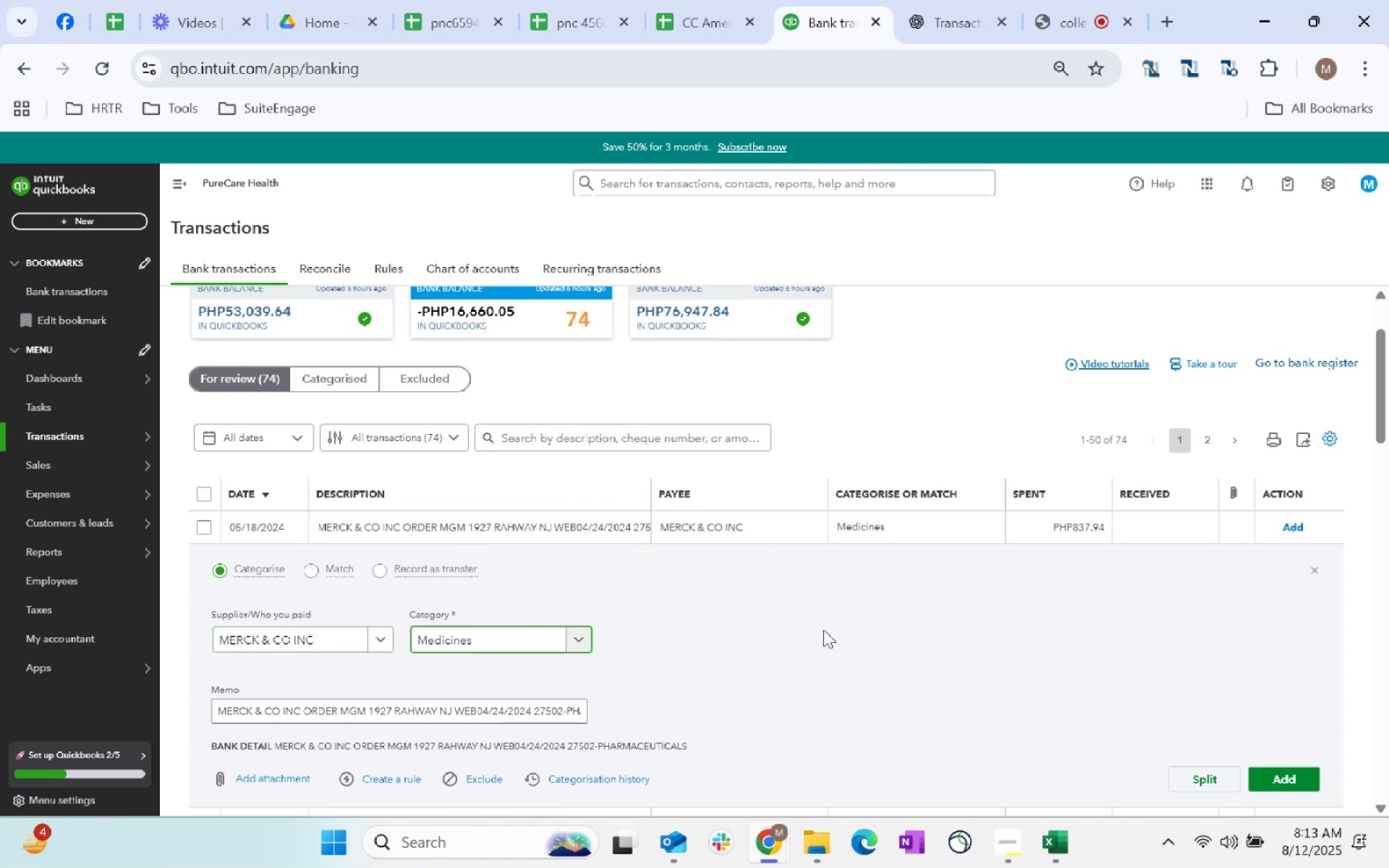 
left_click([823, 629])
 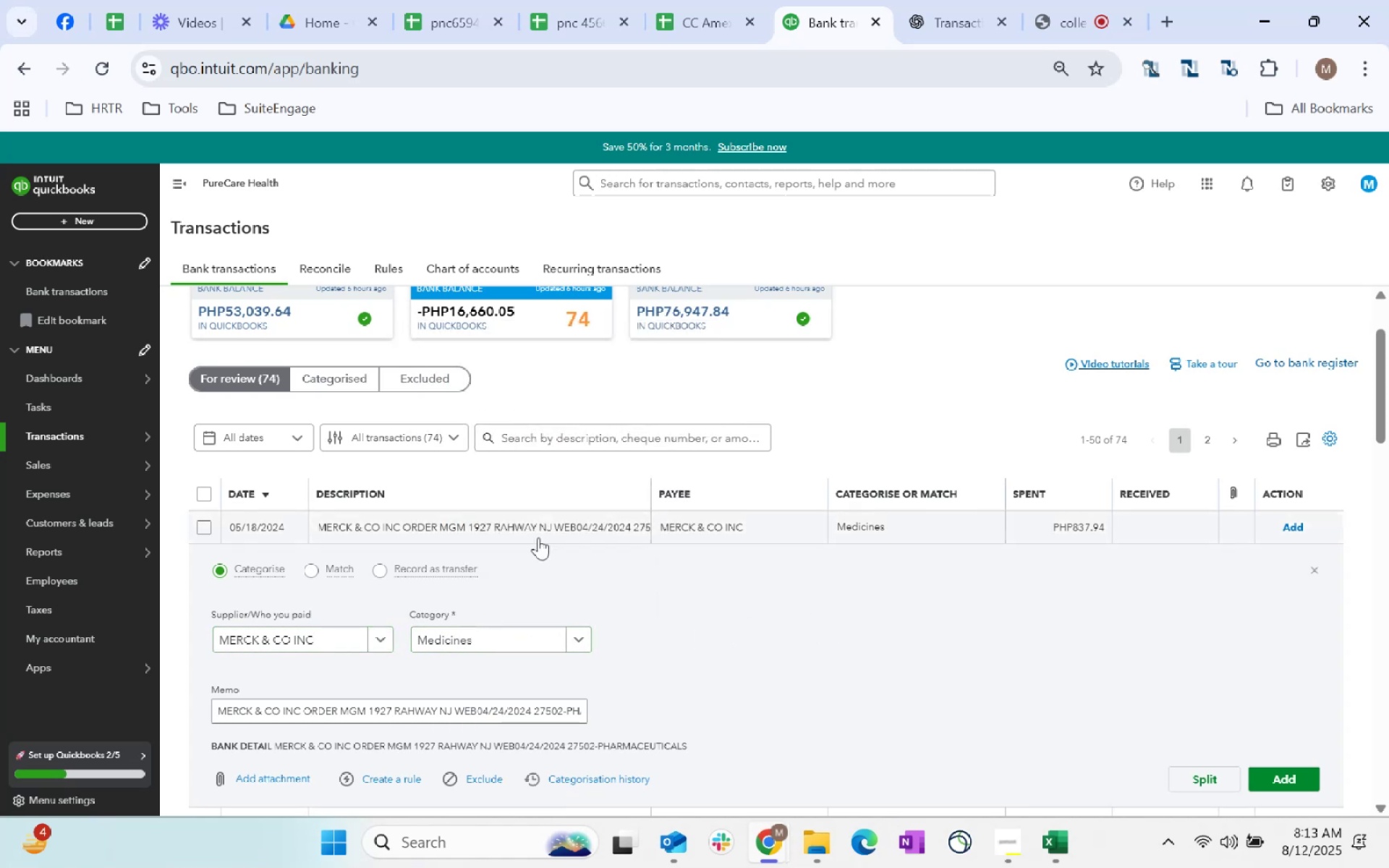 
left_click([527, 523])
 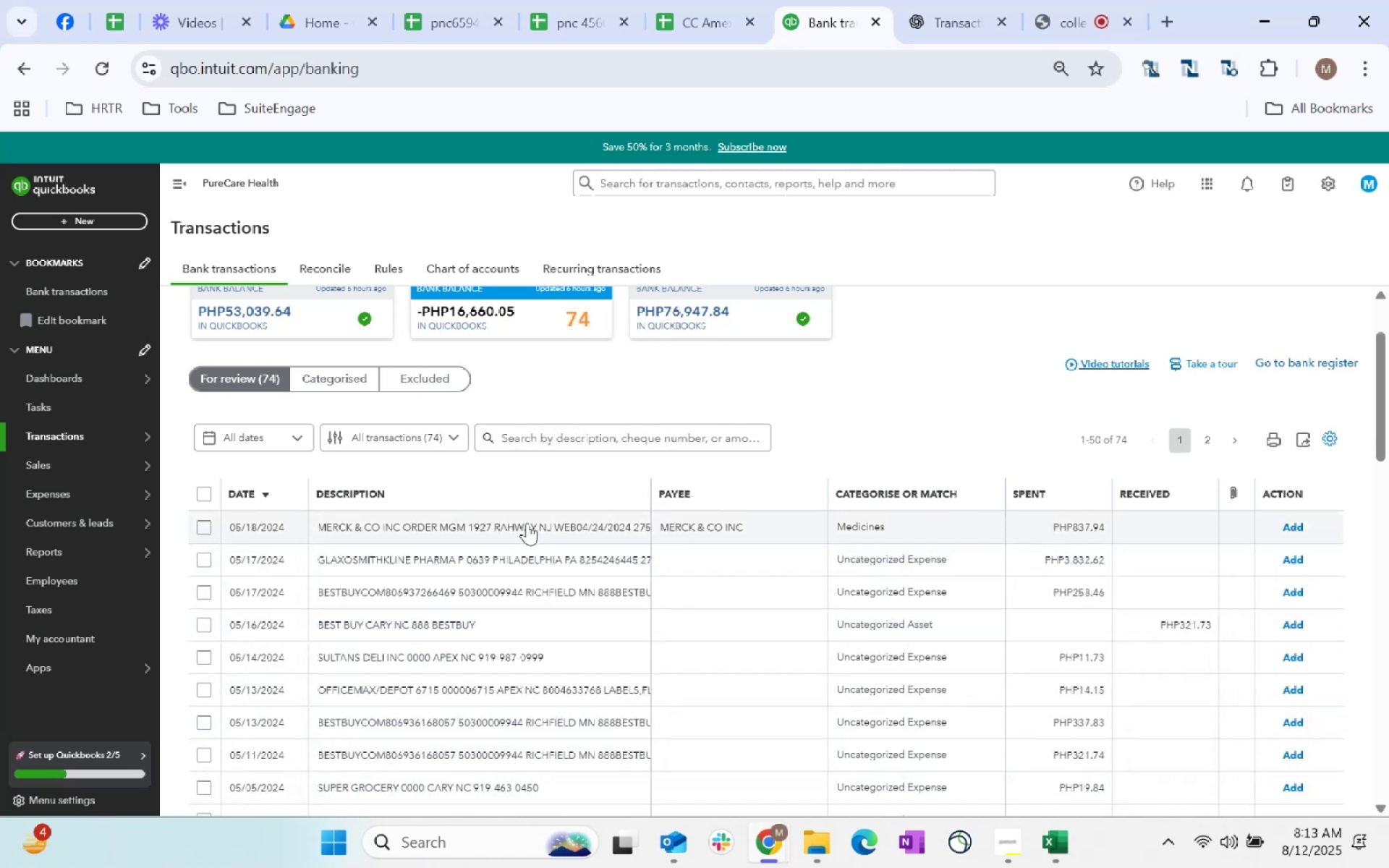 
key(Control+ControlLeft)
 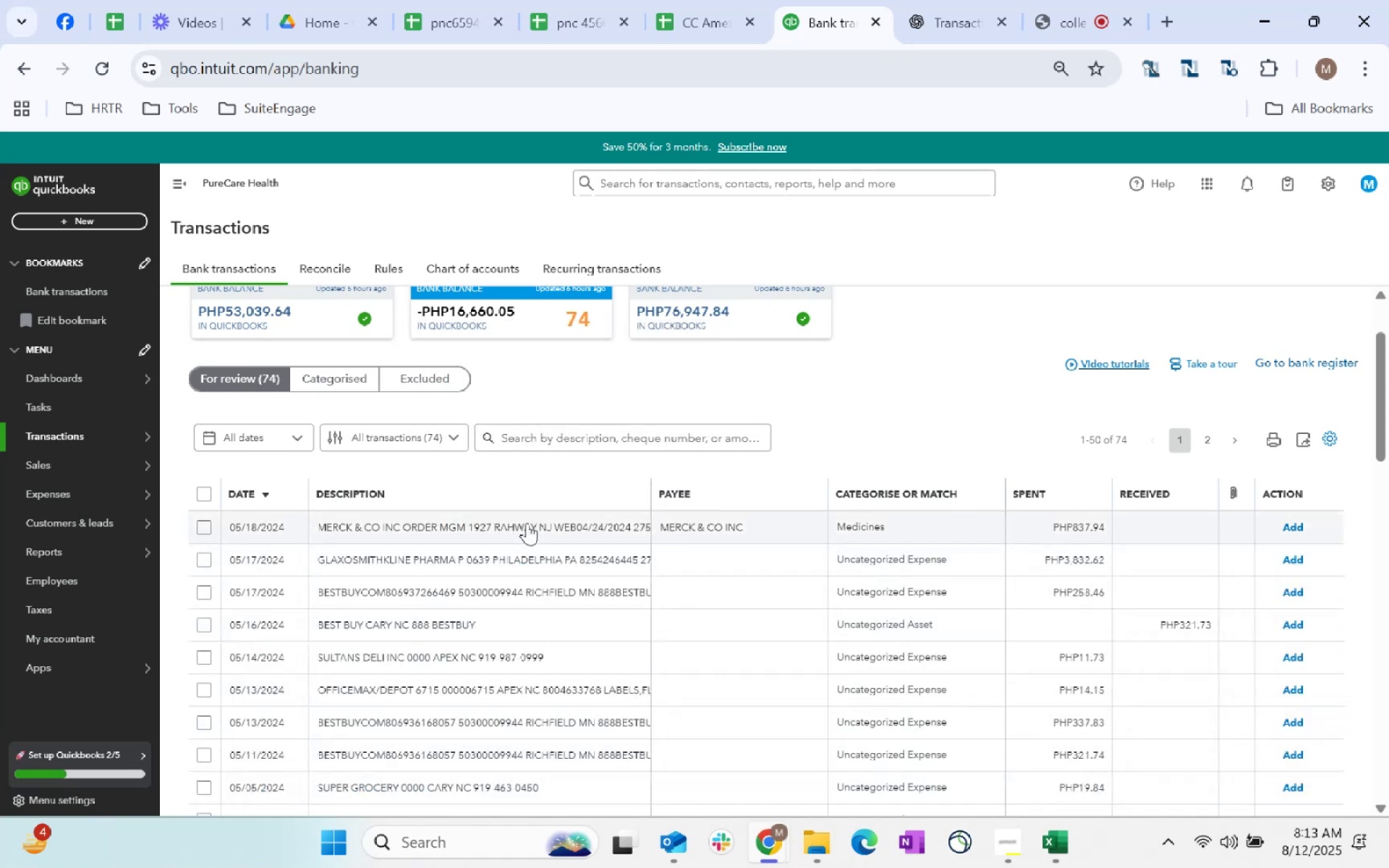 
double_click([527, 523])
 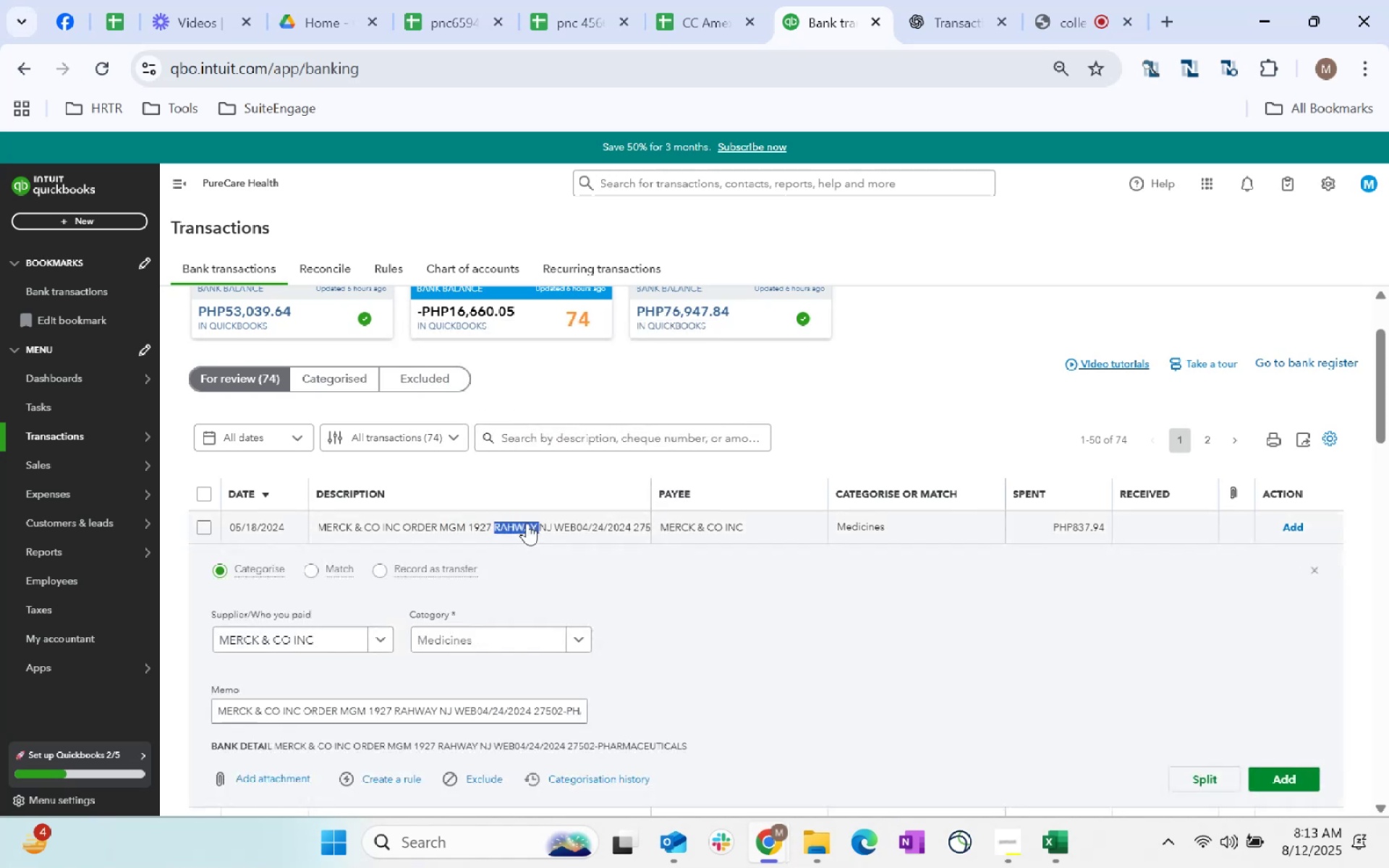 
triple_click([527, 523])
 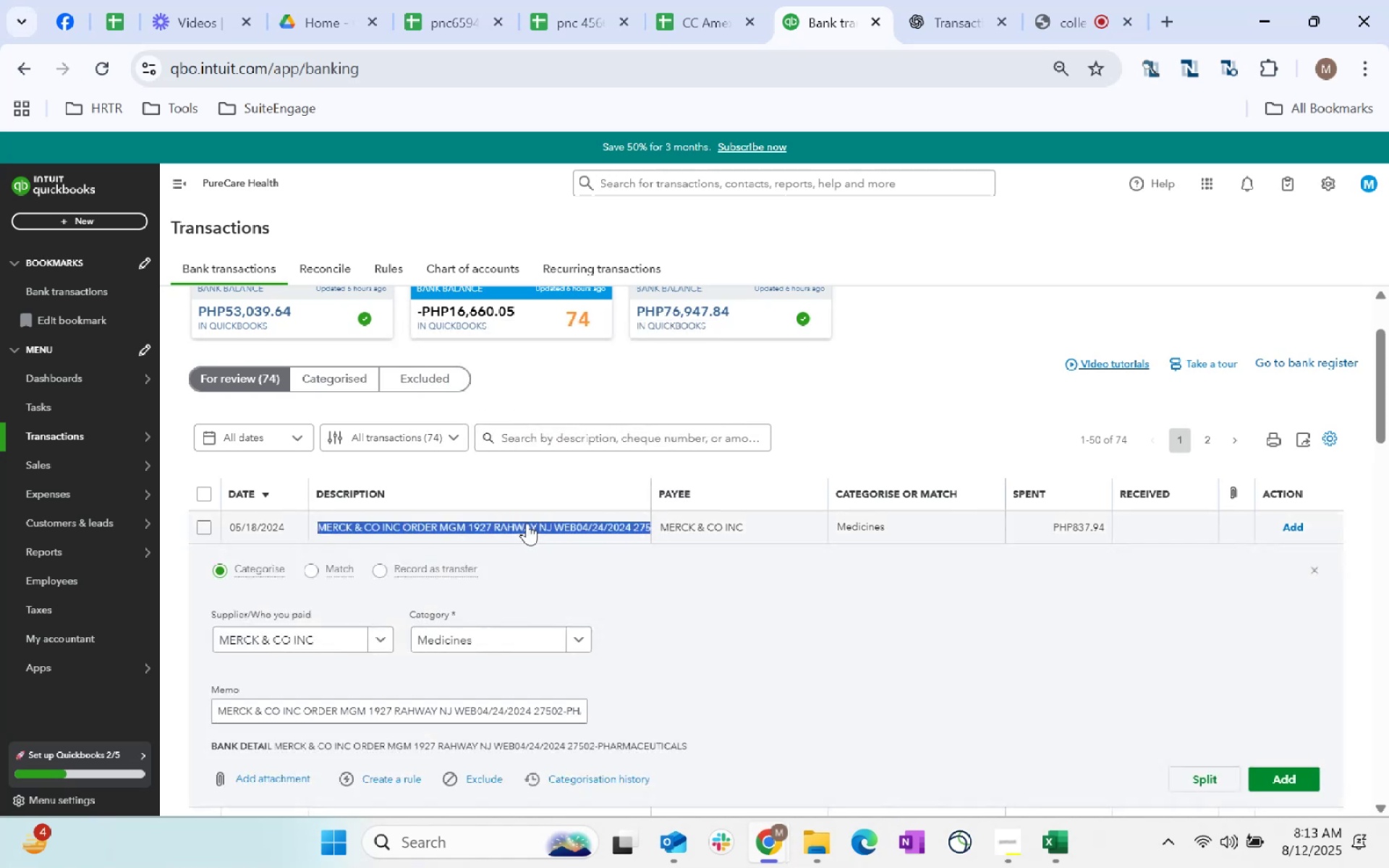 
key(Control+C)
 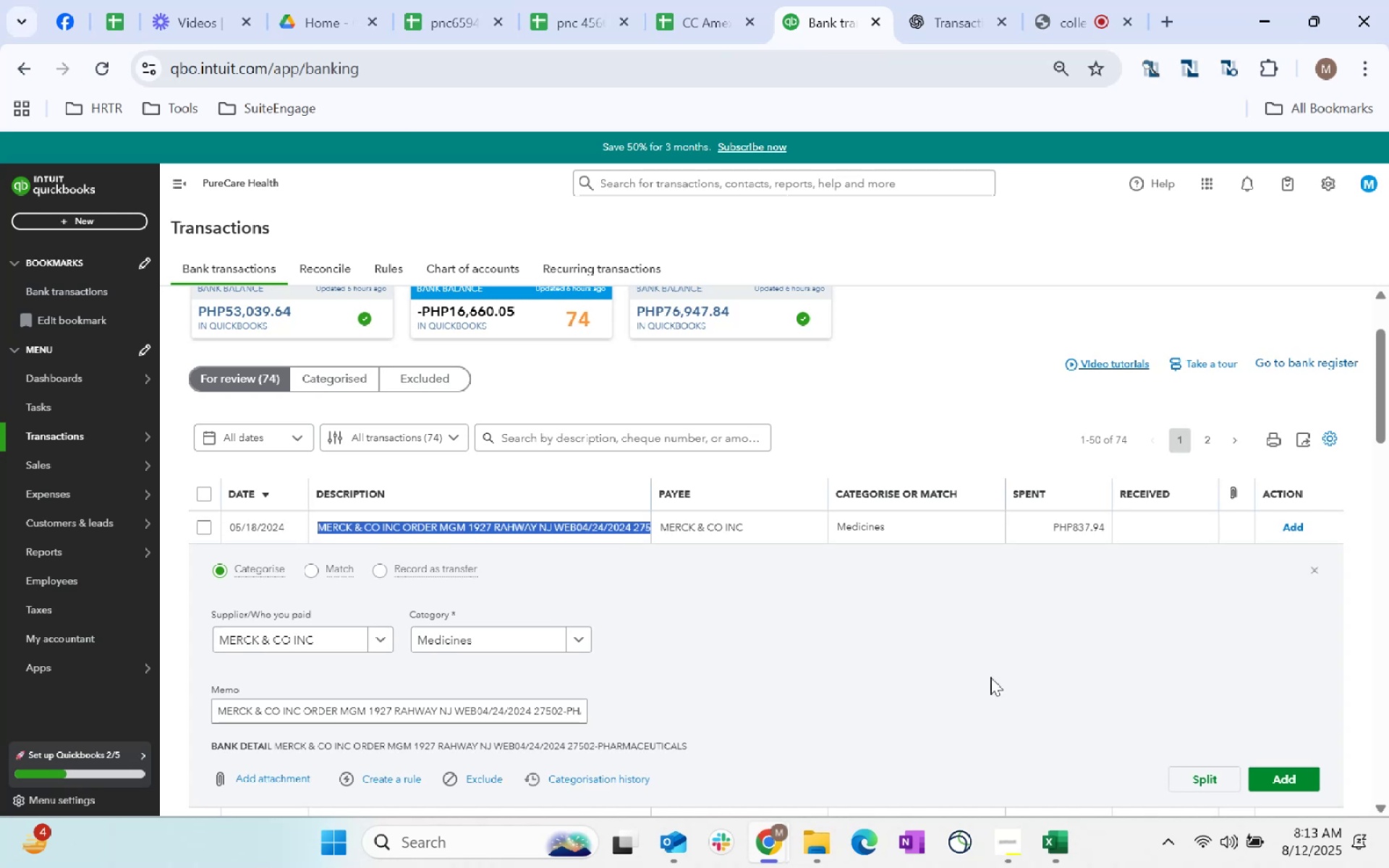 
key(Control+C)
 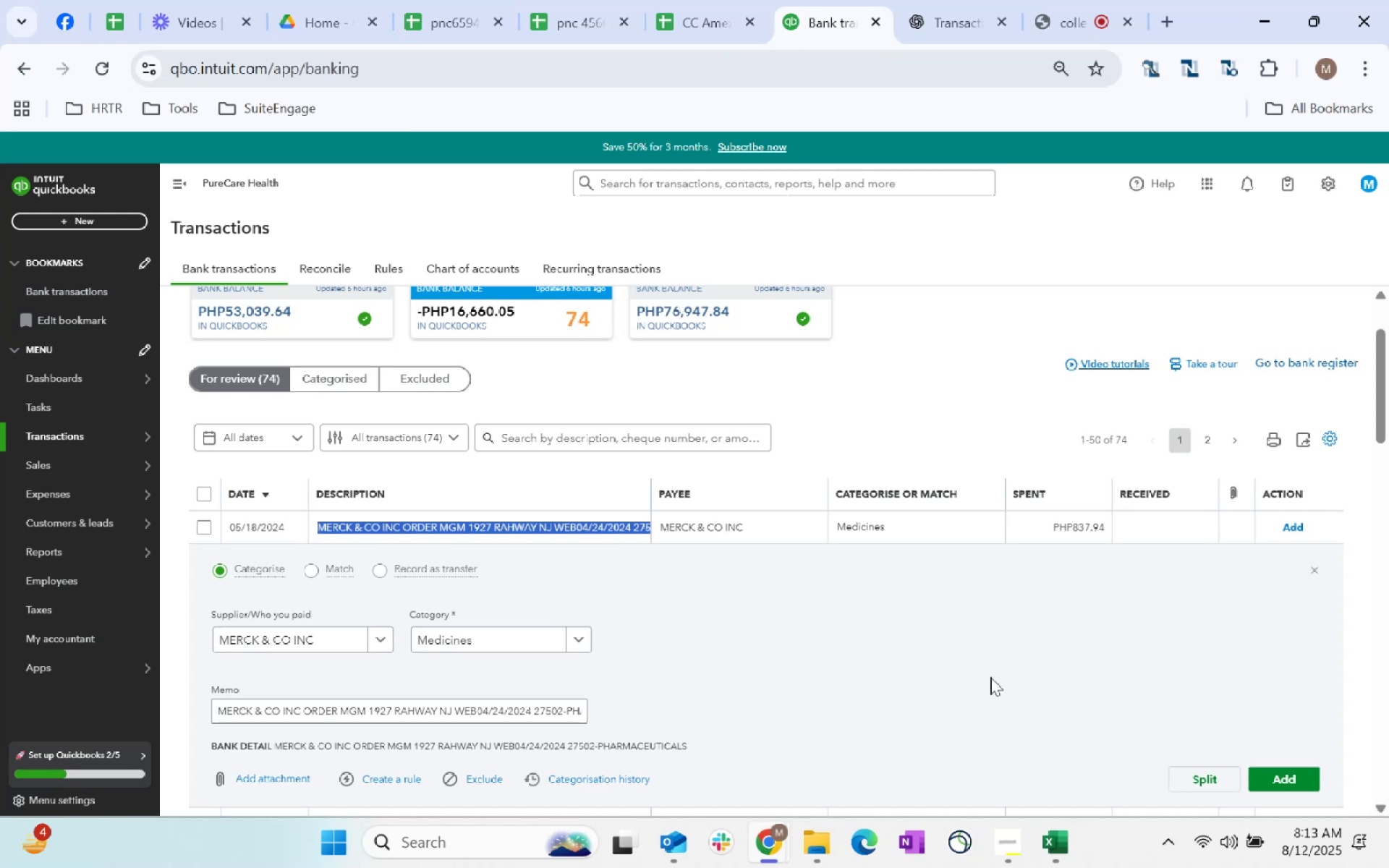 
key(Alt+AltLeft)
 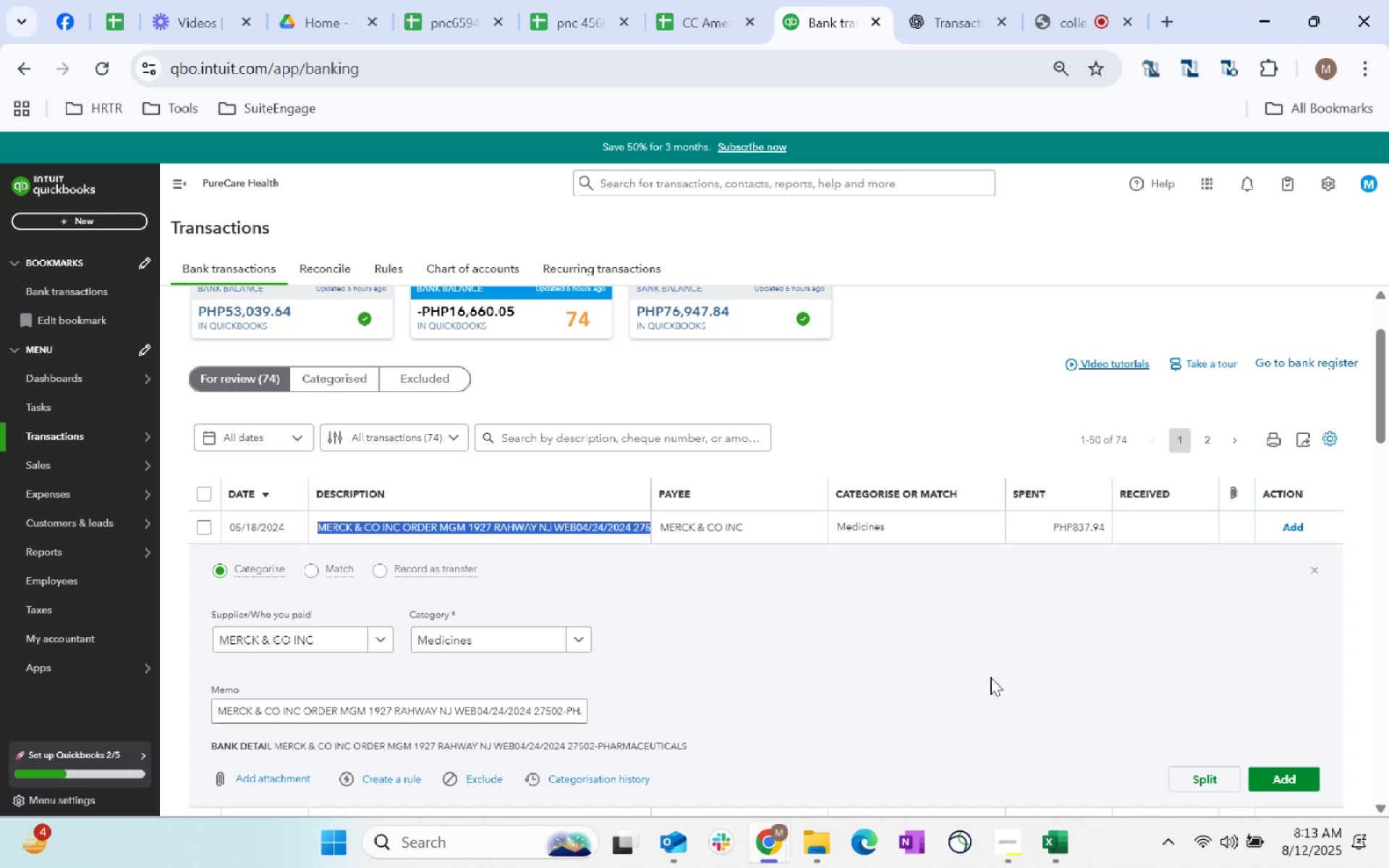 
key(Alt+Tab)
 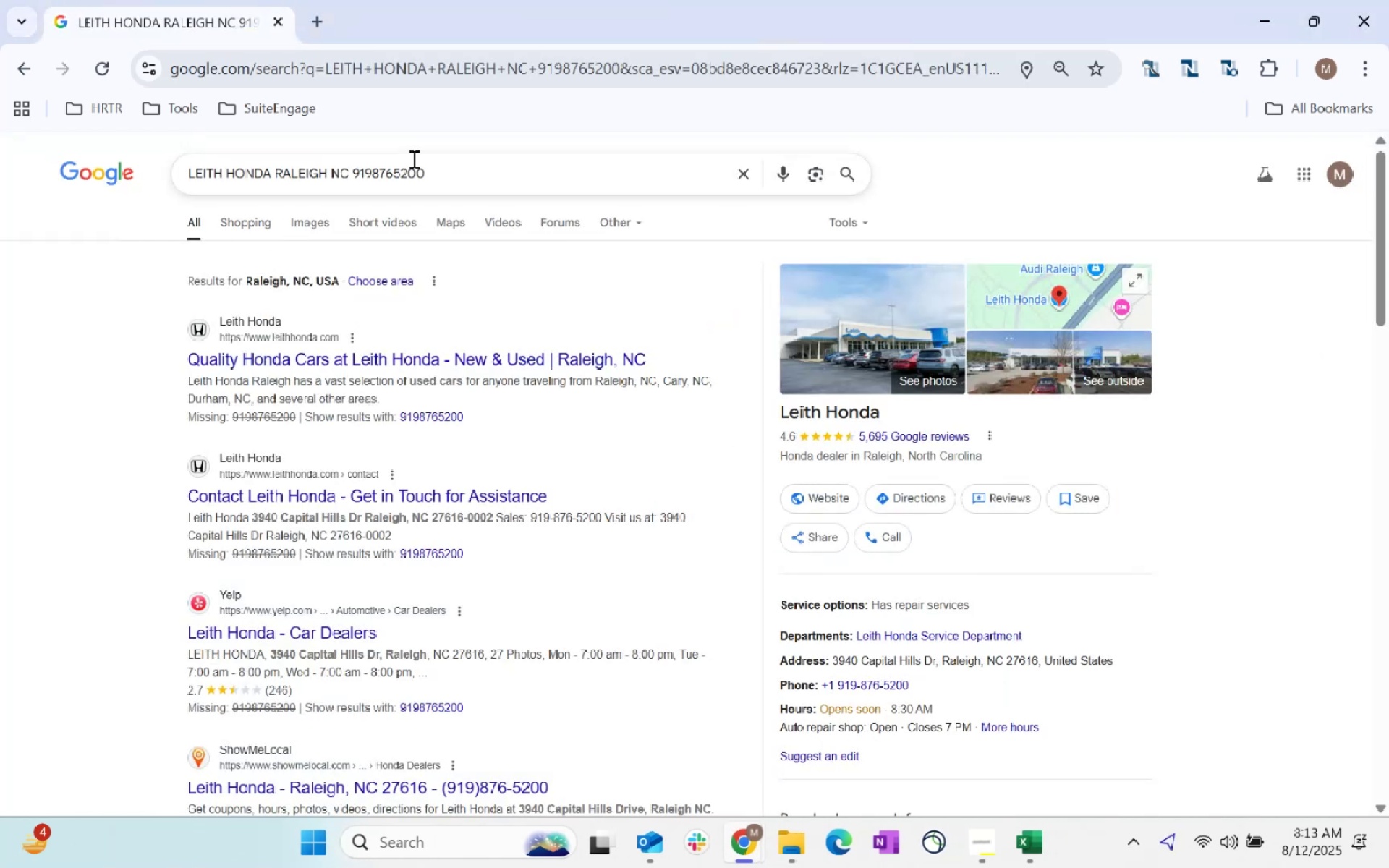 
left_click_drag(start_coordinate=[467, 163], to_coordinate=[0, 224])
 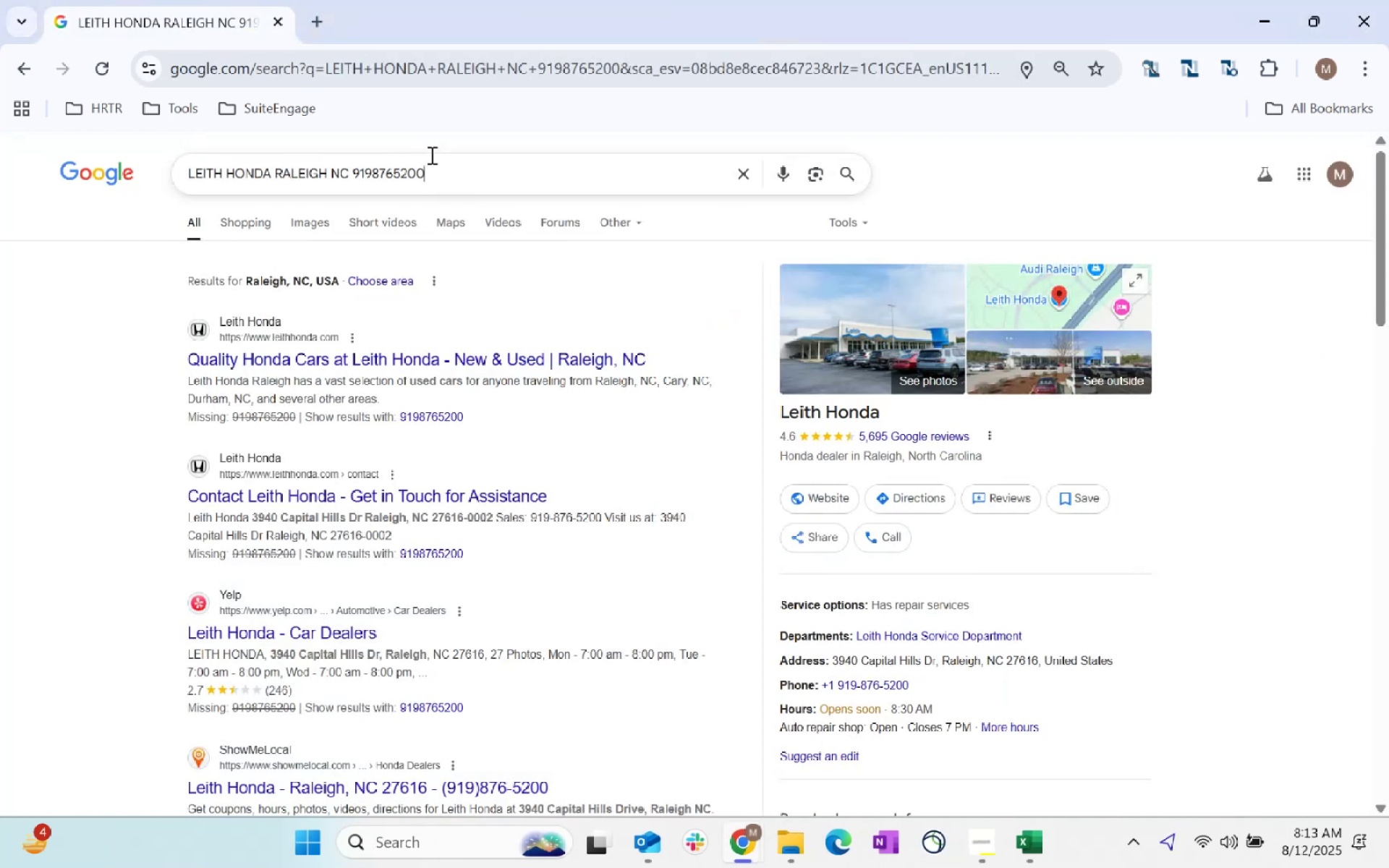 
key(Control+ControlLeft)
 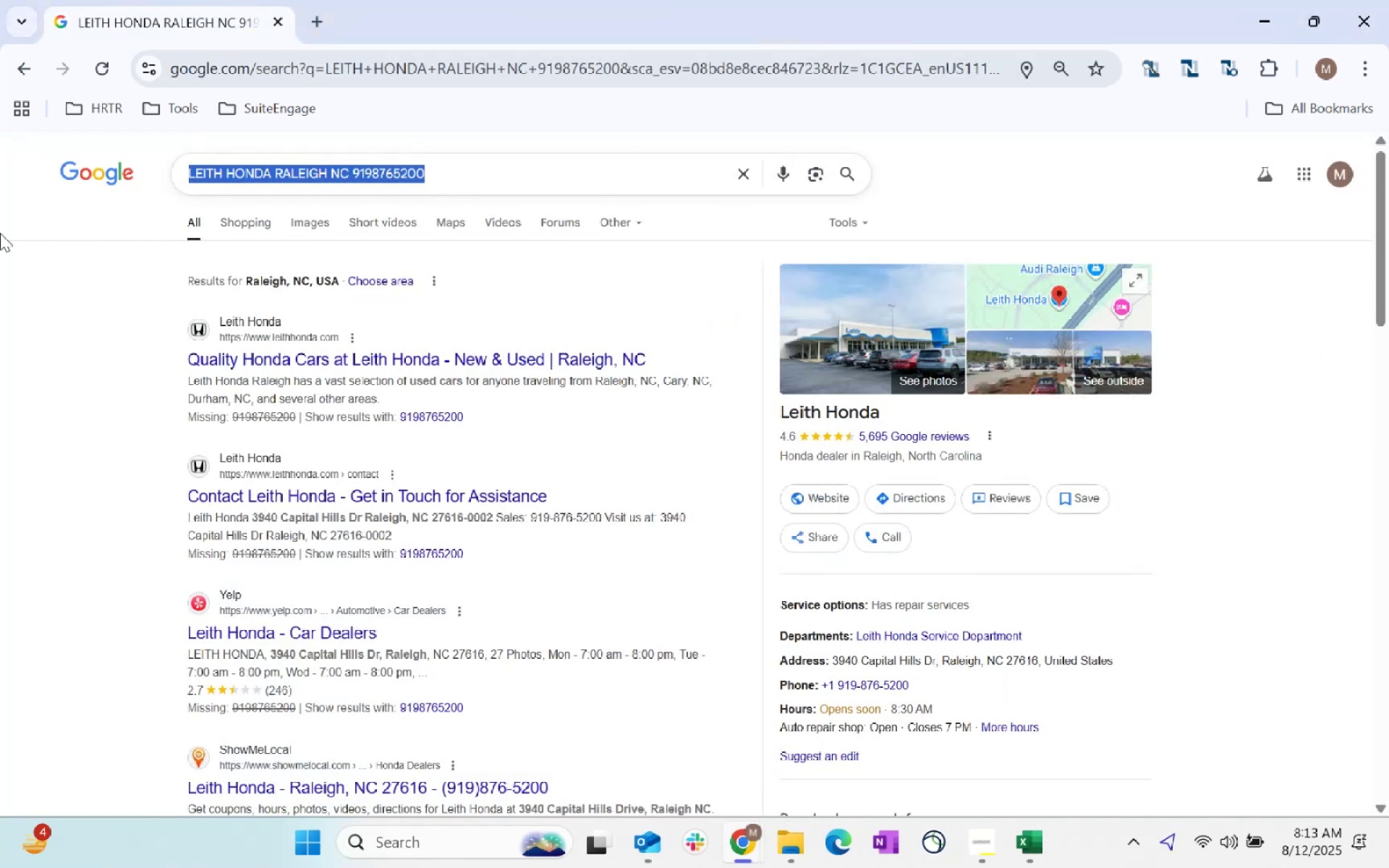 
key(Control+V)
 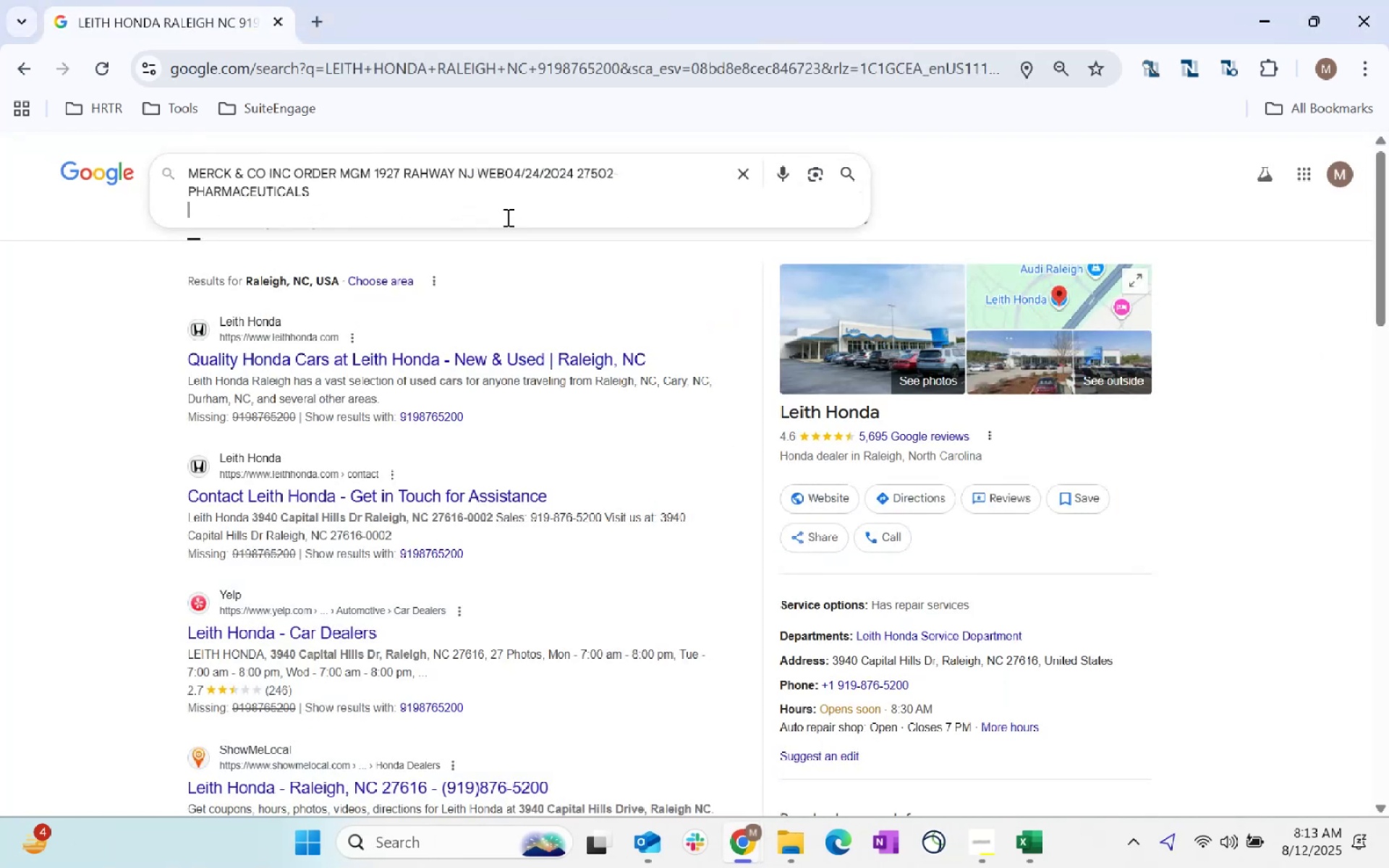 
key(Enter)
 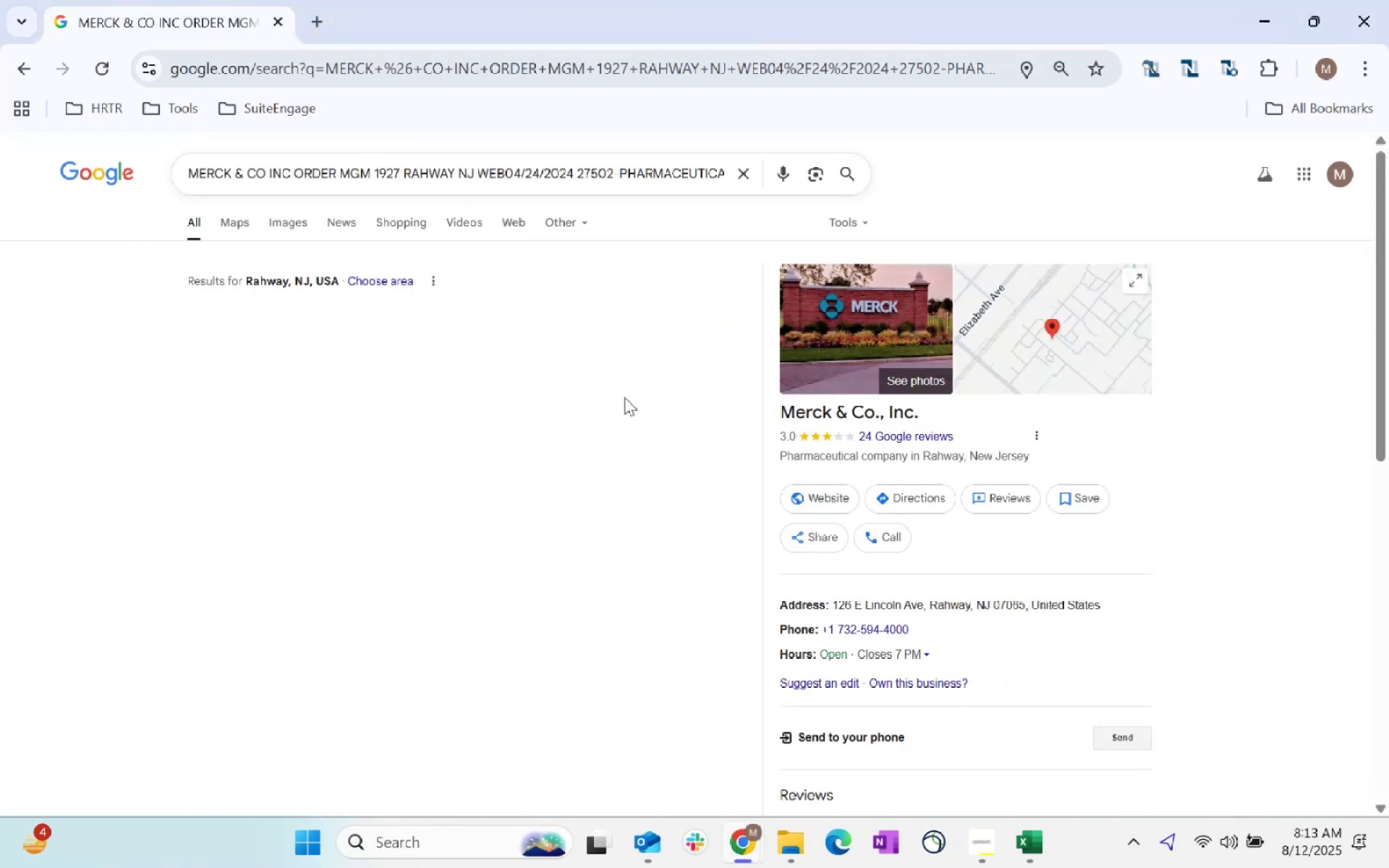 
key(Alt+AltLeft)
 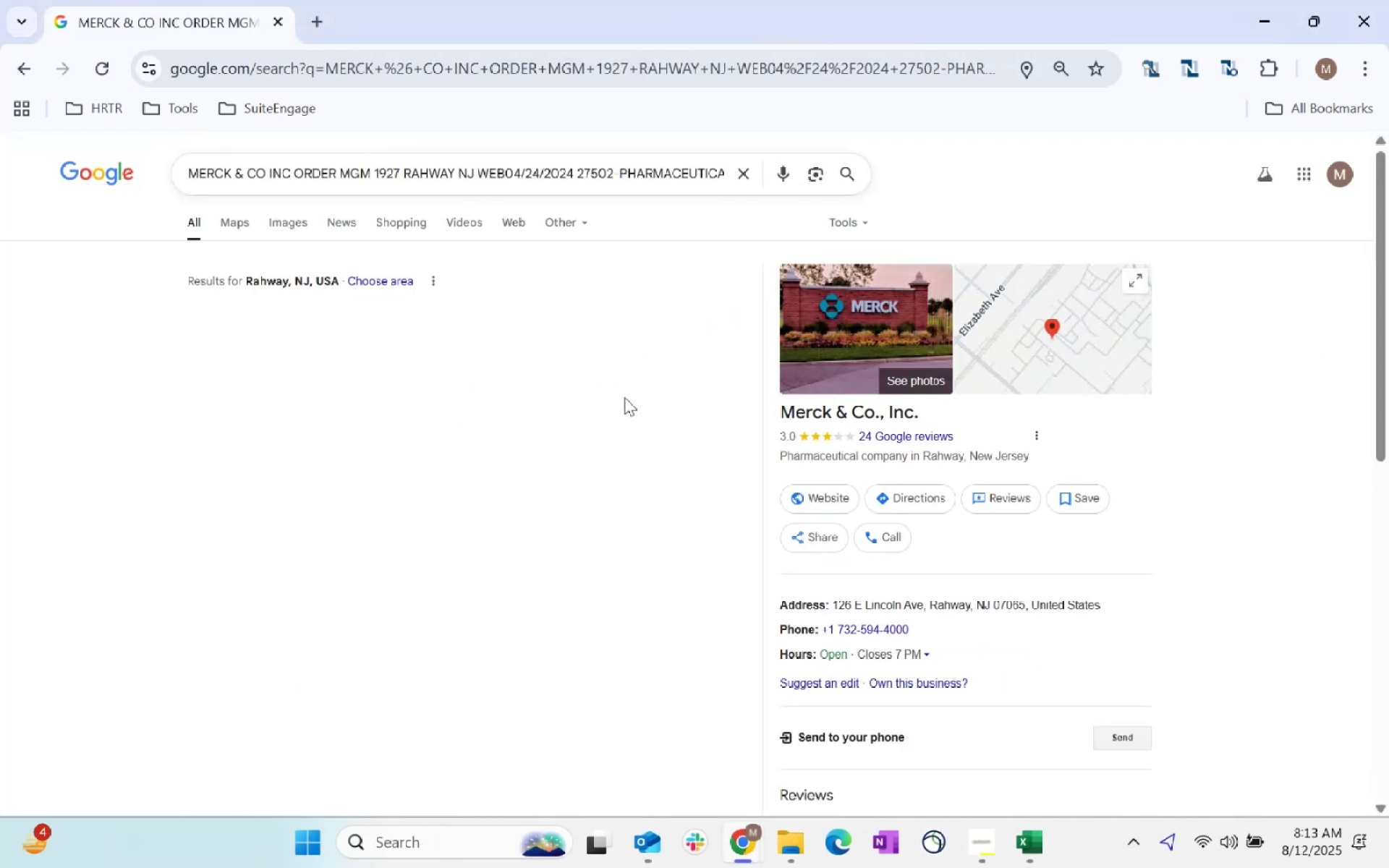 
key(Alt+Tab)
 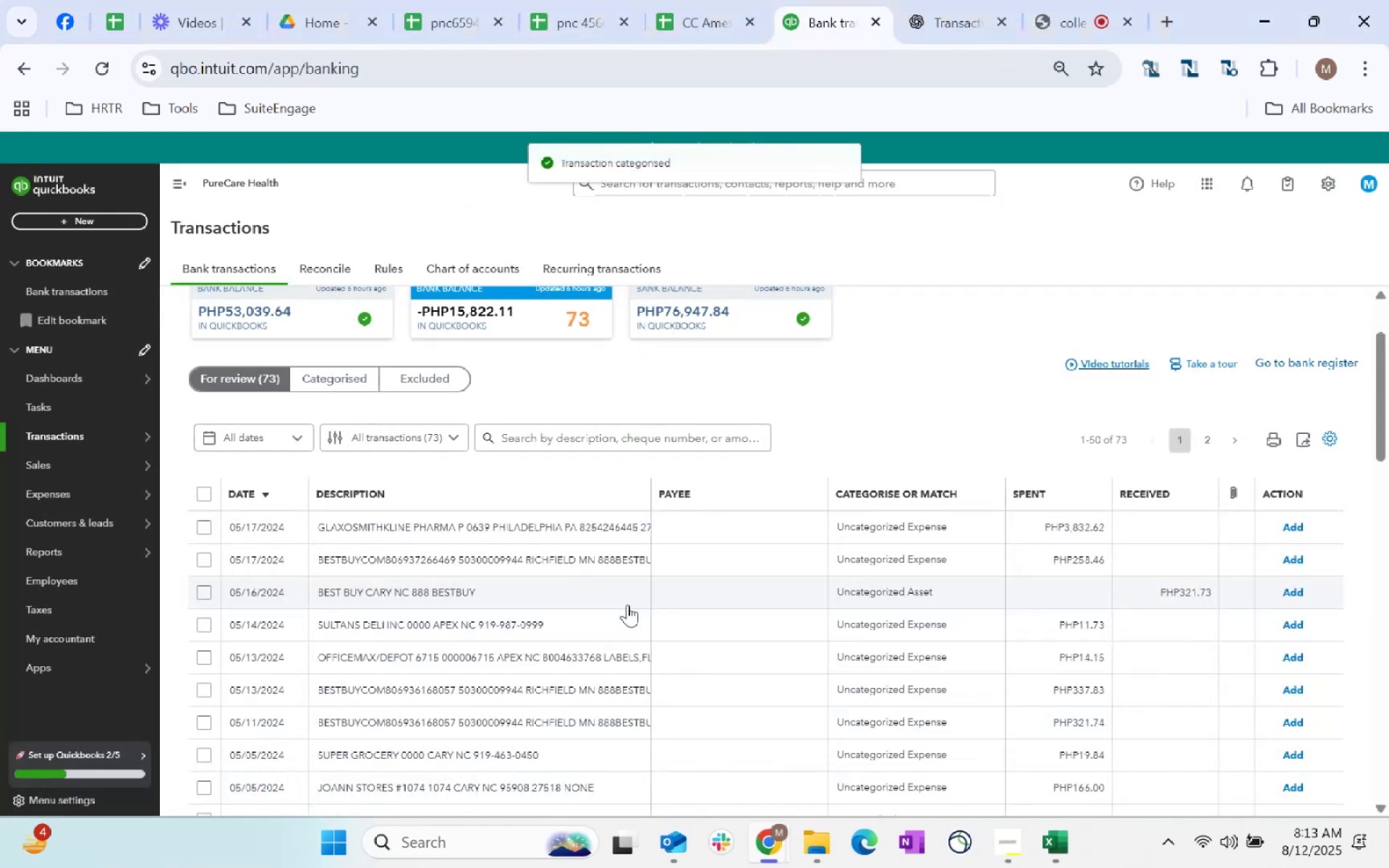 
wait(5.31)
 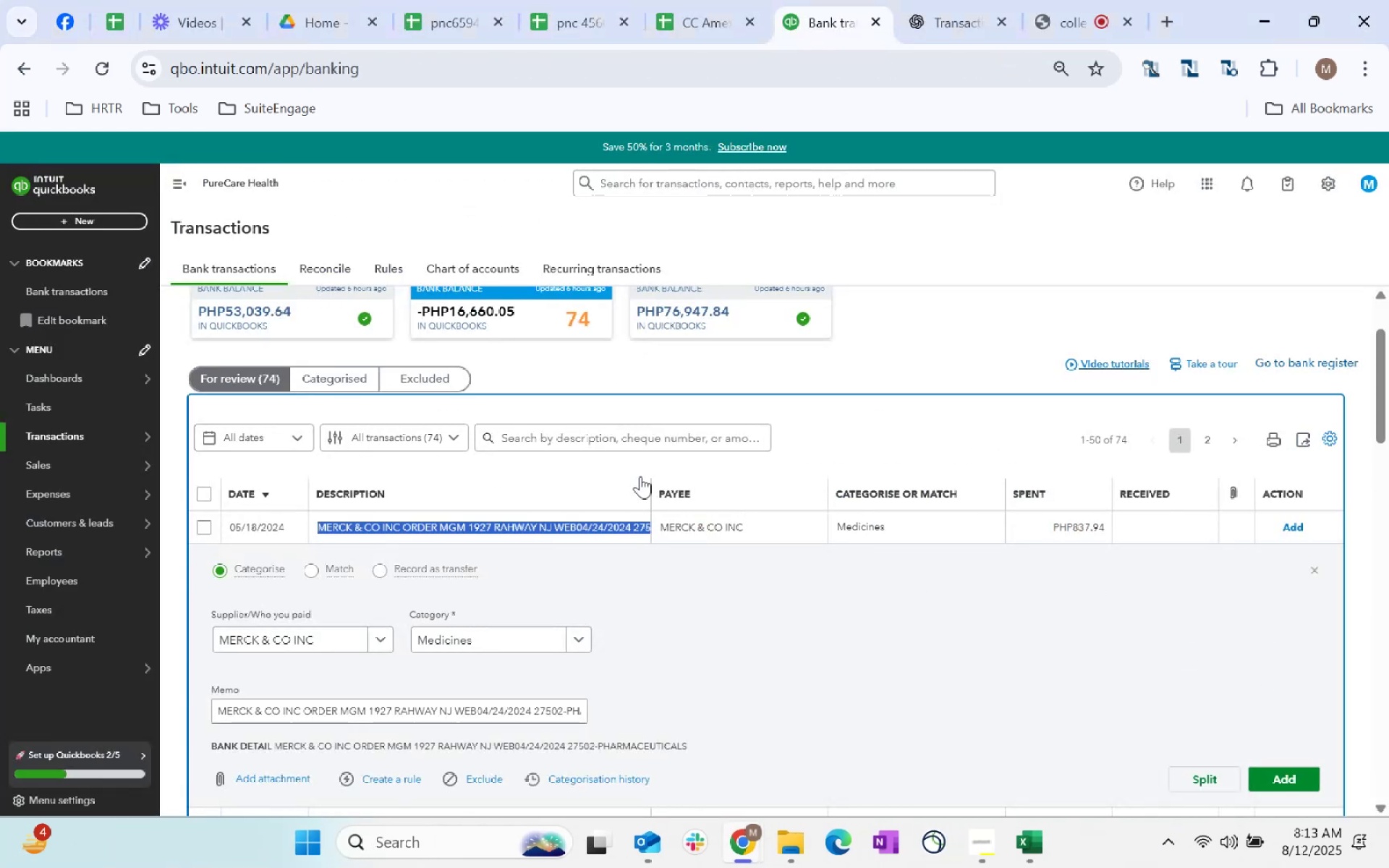 
left_click([553, 532])
 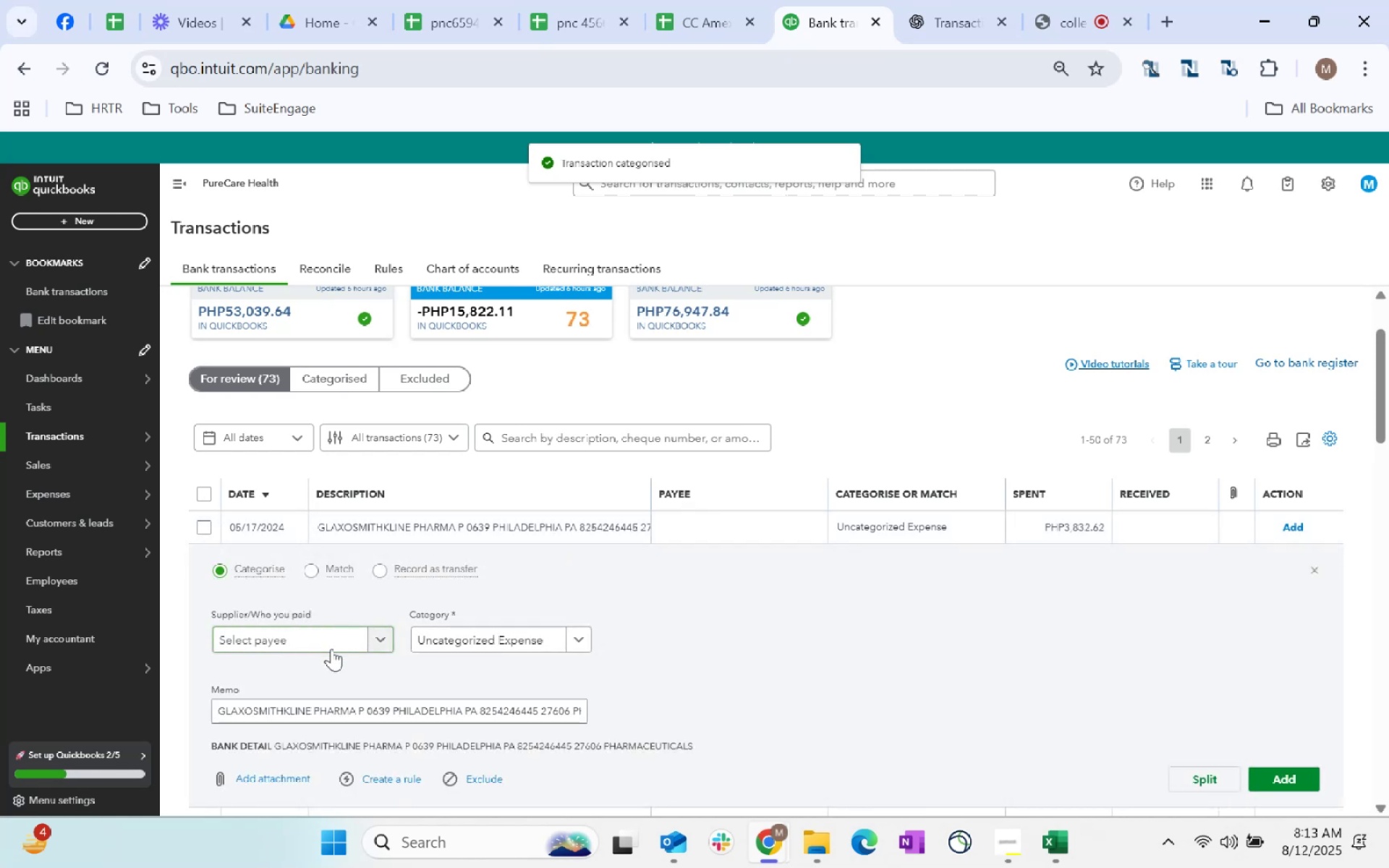 
left_click([311, 649])
 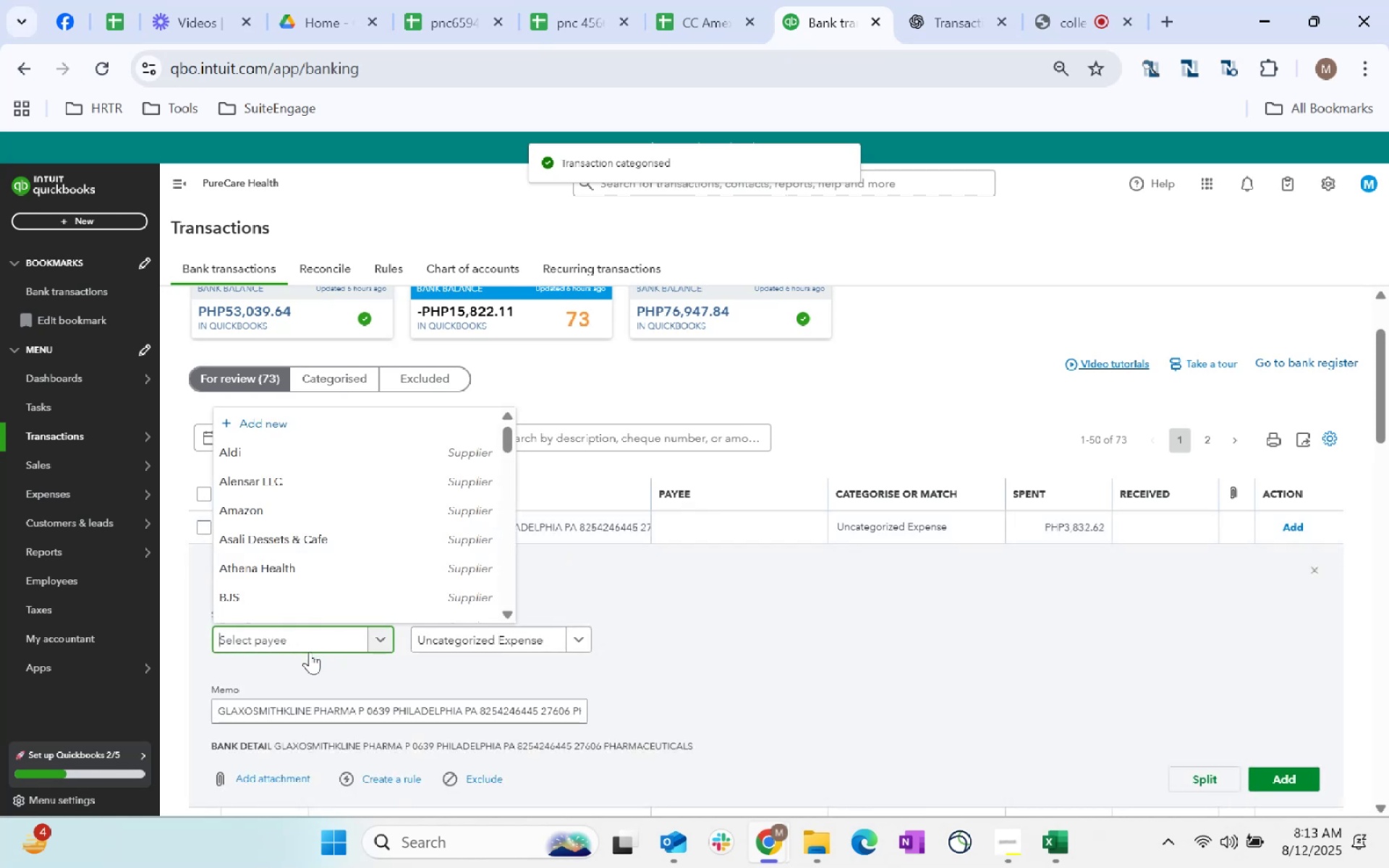 
type(glaxo)
 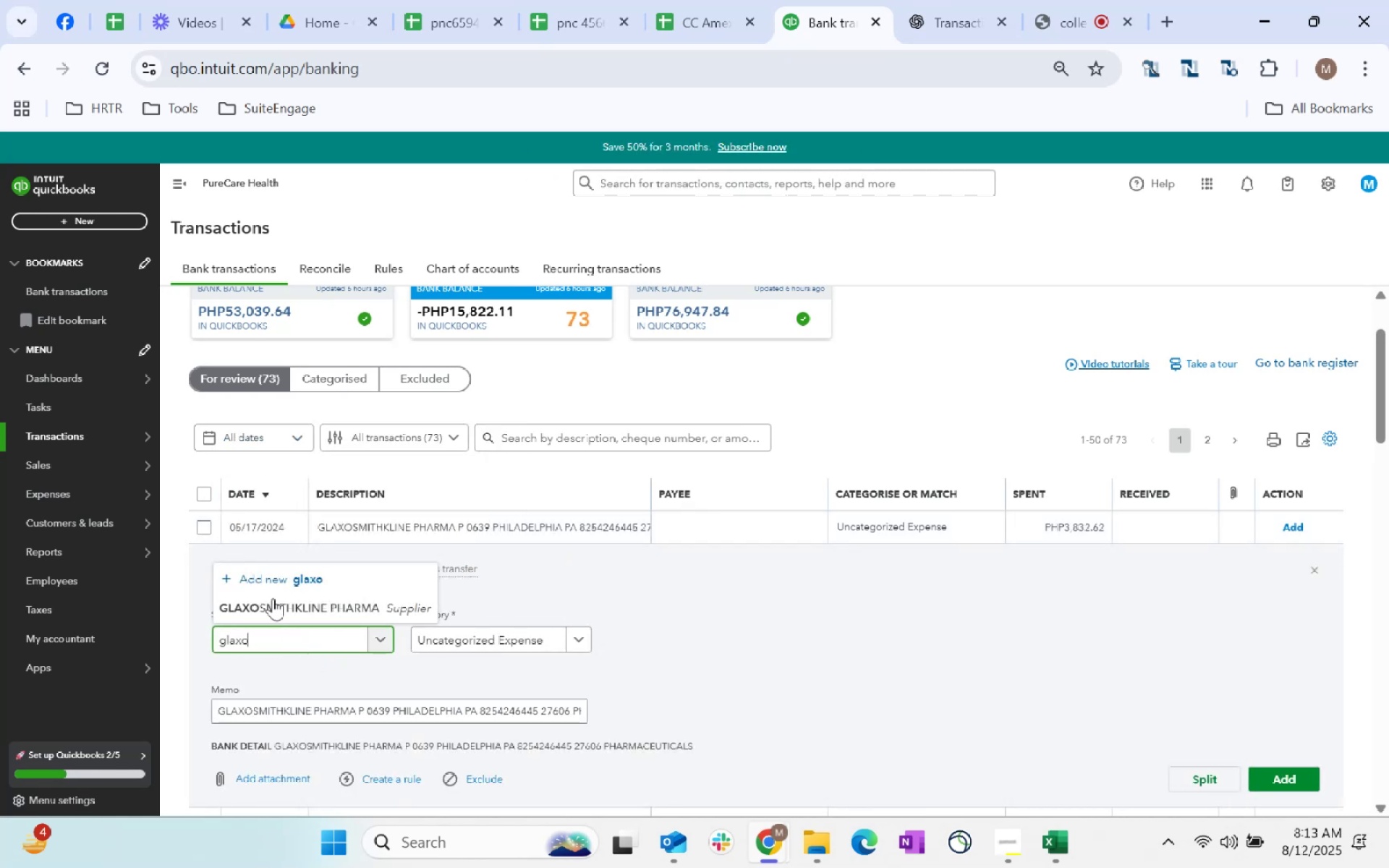 
left_click([276, 605])
 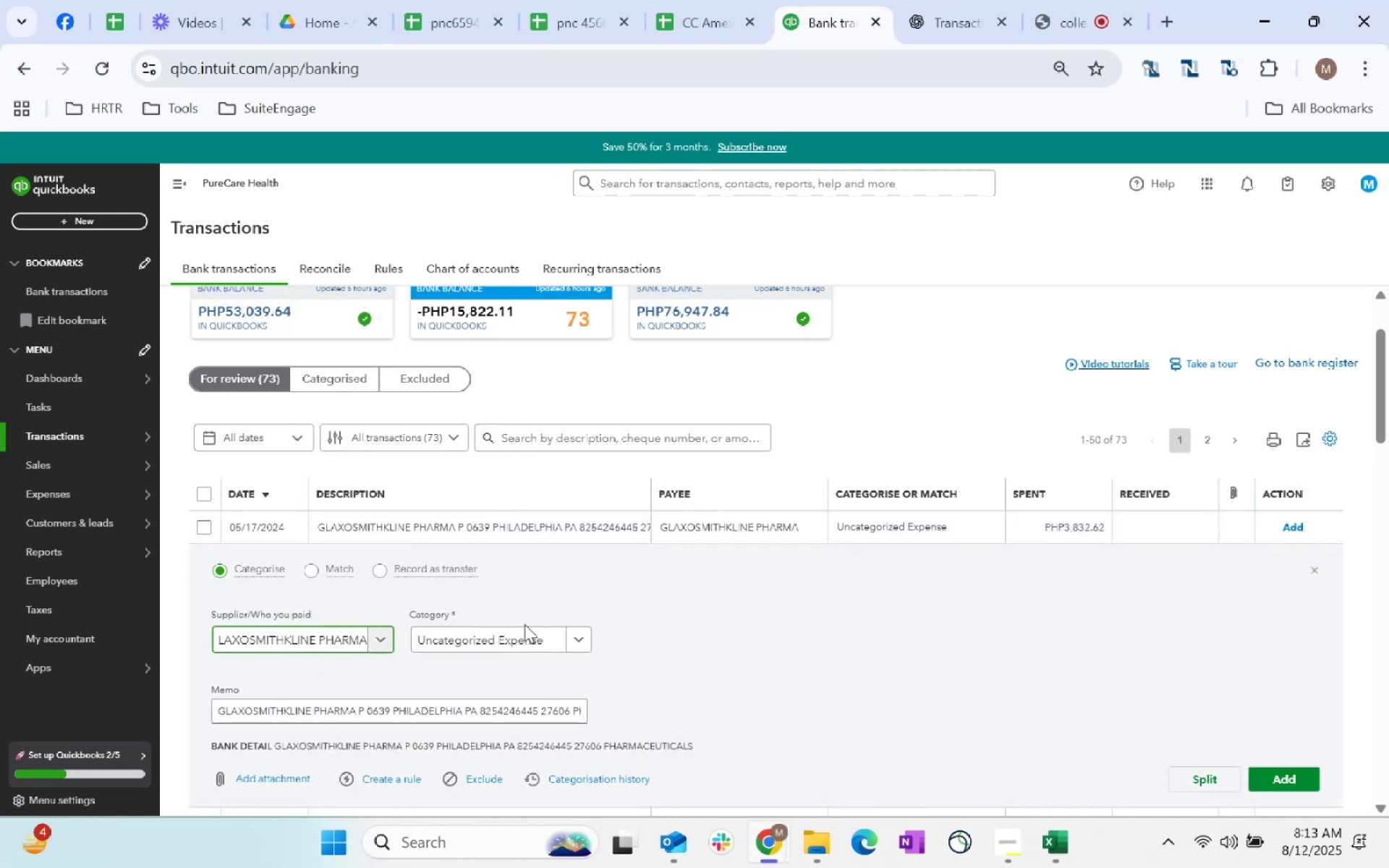 
left_click([521, 642])
 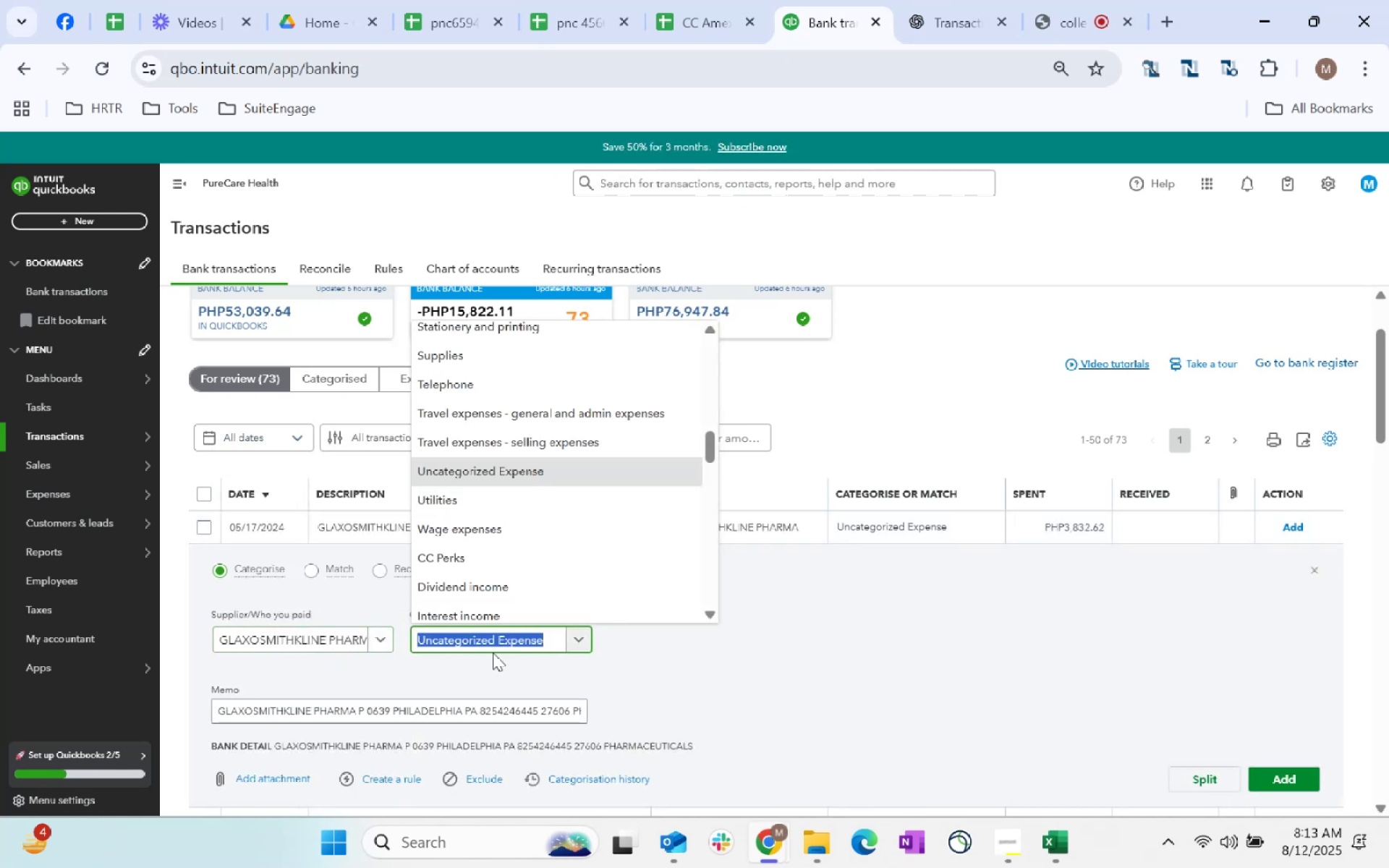 
type(medici)
 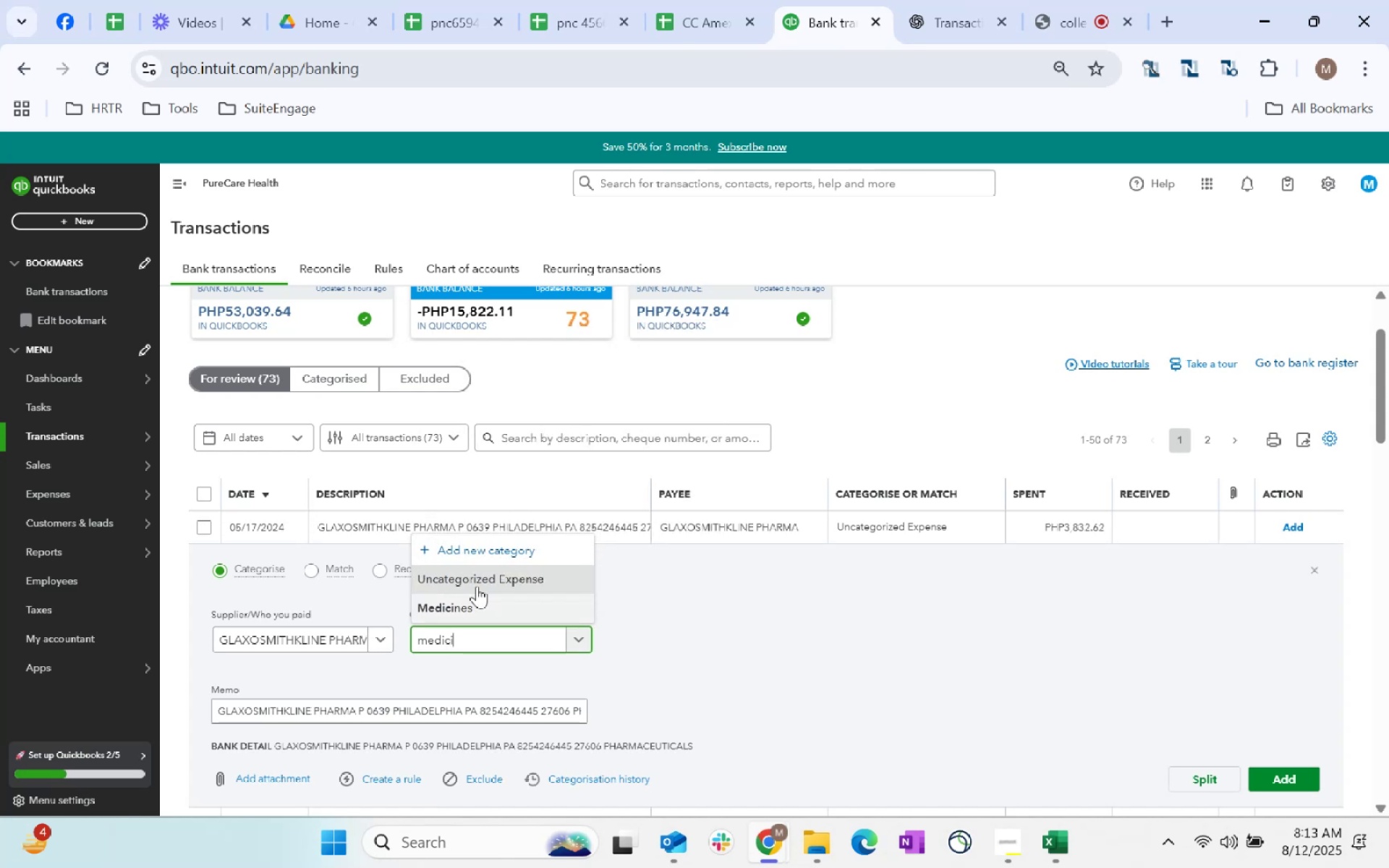 
left_click([478, 605])
 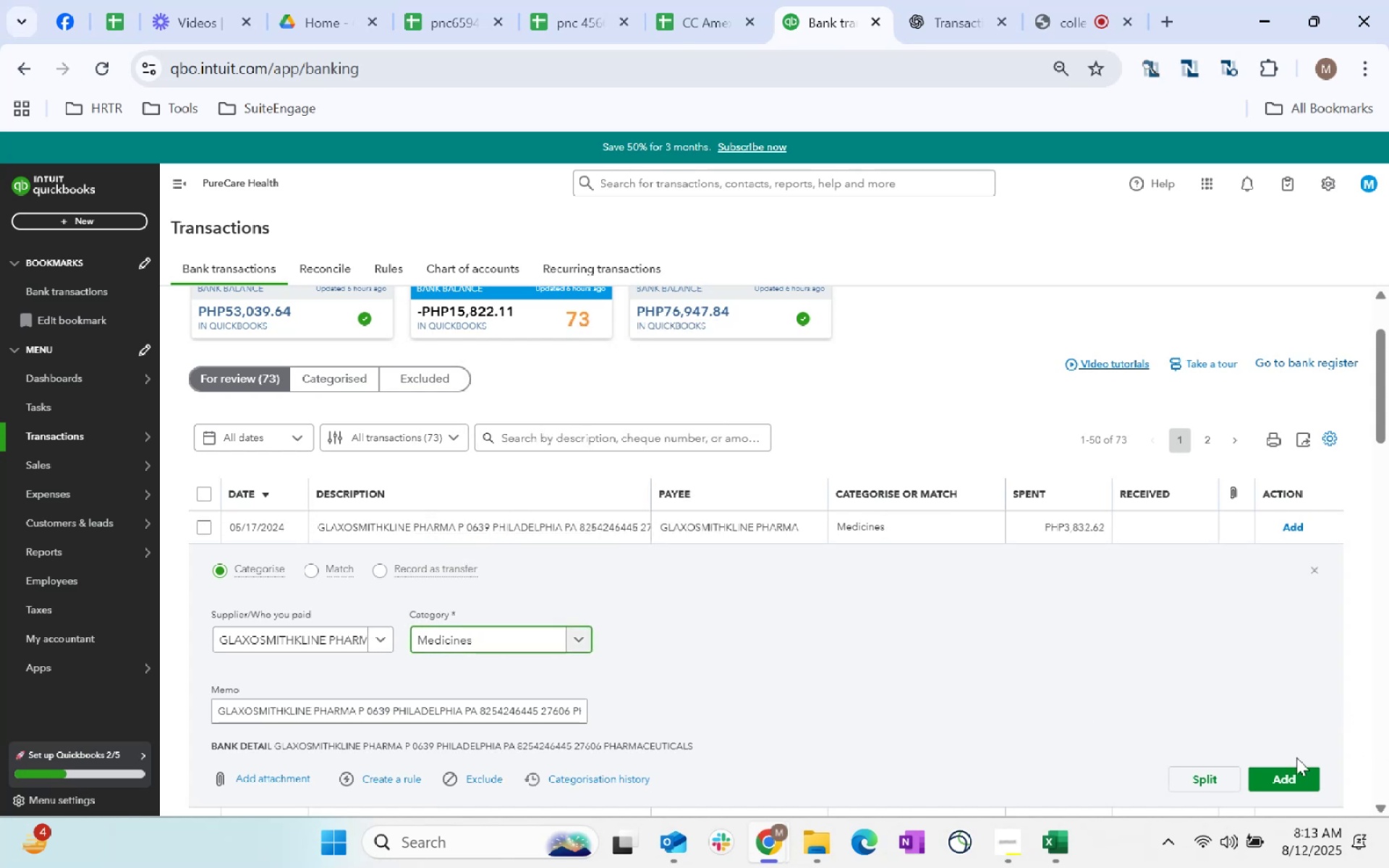 
left_click([1290, 786])
 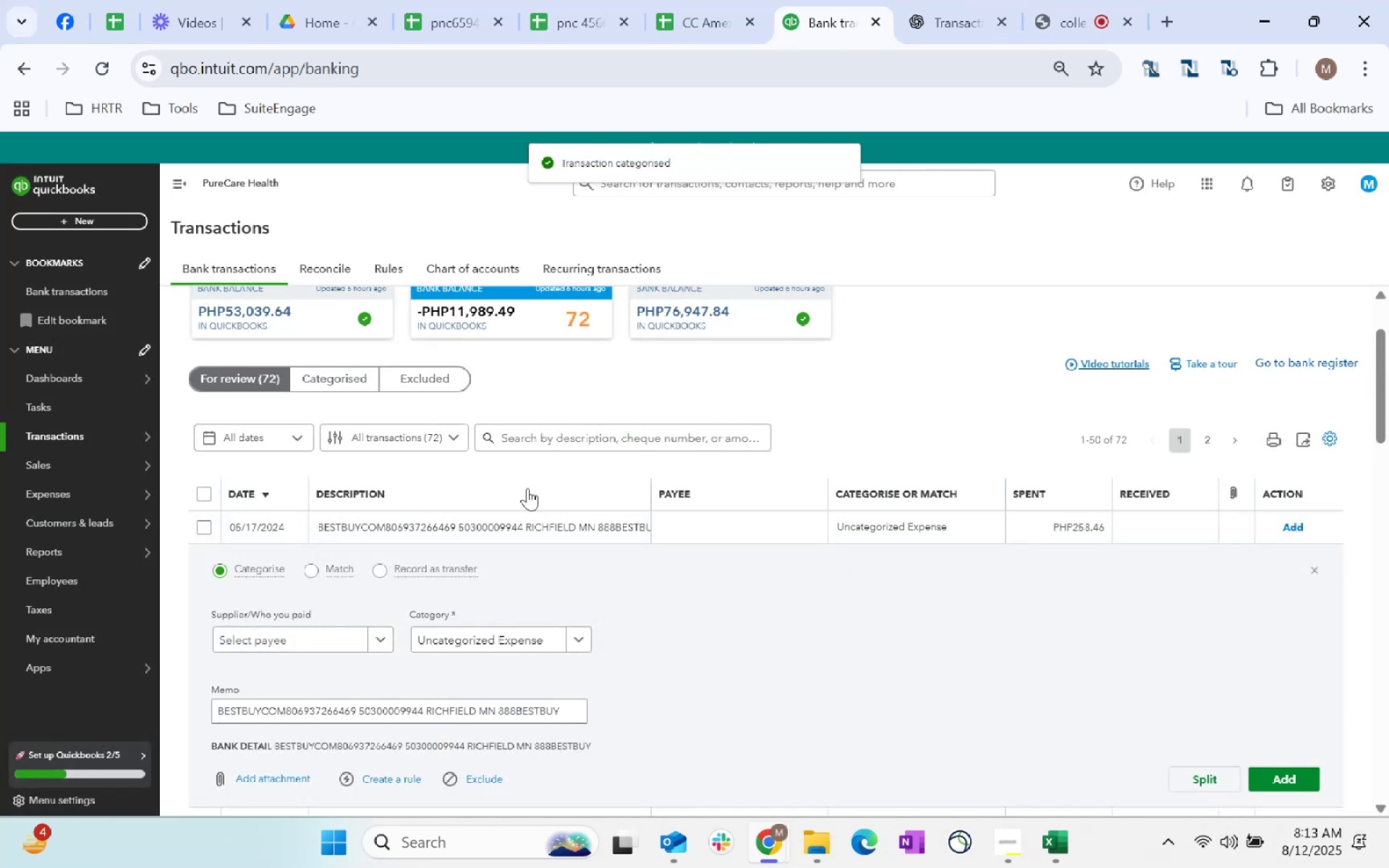 
left_click([336, 640])
 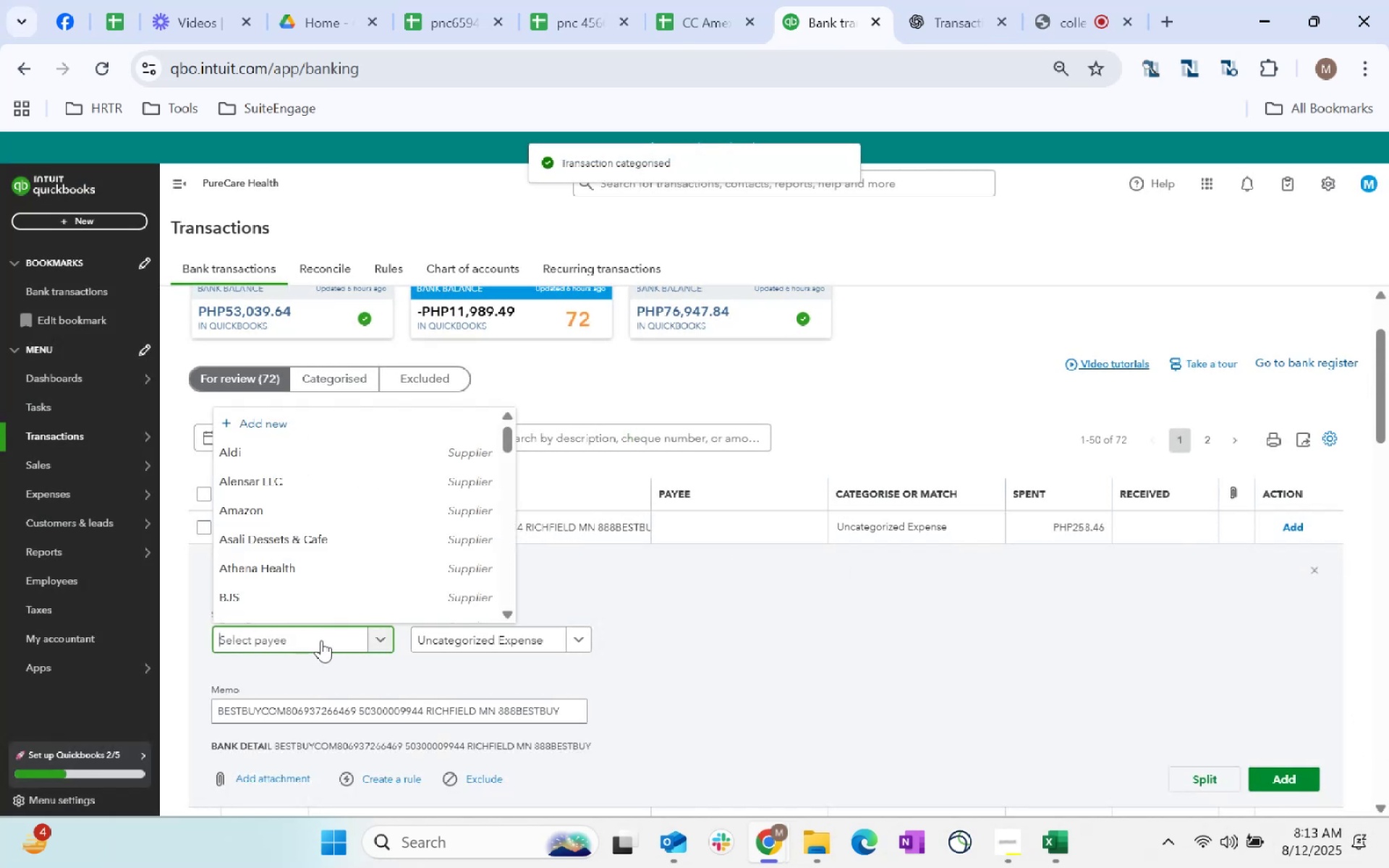 
type(best)
 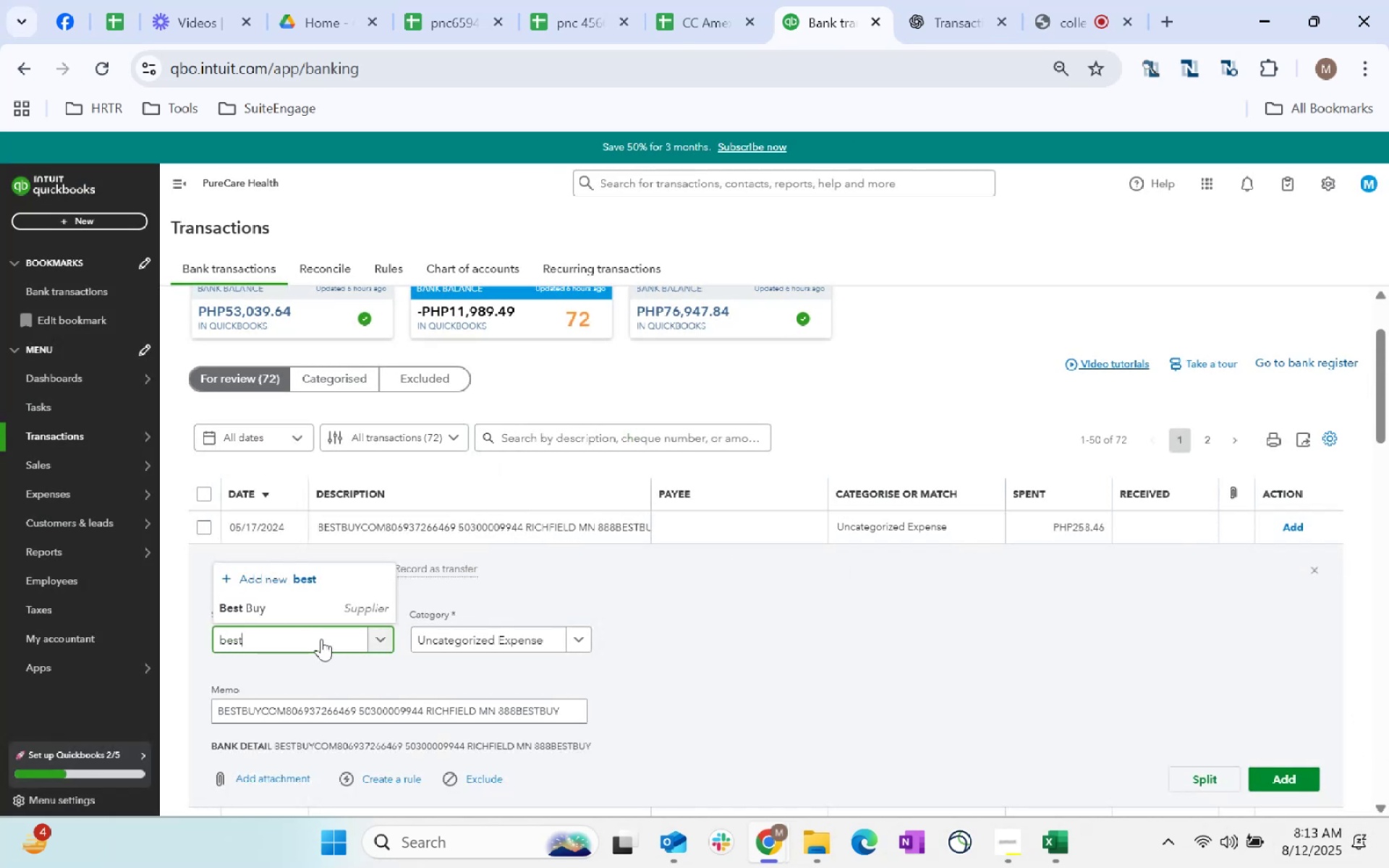 
left_click([303, 624])
 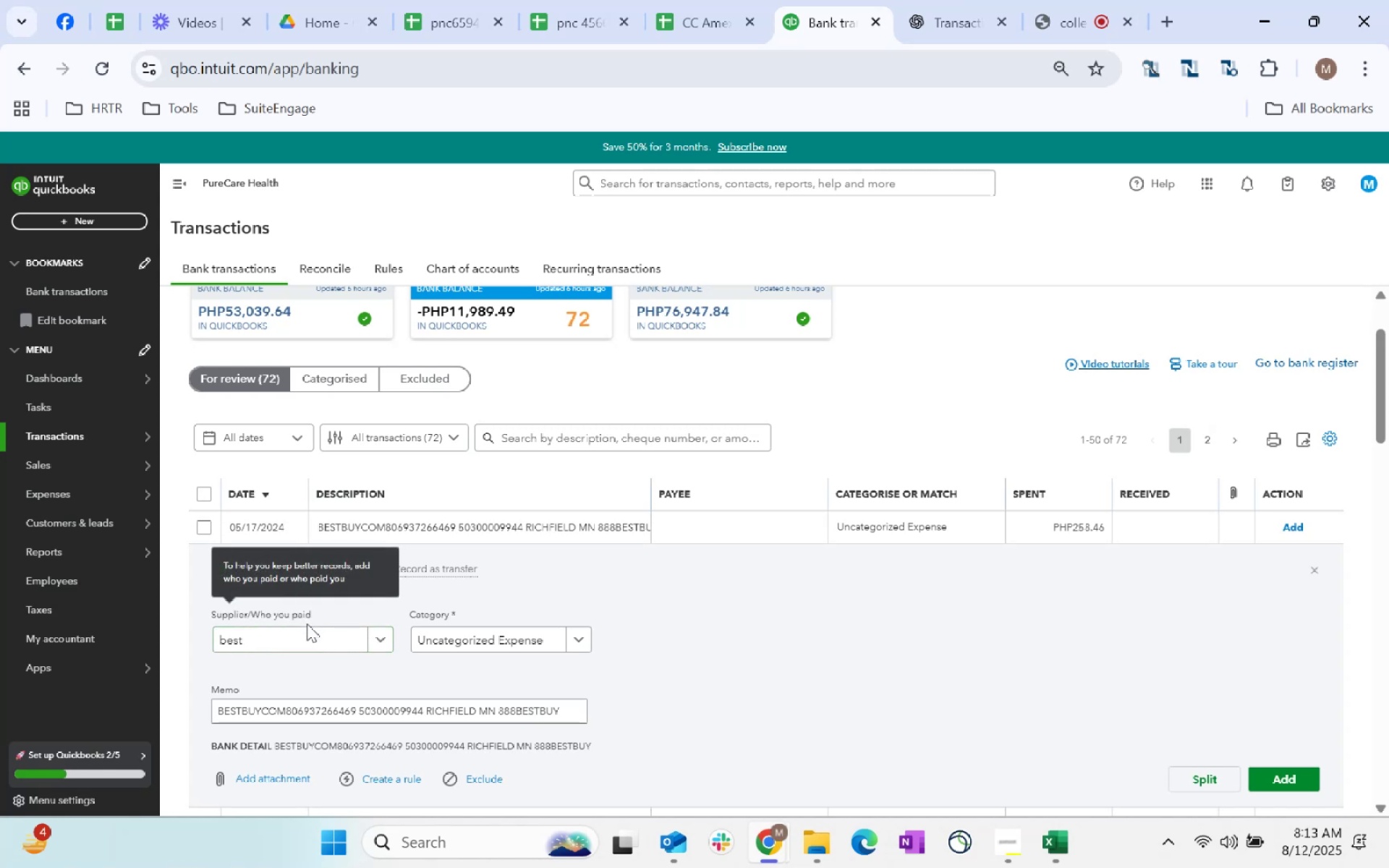 
left_click([310, 629])
 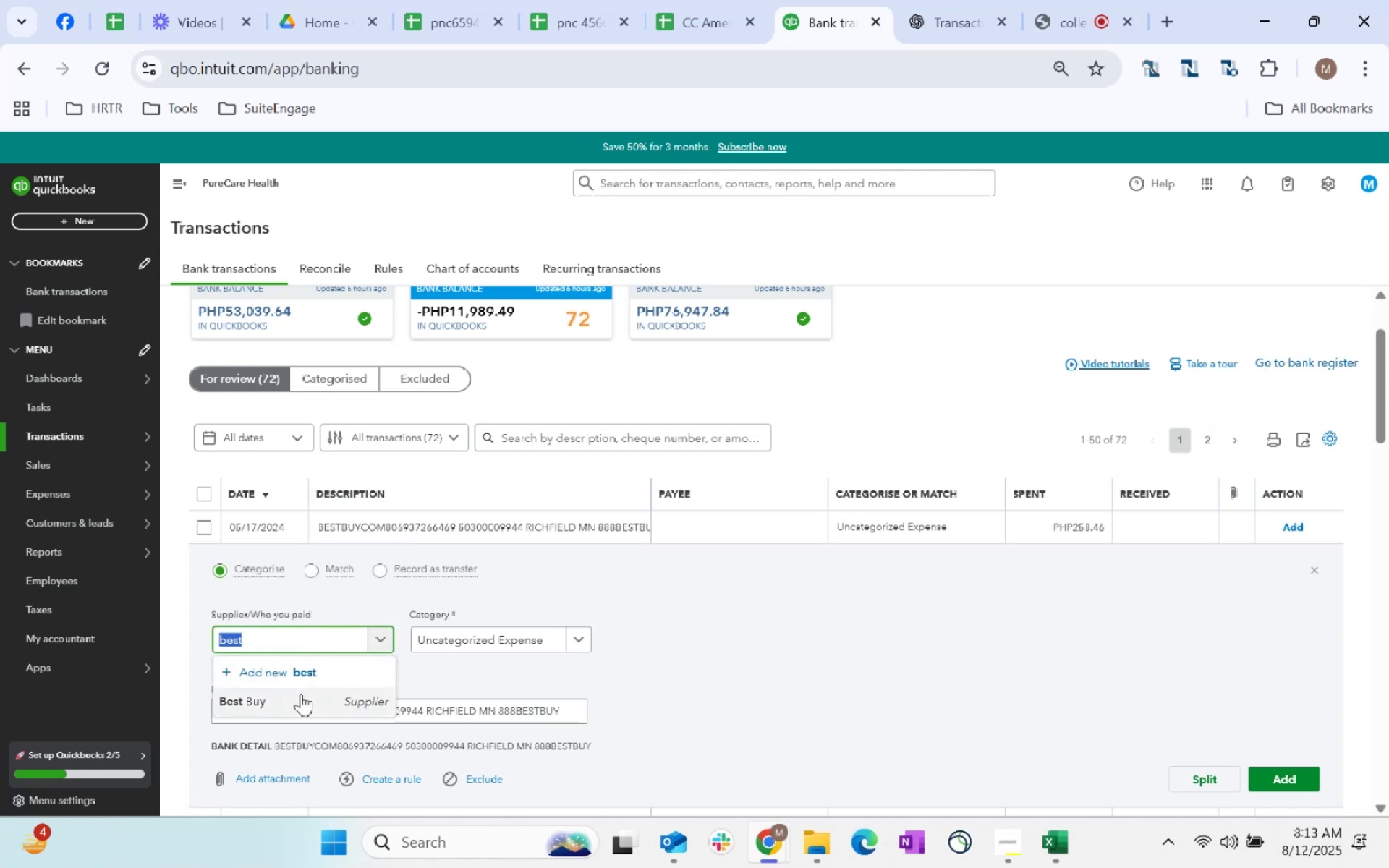 
left_click([301, 694])
 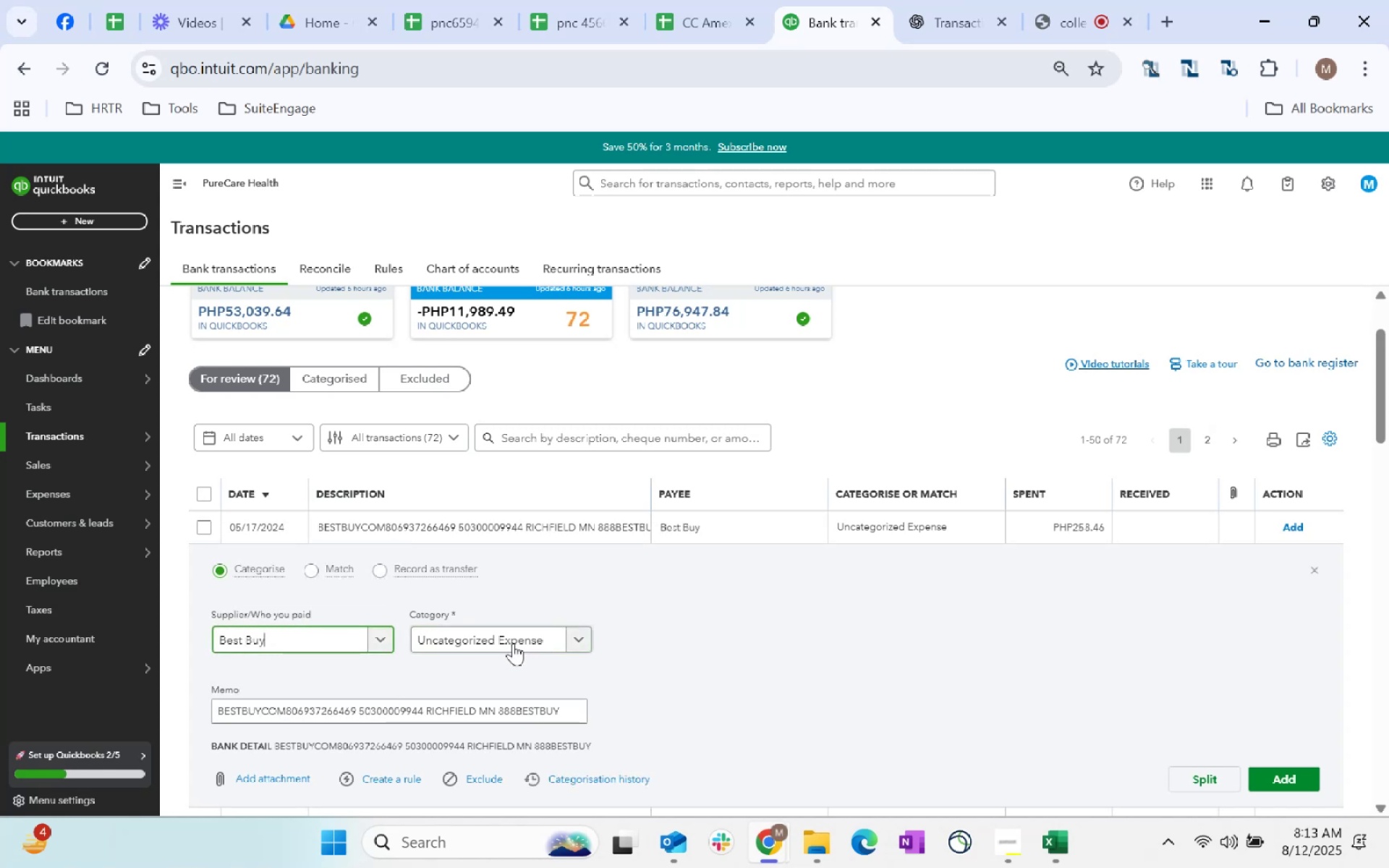 
left_click([513, 643])
 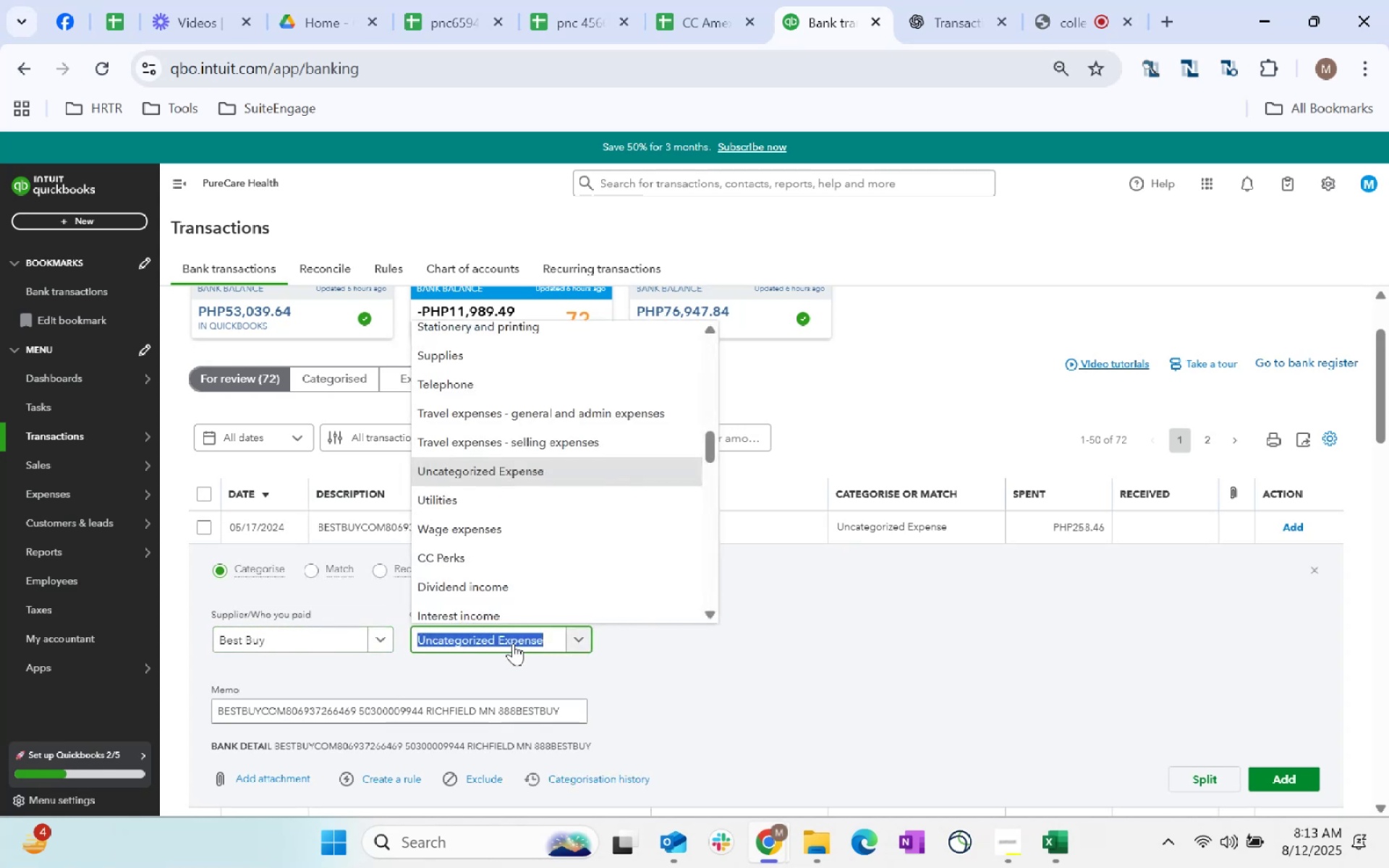 
type(supplies)
 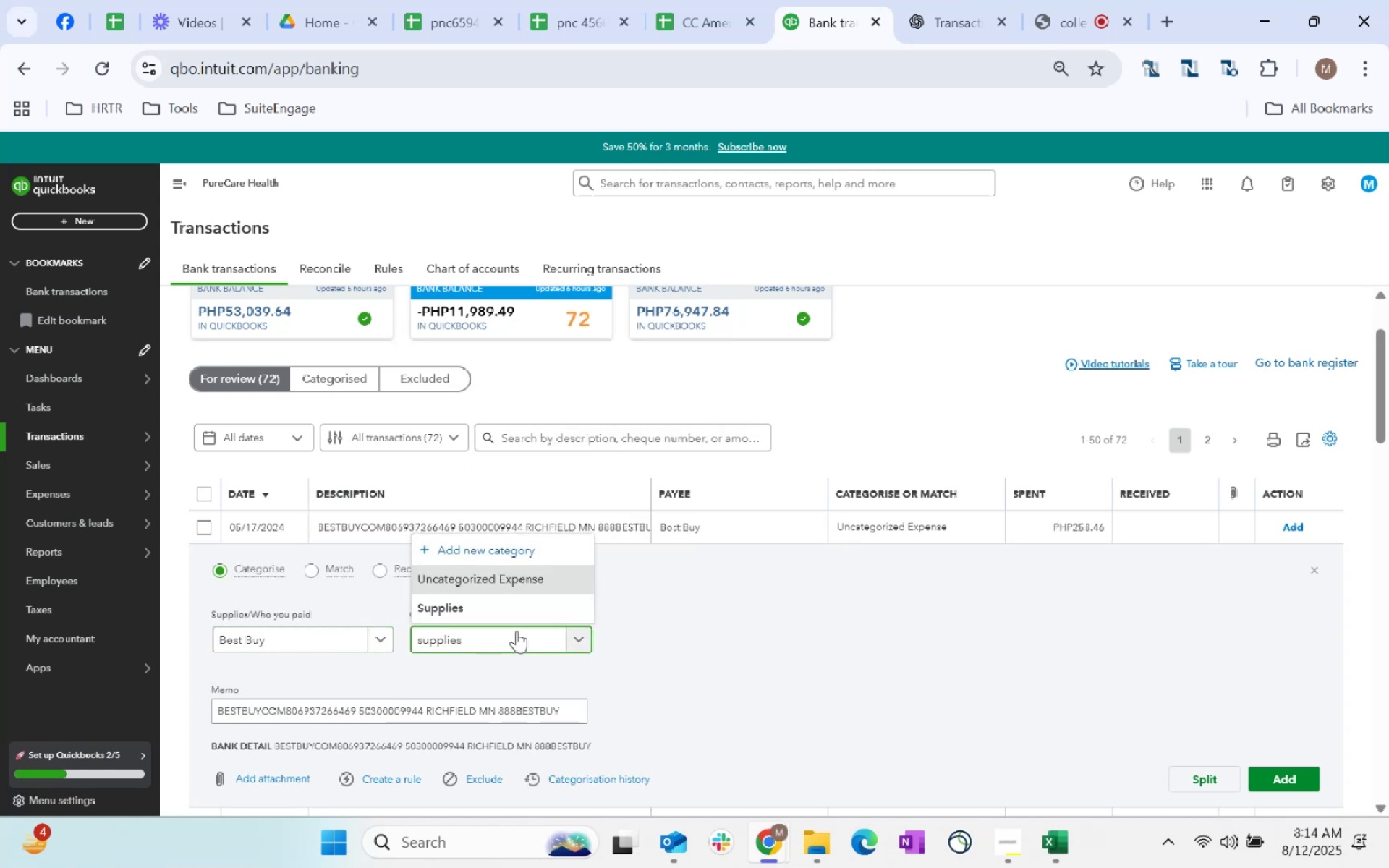 
left_click([520, 608])
 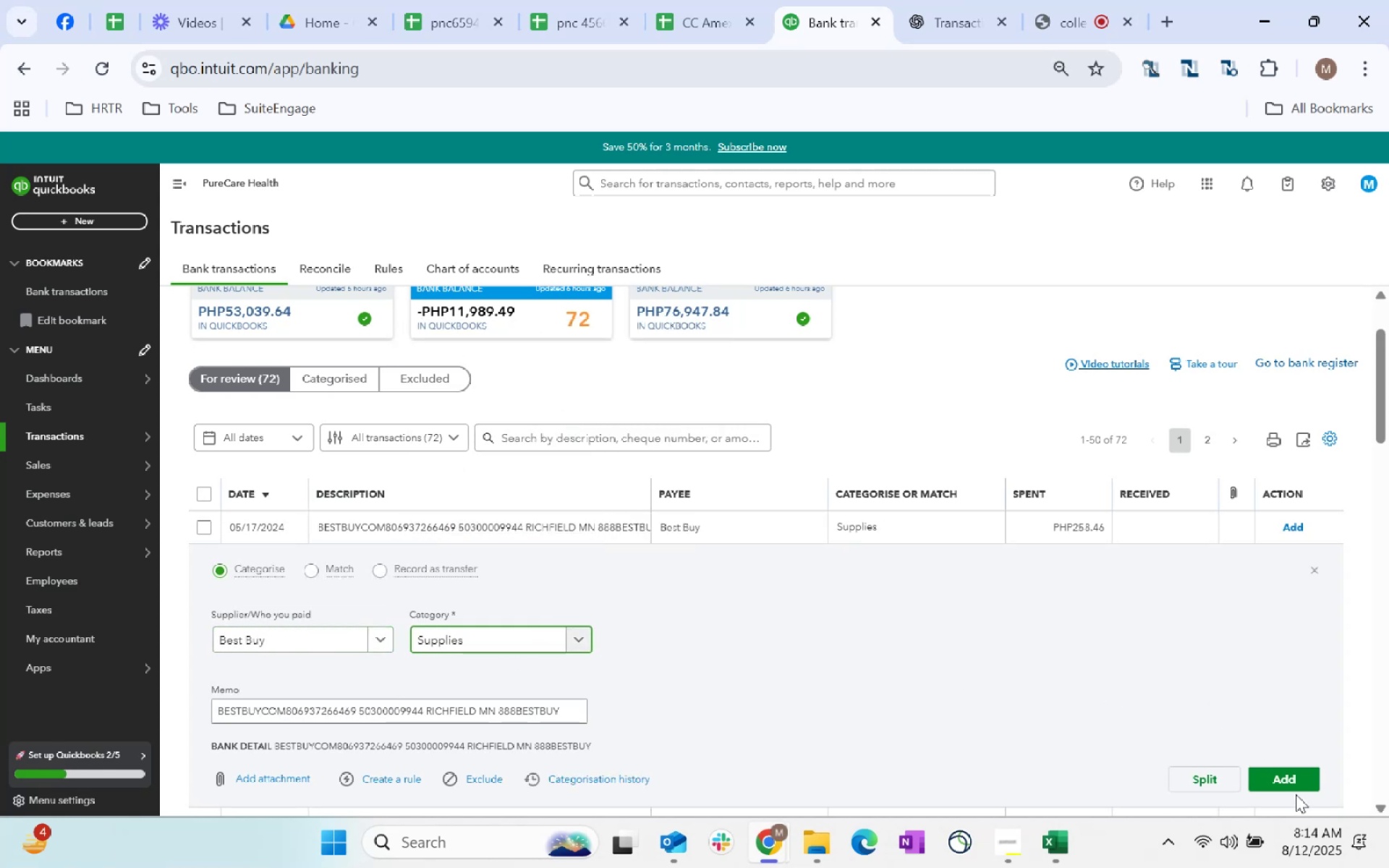 
left_click([1296, 765])
 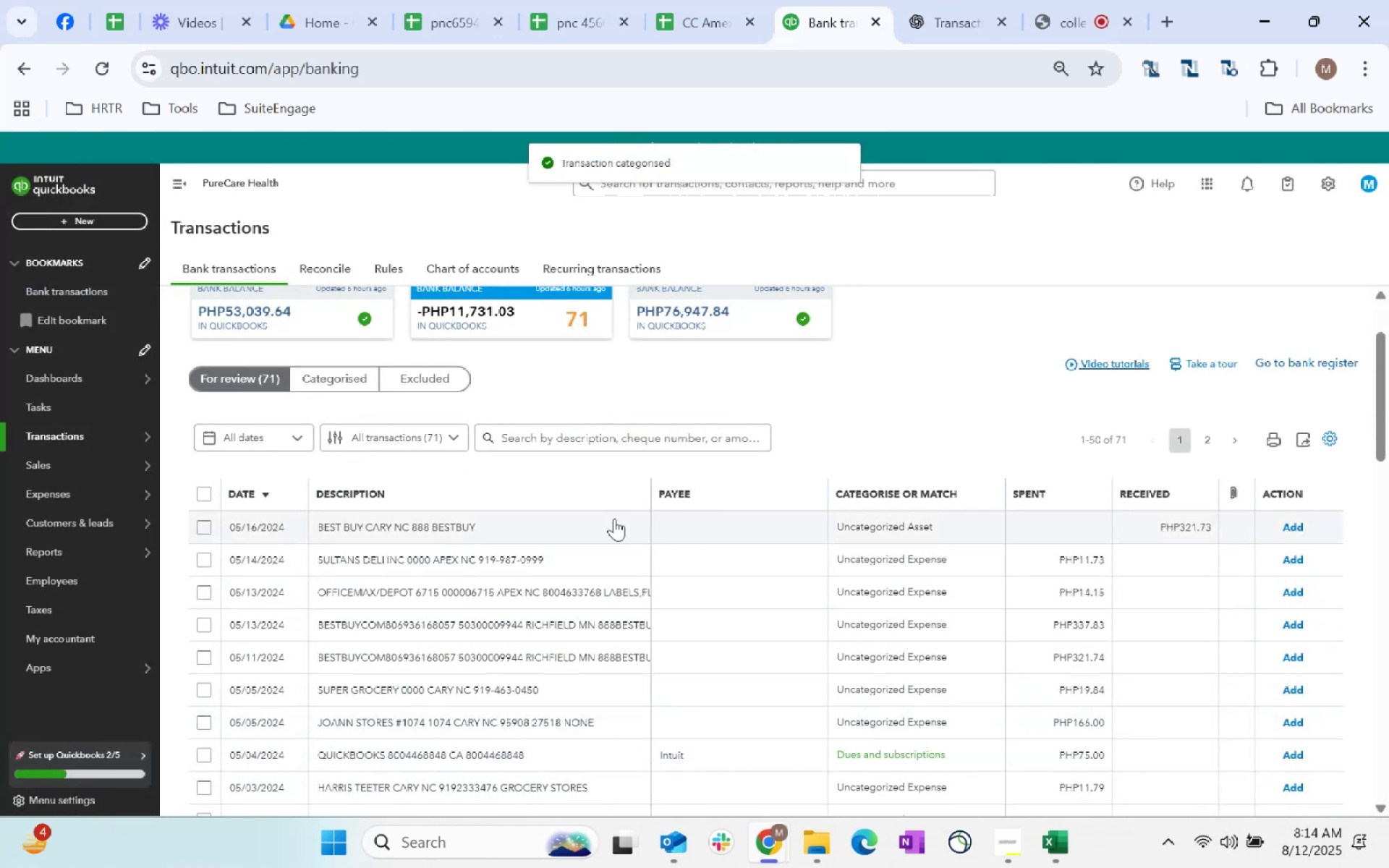 
left_click([349, 646])
 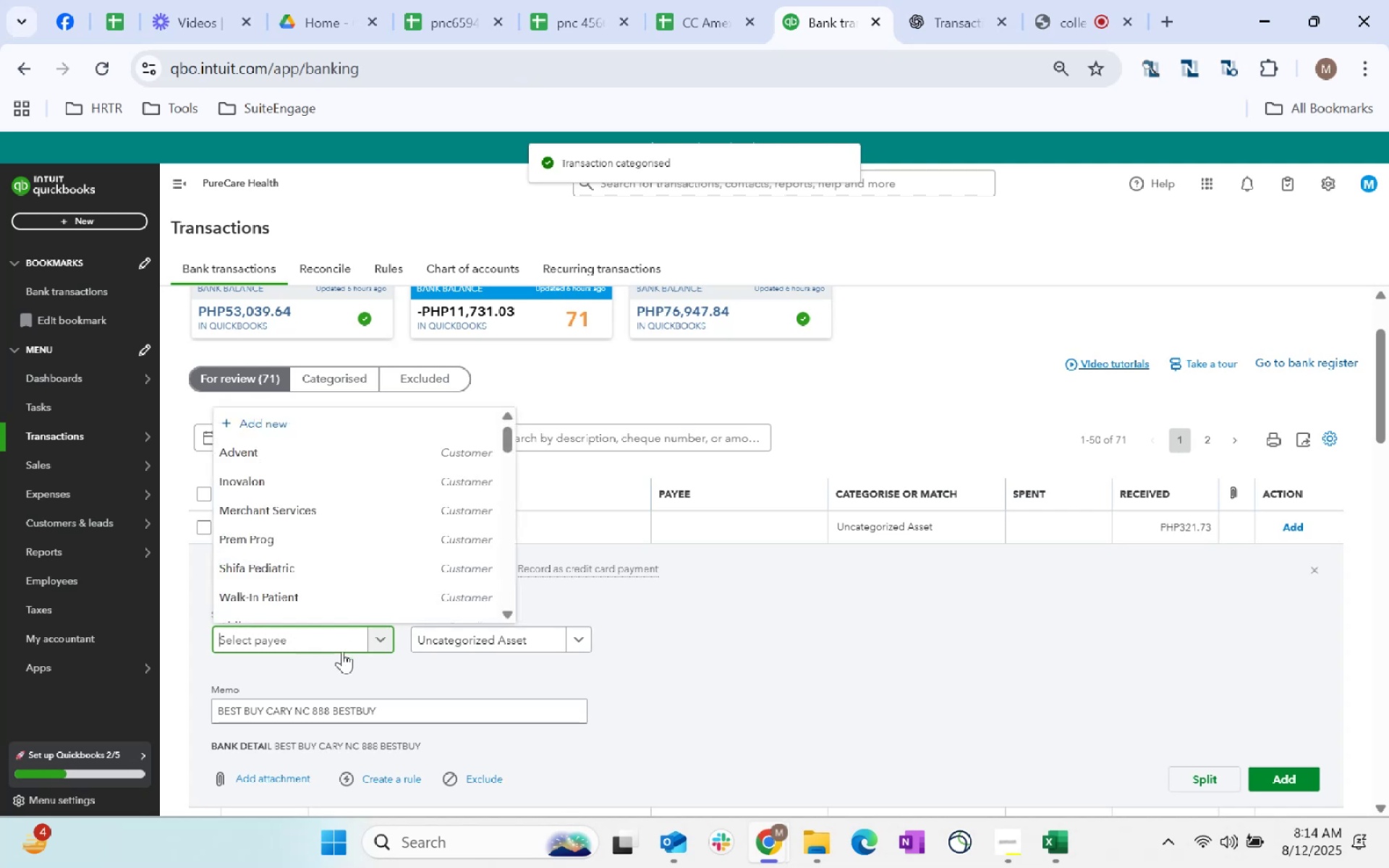 
type(best buy)
 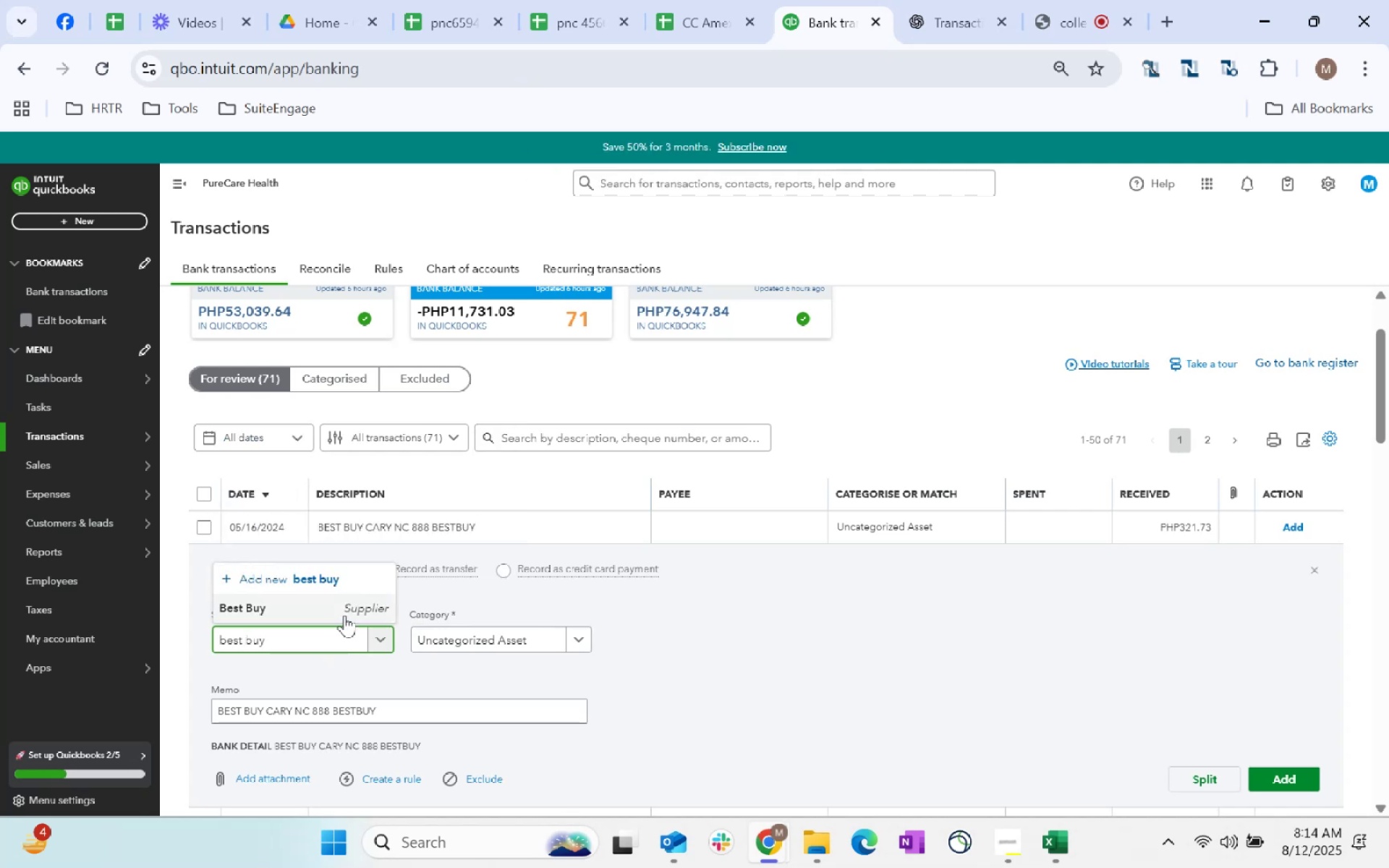 
left_click([352, 610])
 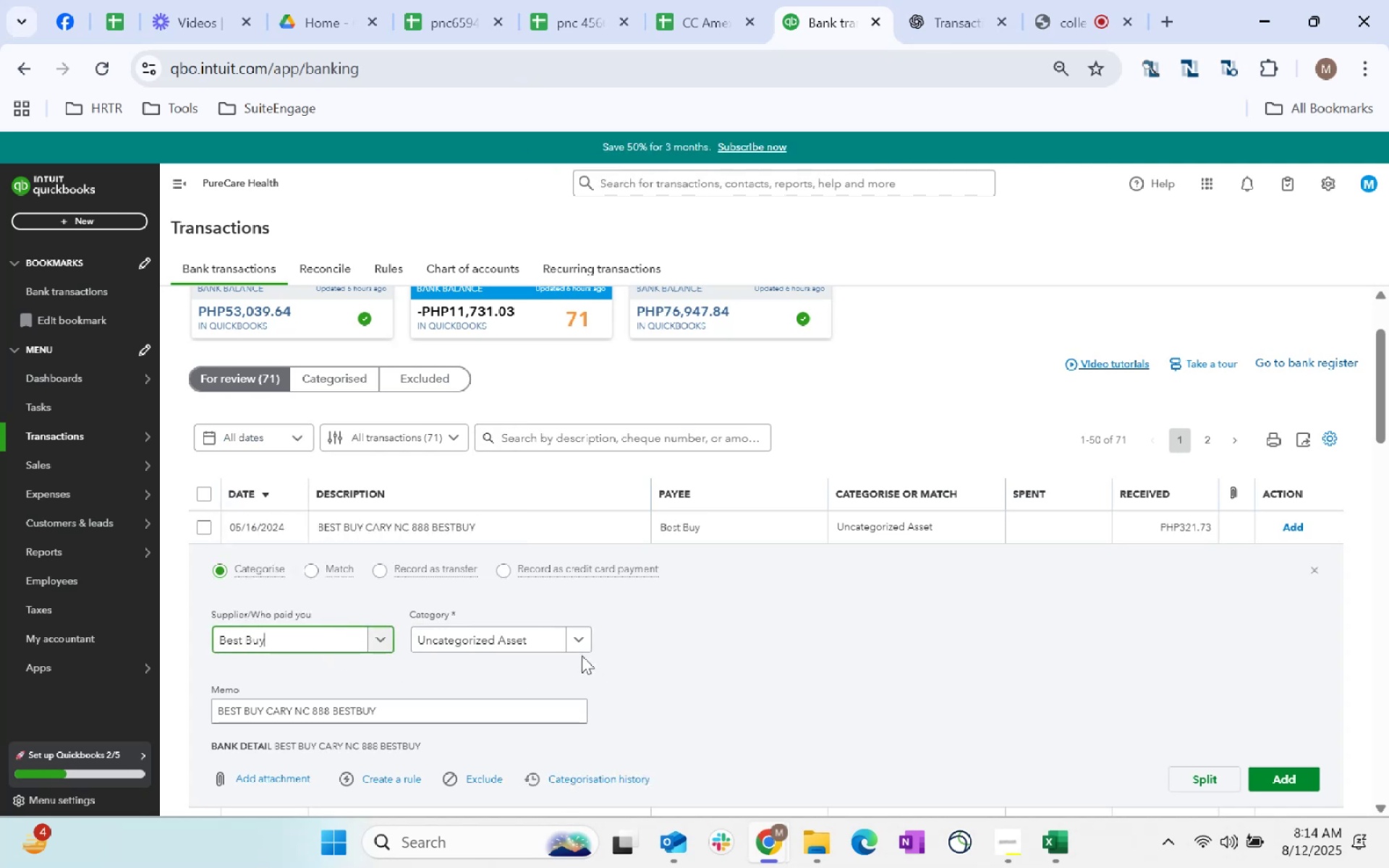 
left_click([524, 646])
 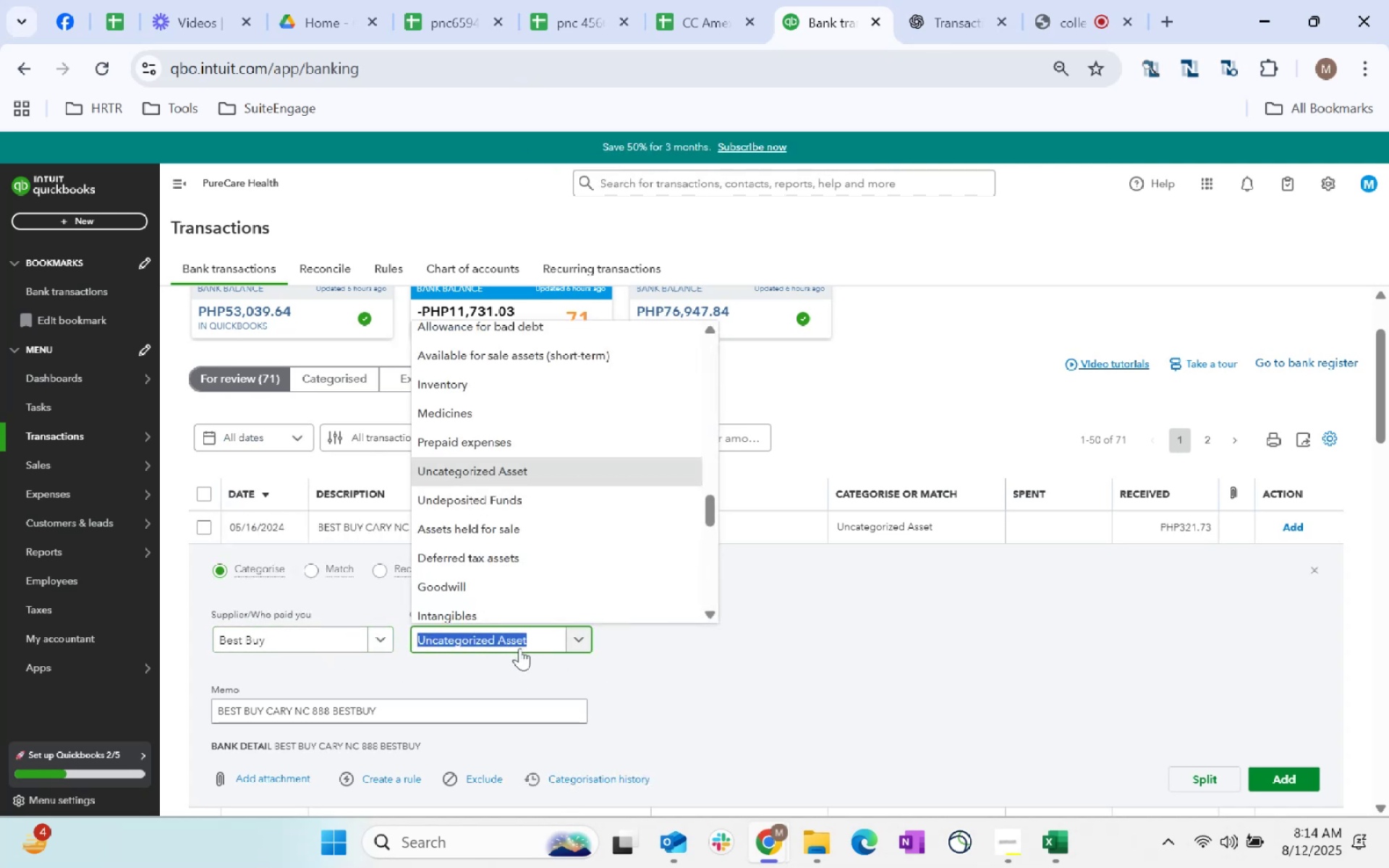 
type(supplis)
key(Backspace)
type(es)
 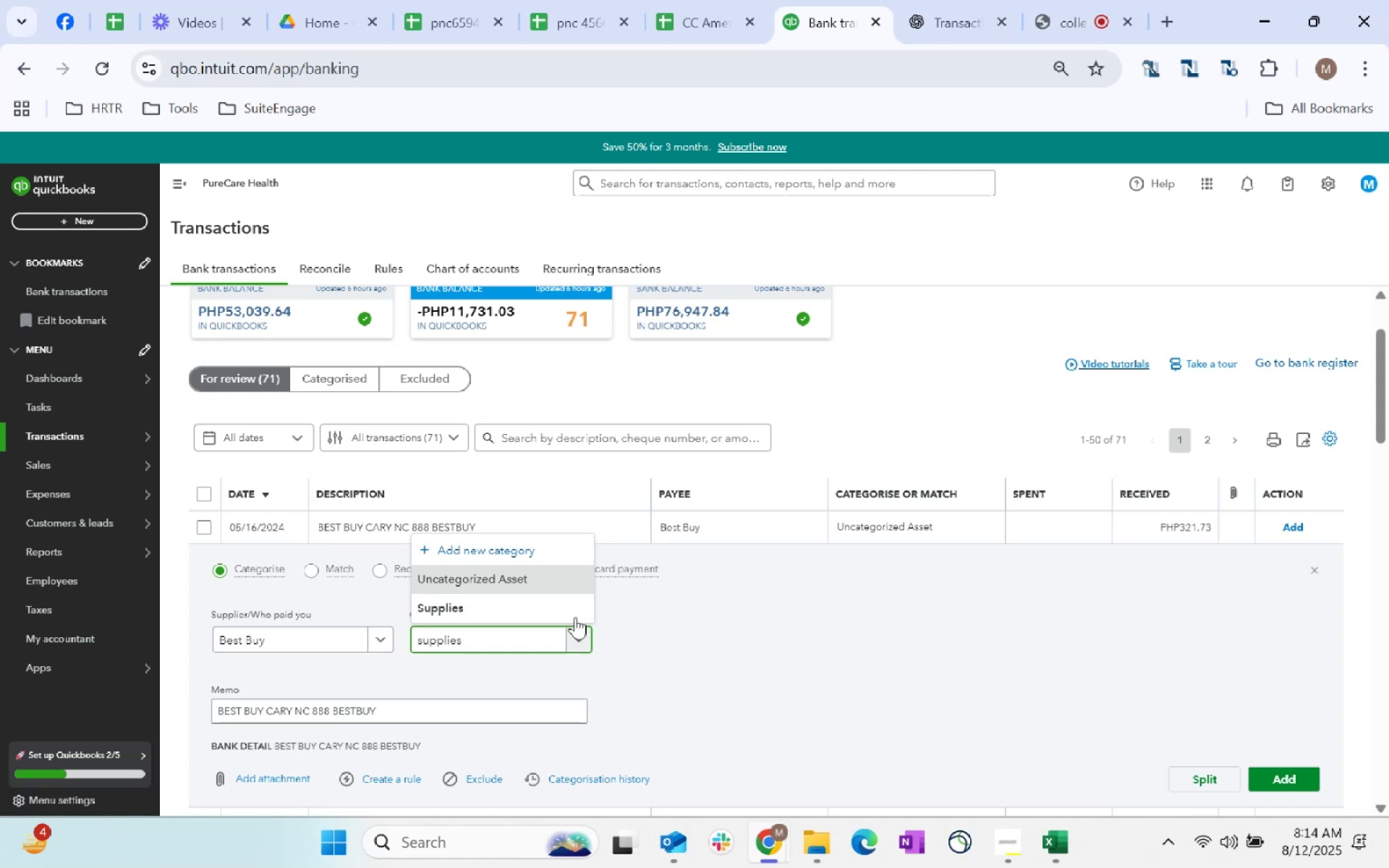 
left_click([472, 617])
 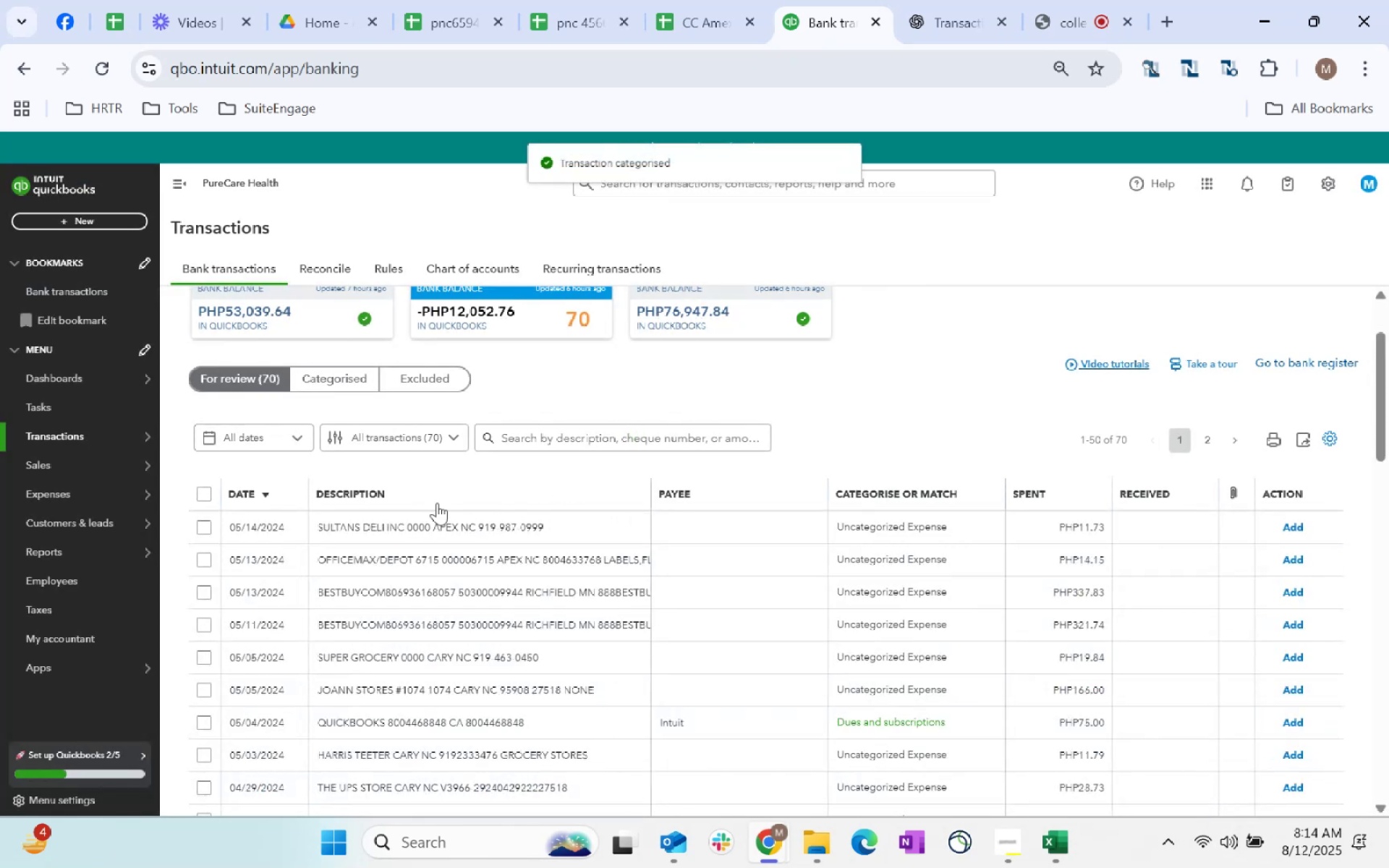 
left_click_drag(start_coordinate=[573, 524], to_coordinate=[301, 523])
 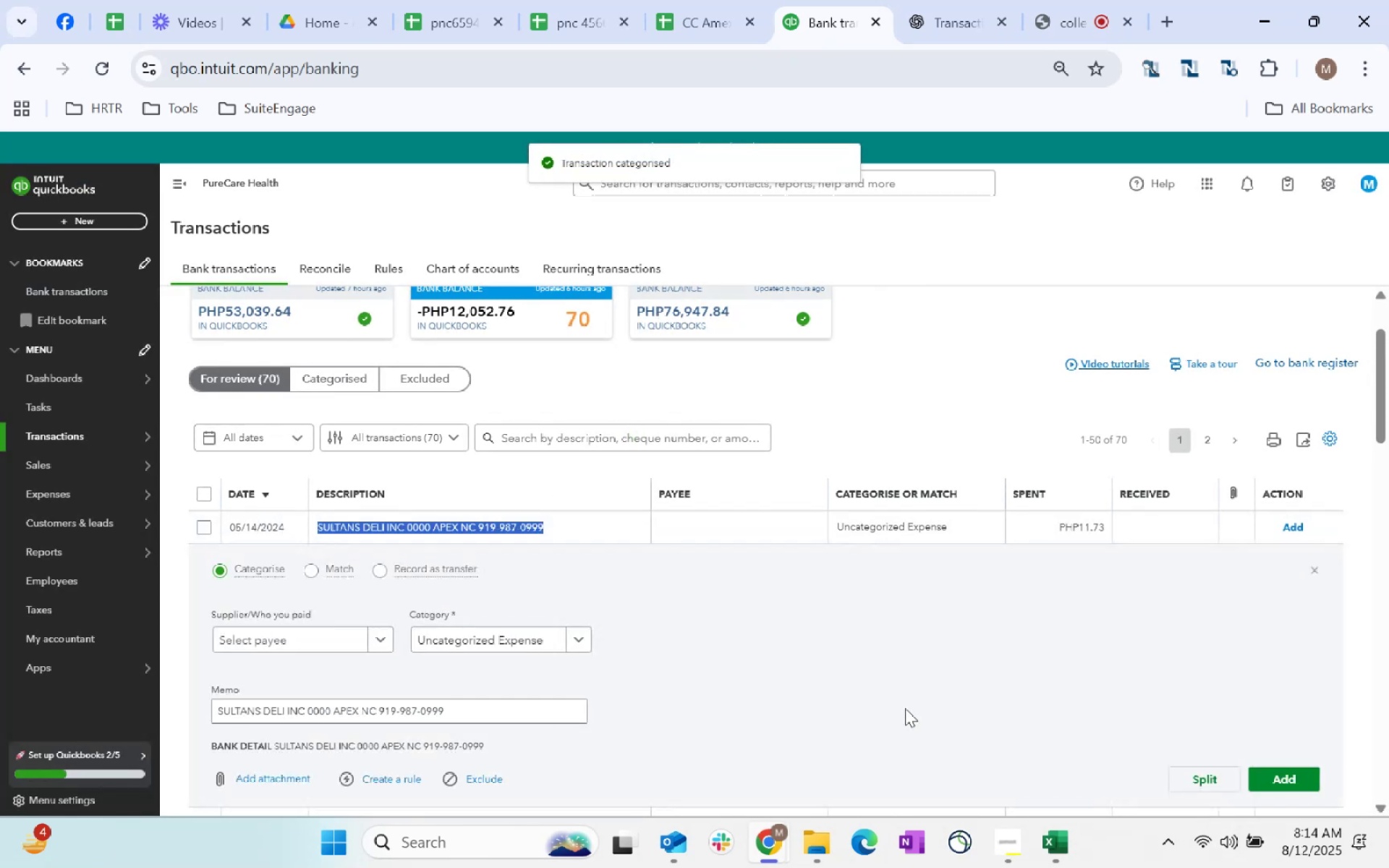 
key(Control+C)
 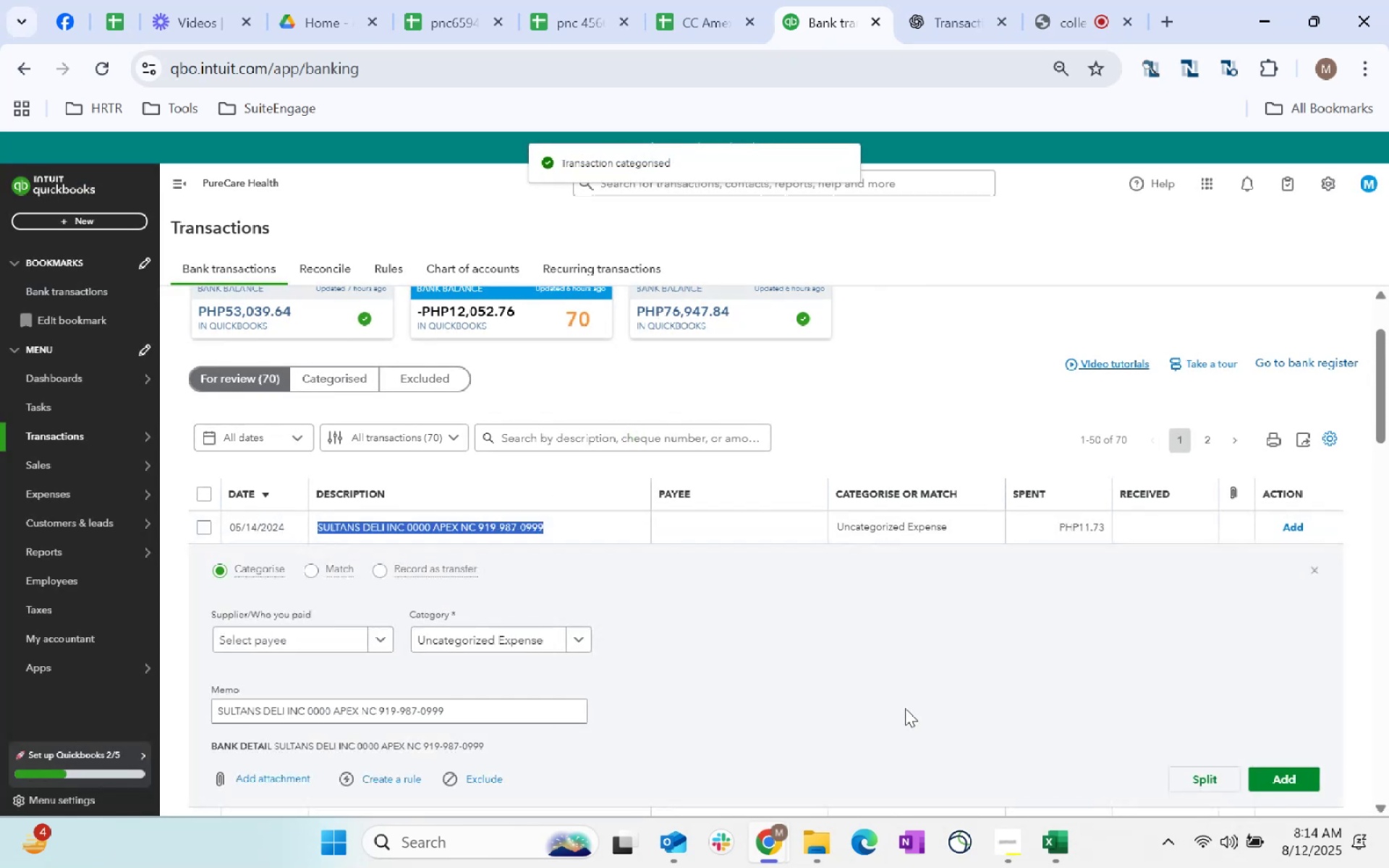 
key(Control+C)
 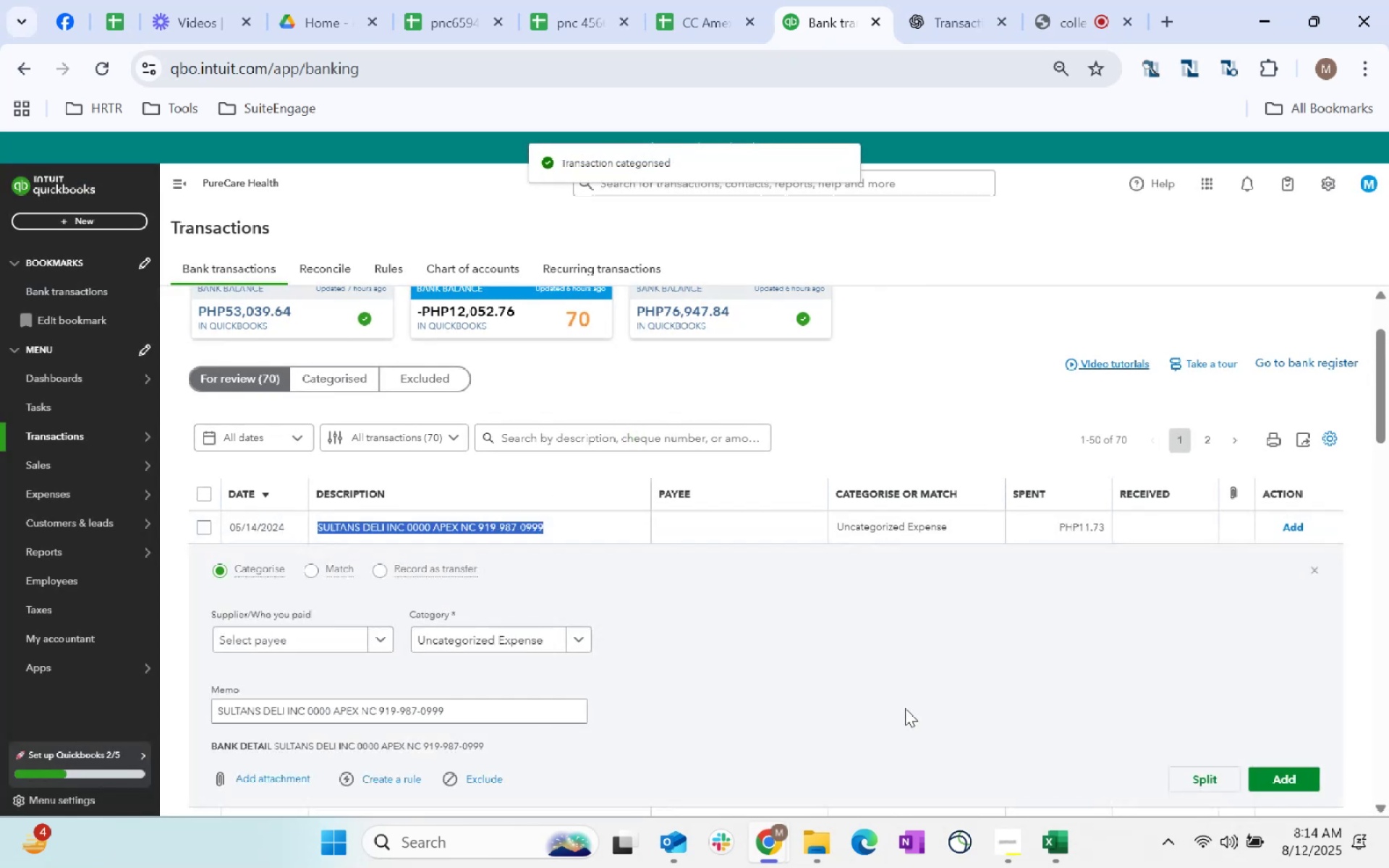 
key(Alt+AltLeft)
 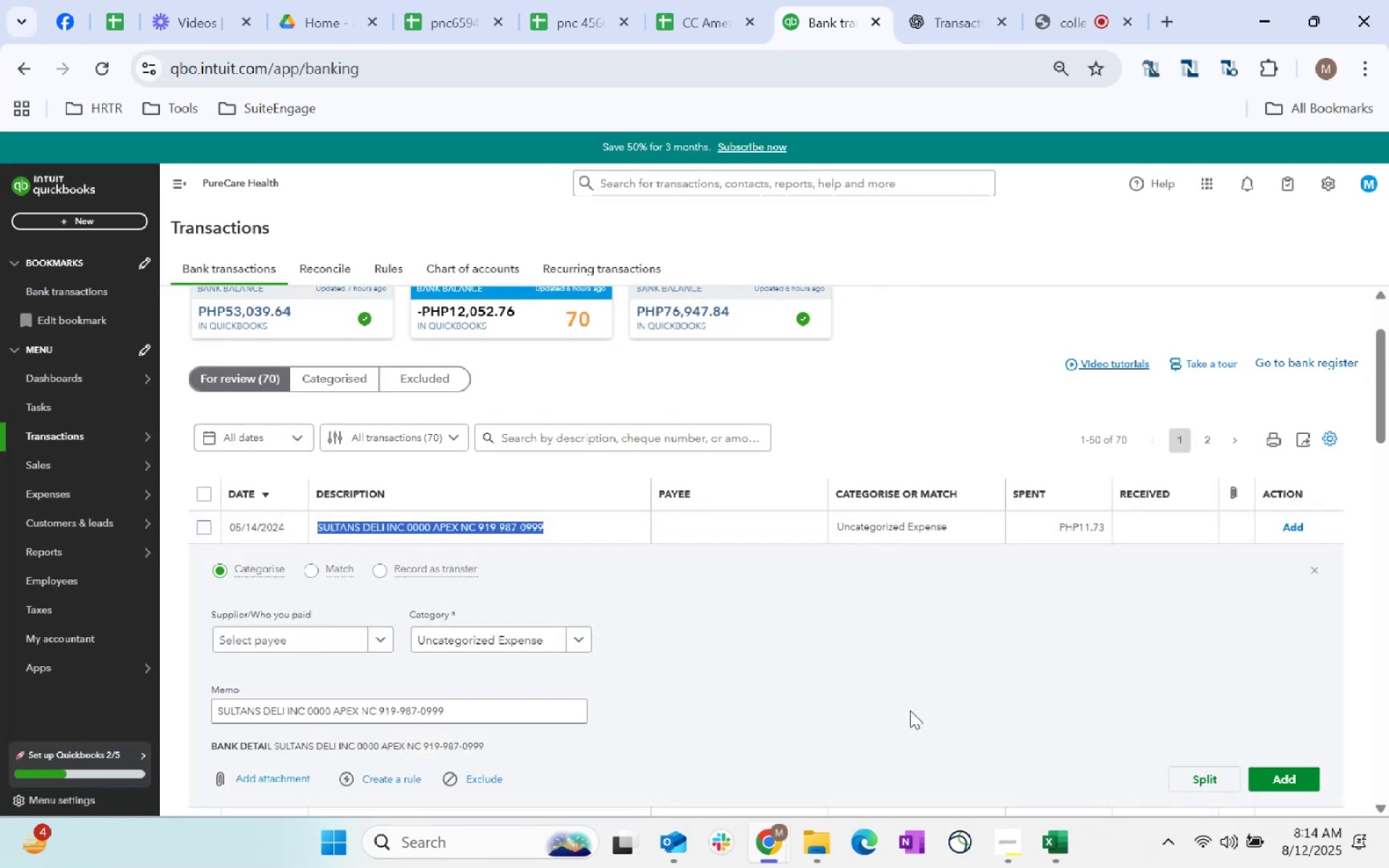 
key(Alt+Tab)
 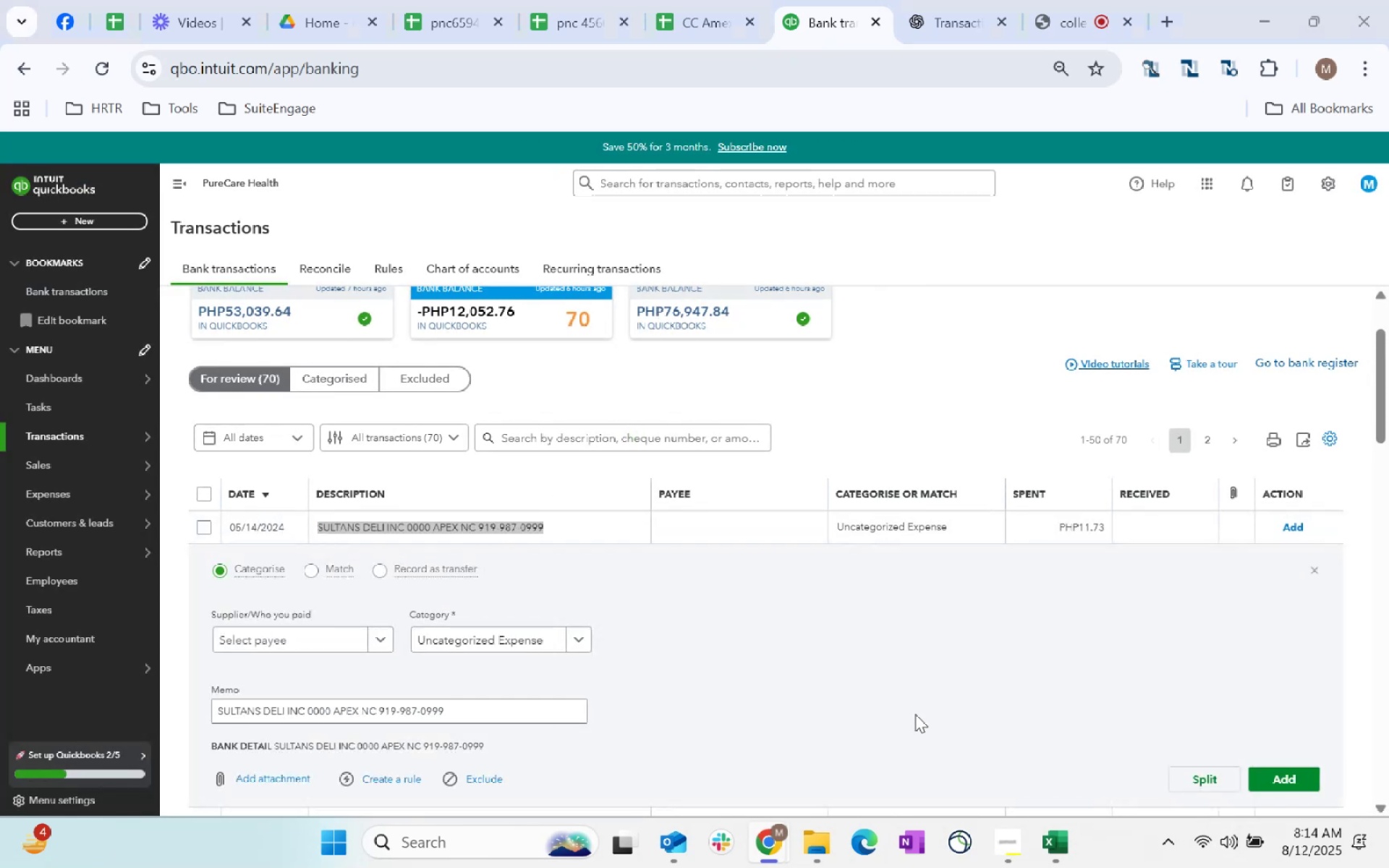 
hold_key(key=ControlLeft, duration=0.78)
 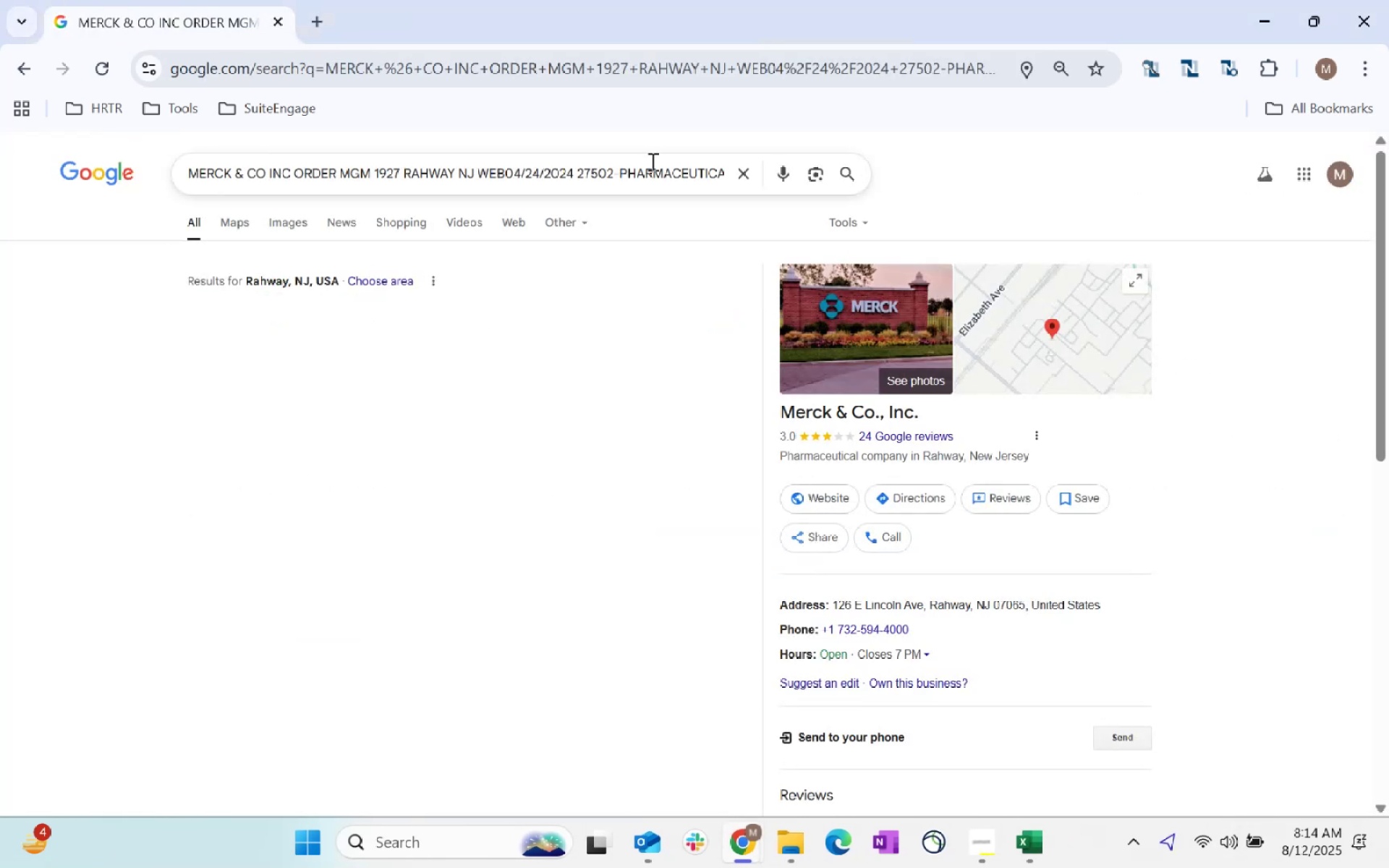 
left_click([641, 176])
 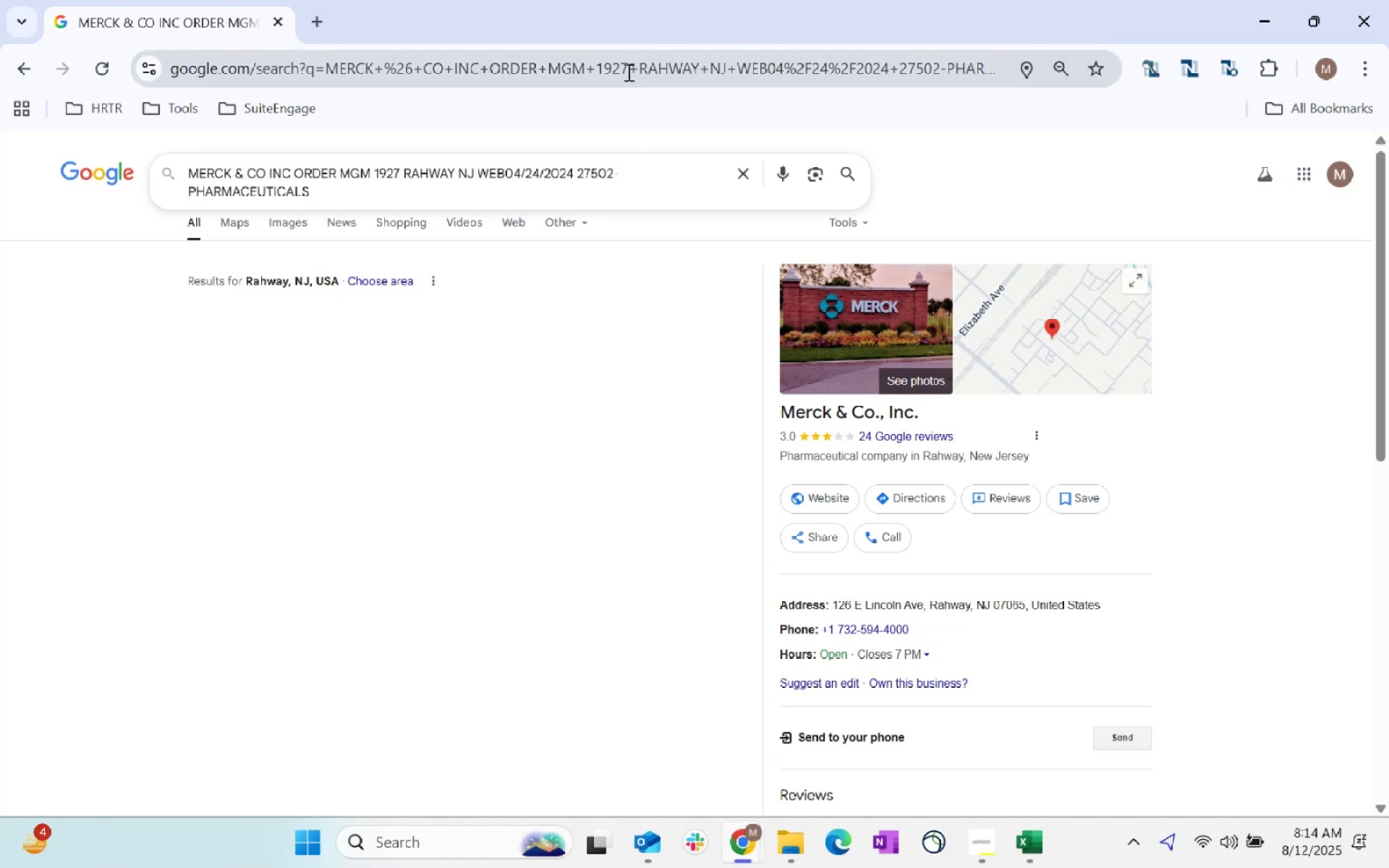 
key(Control+ControlLeft)
 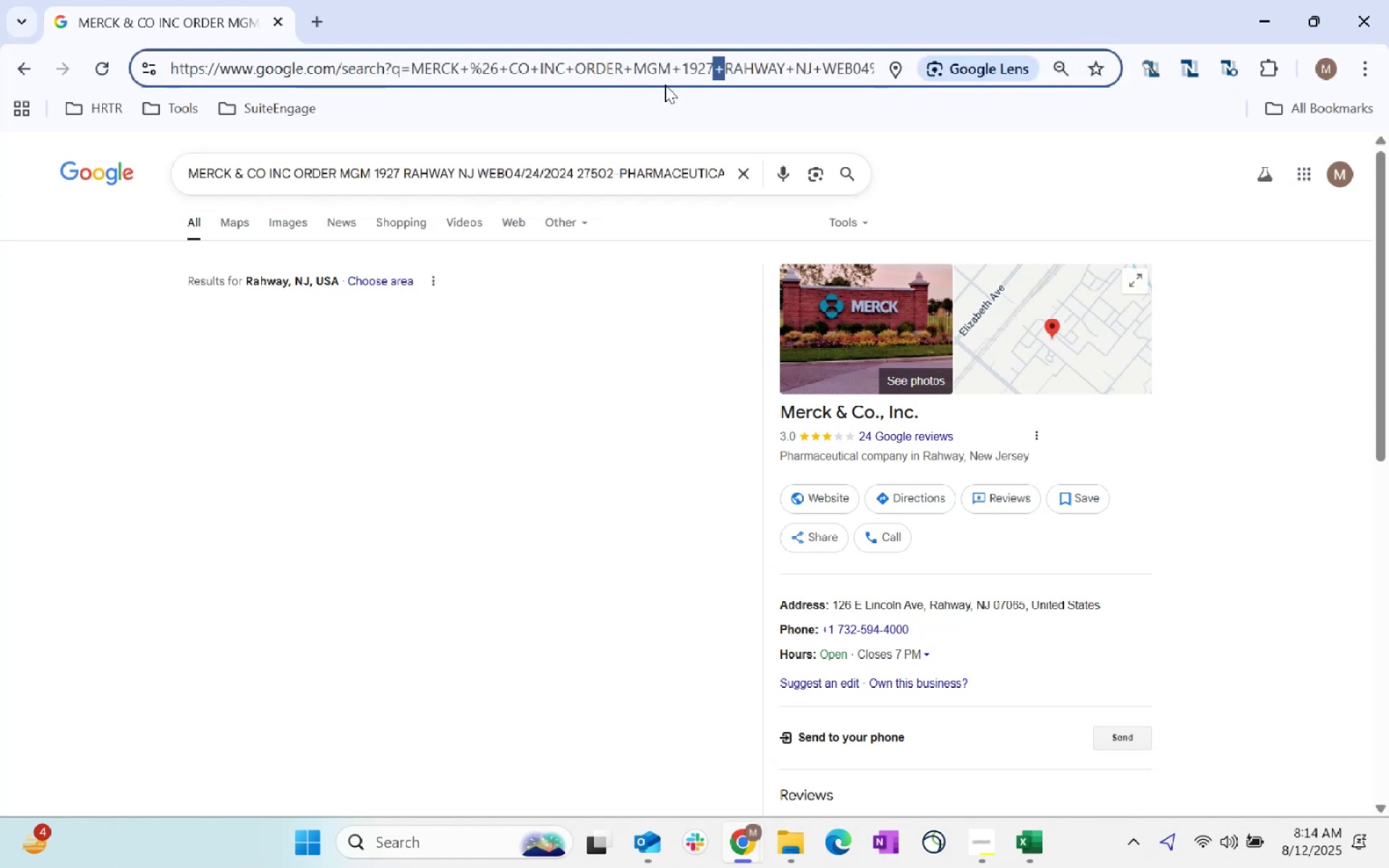 
key(Control+V)
 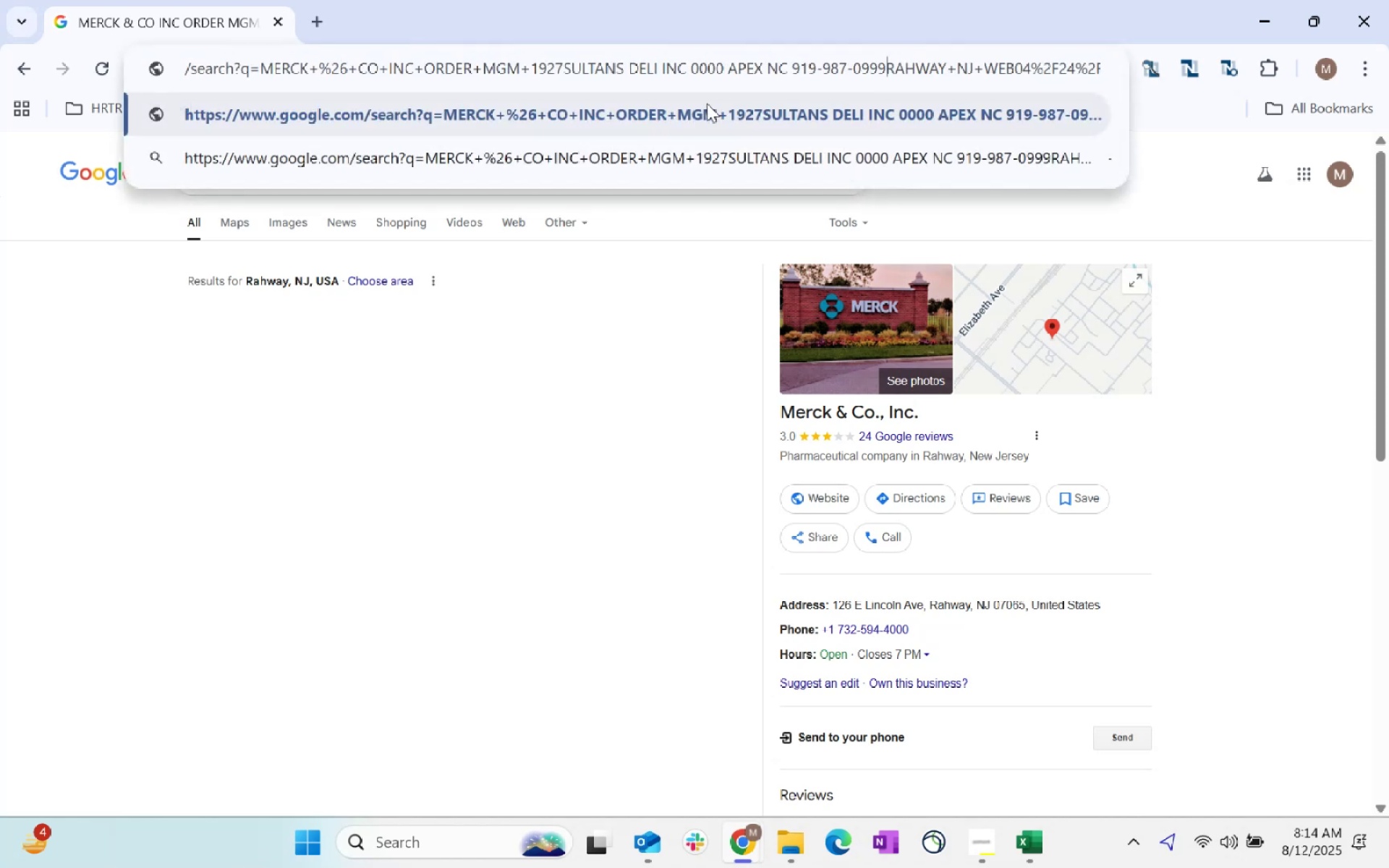 
key(Control+ControlLeft)
 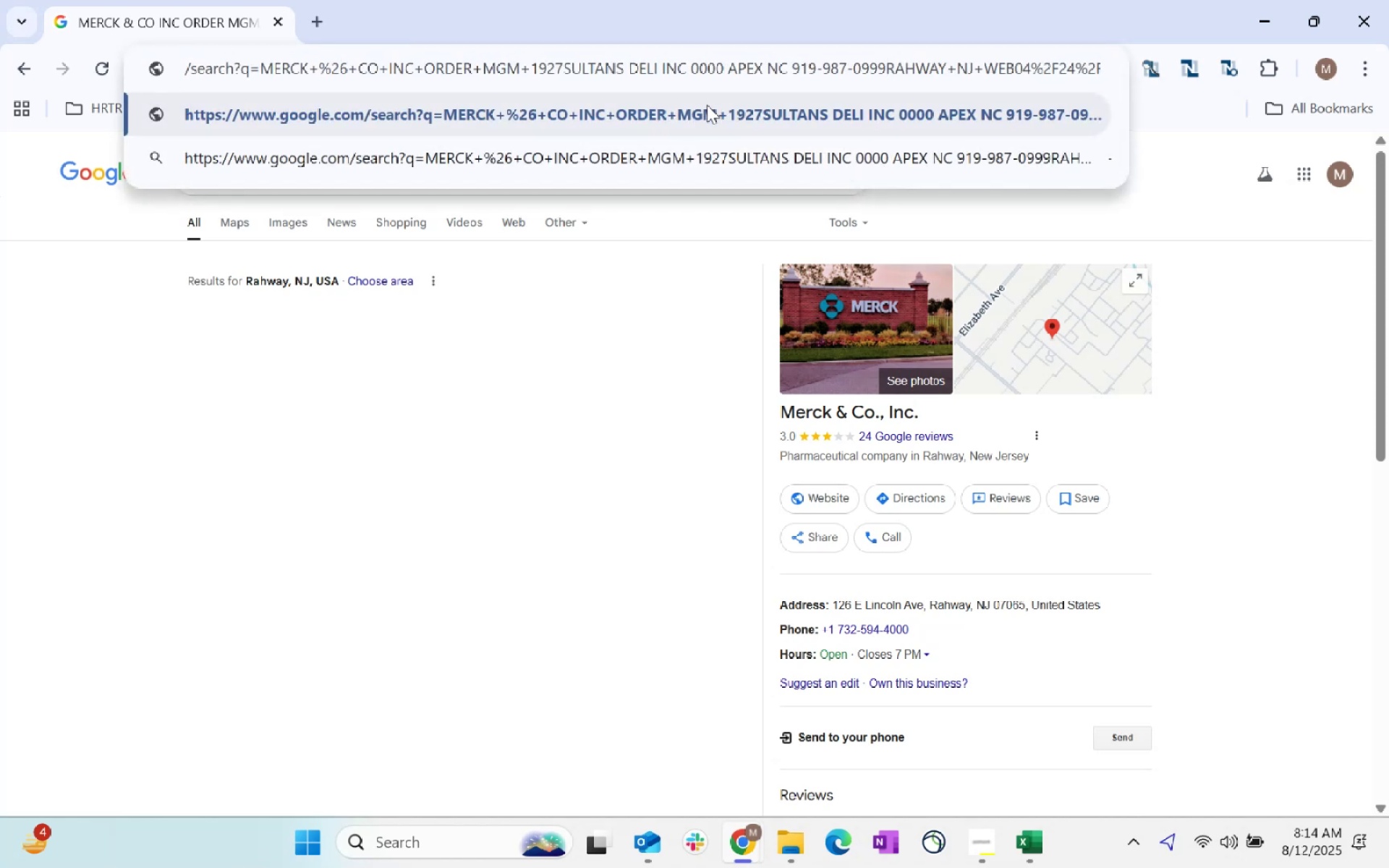 
key(Control+A)
 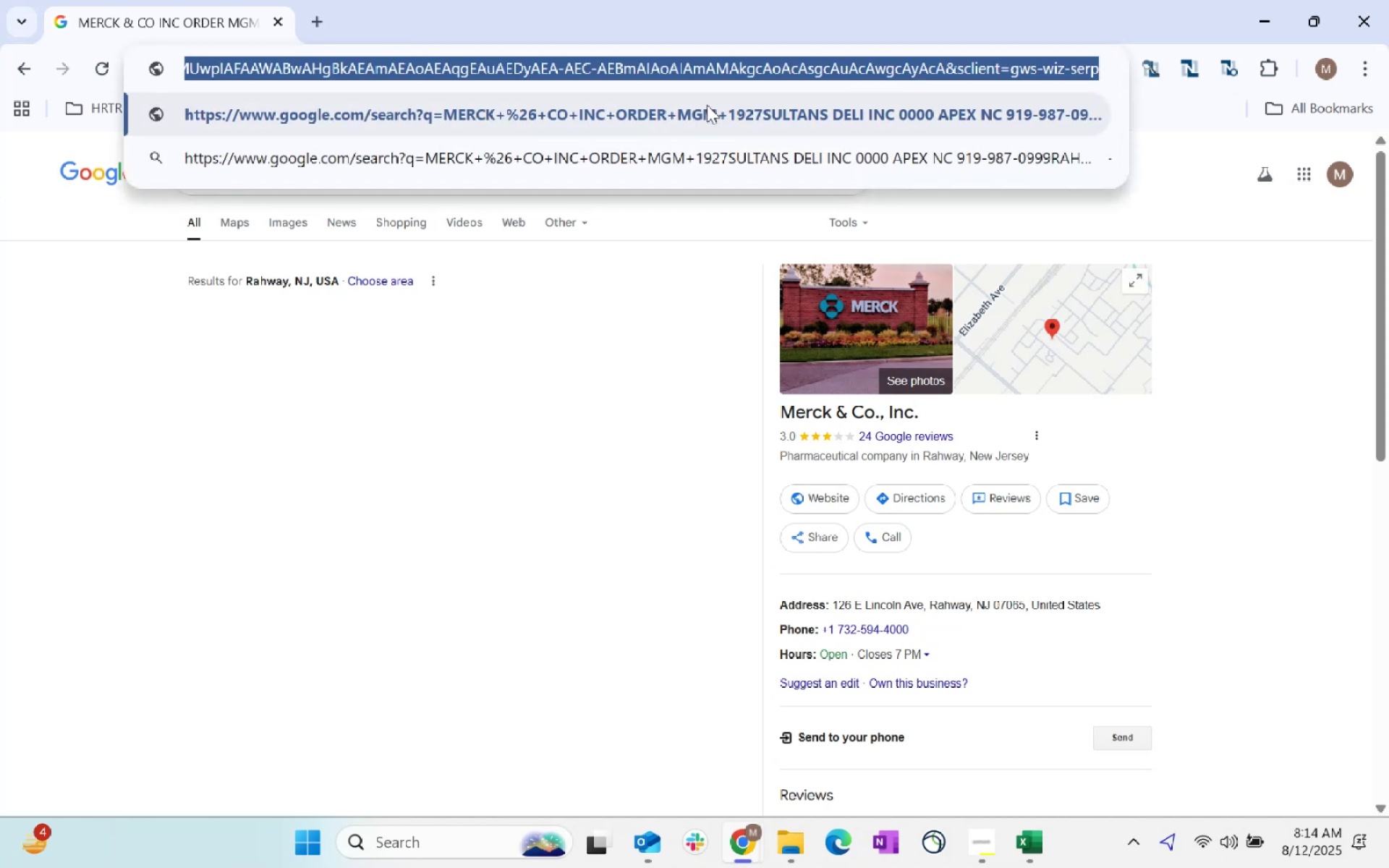 
key(Backspace)
 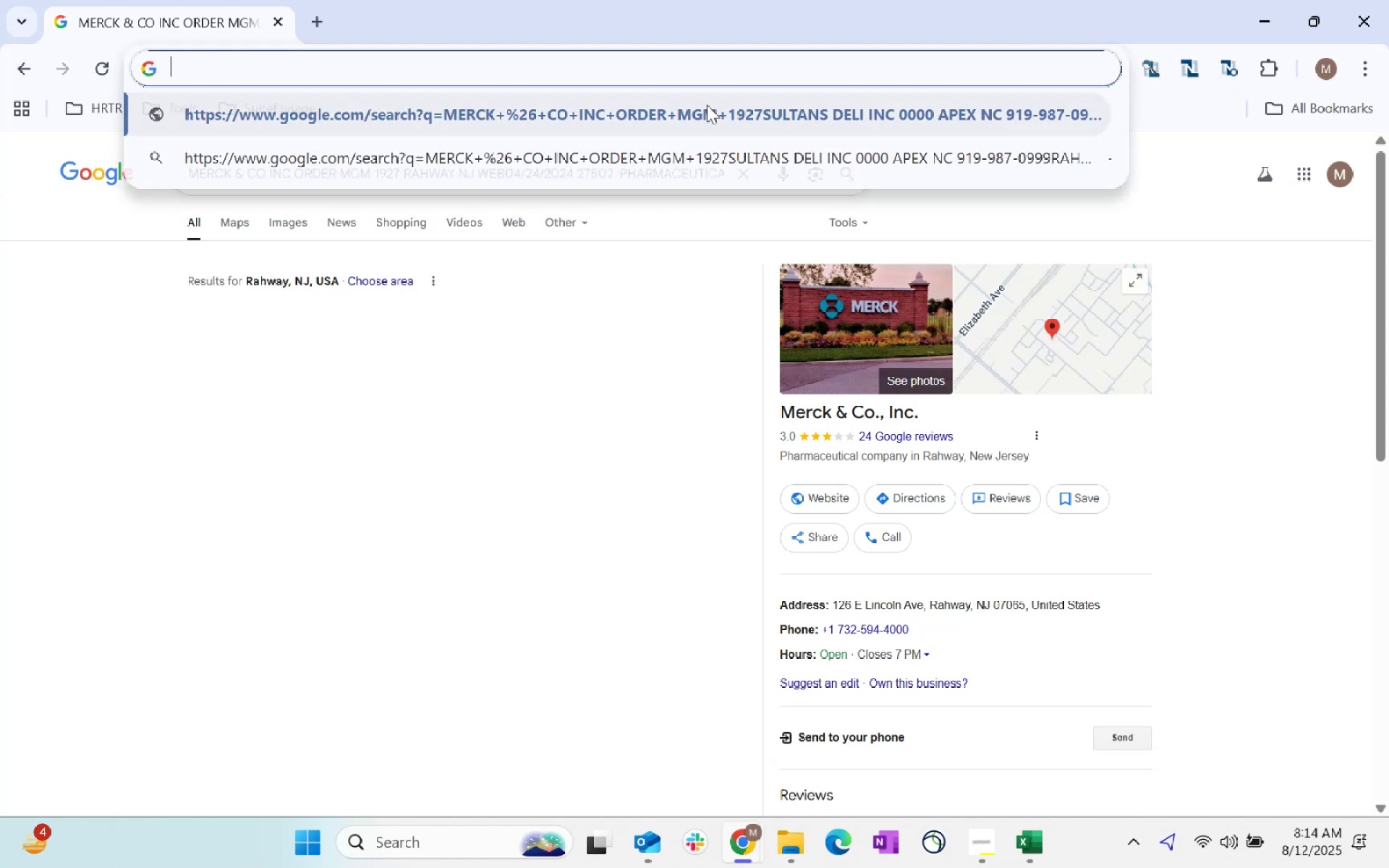 
key(Backspace)
 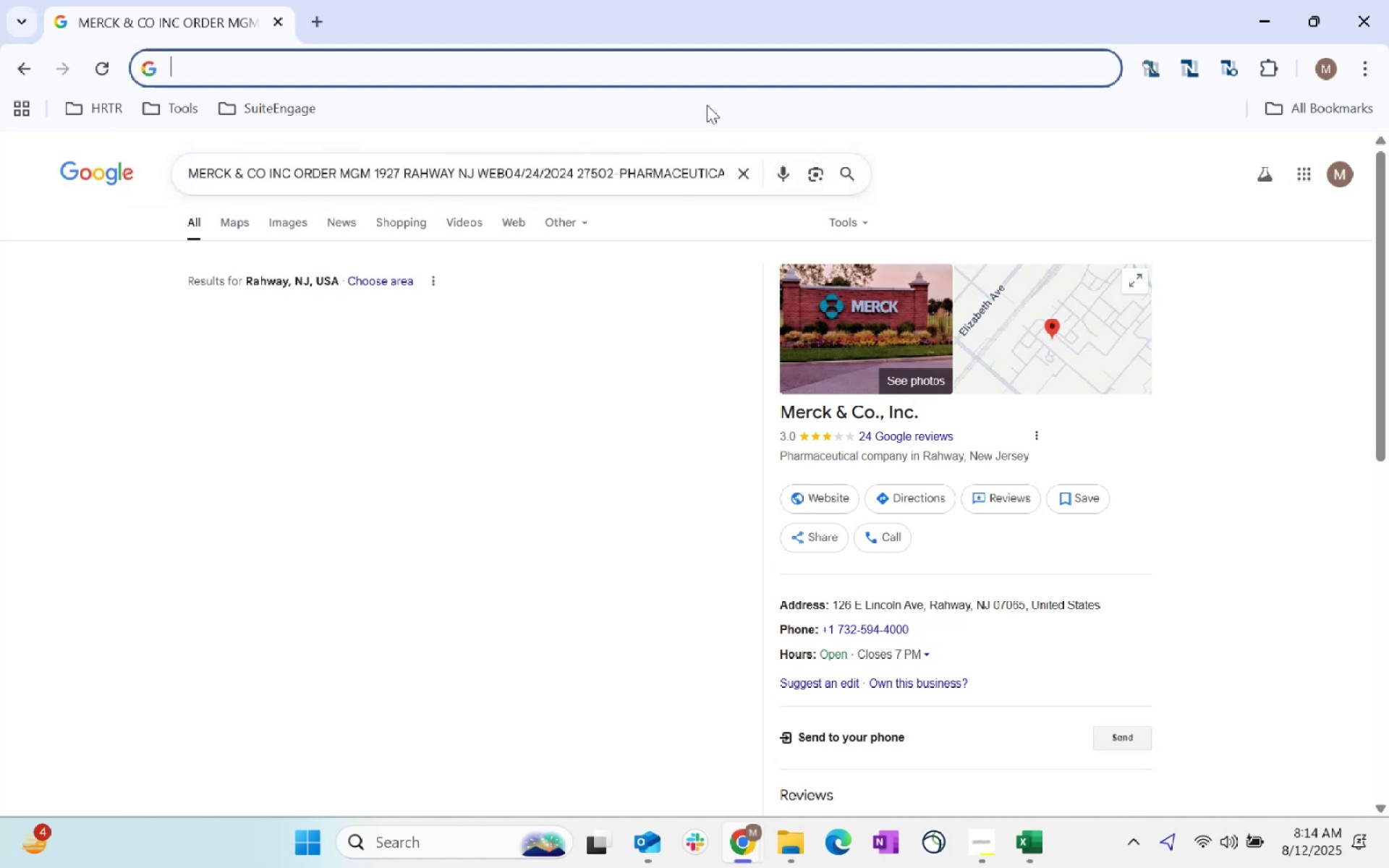 
key(Backspace)
 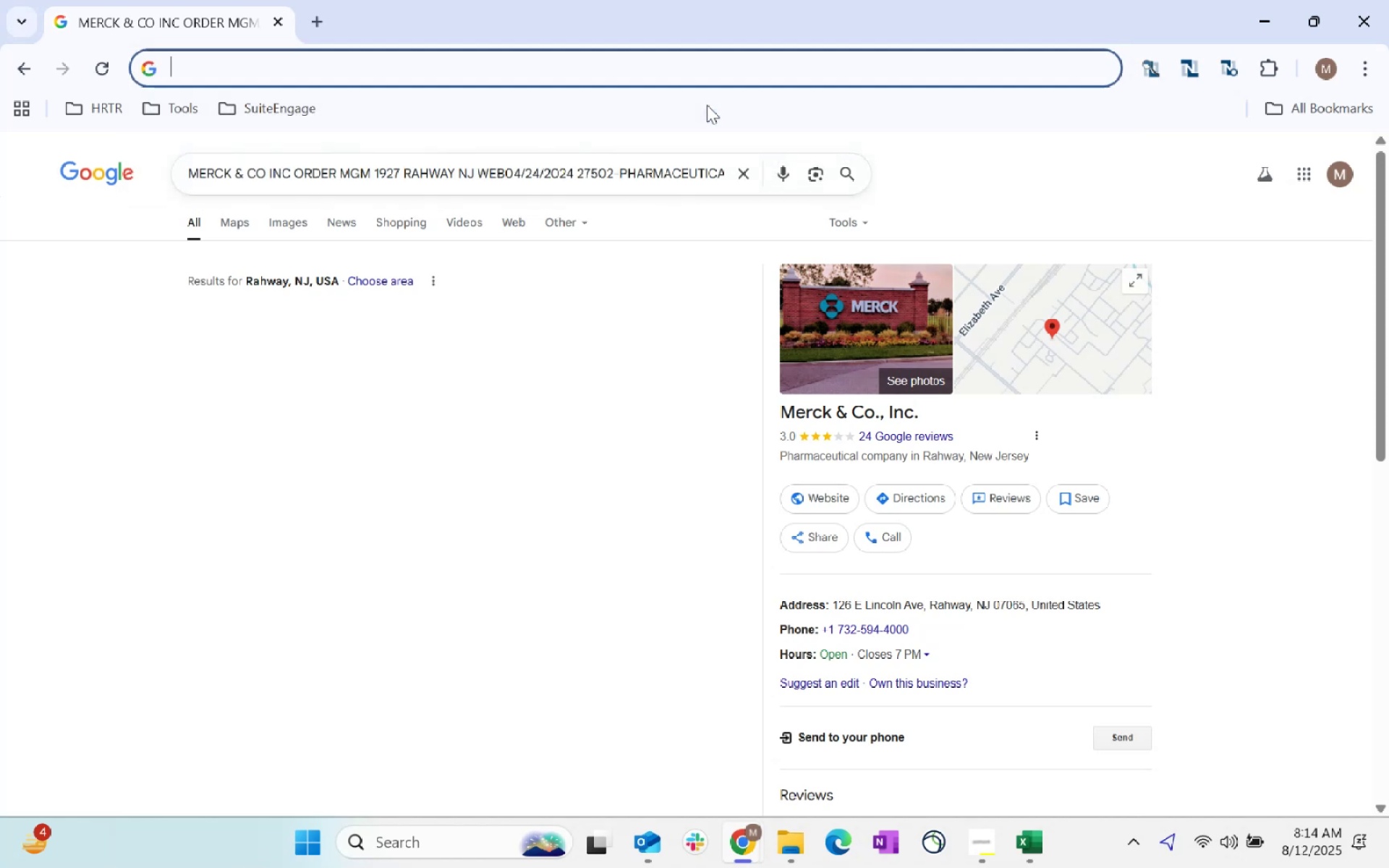 
key(Backspace)
 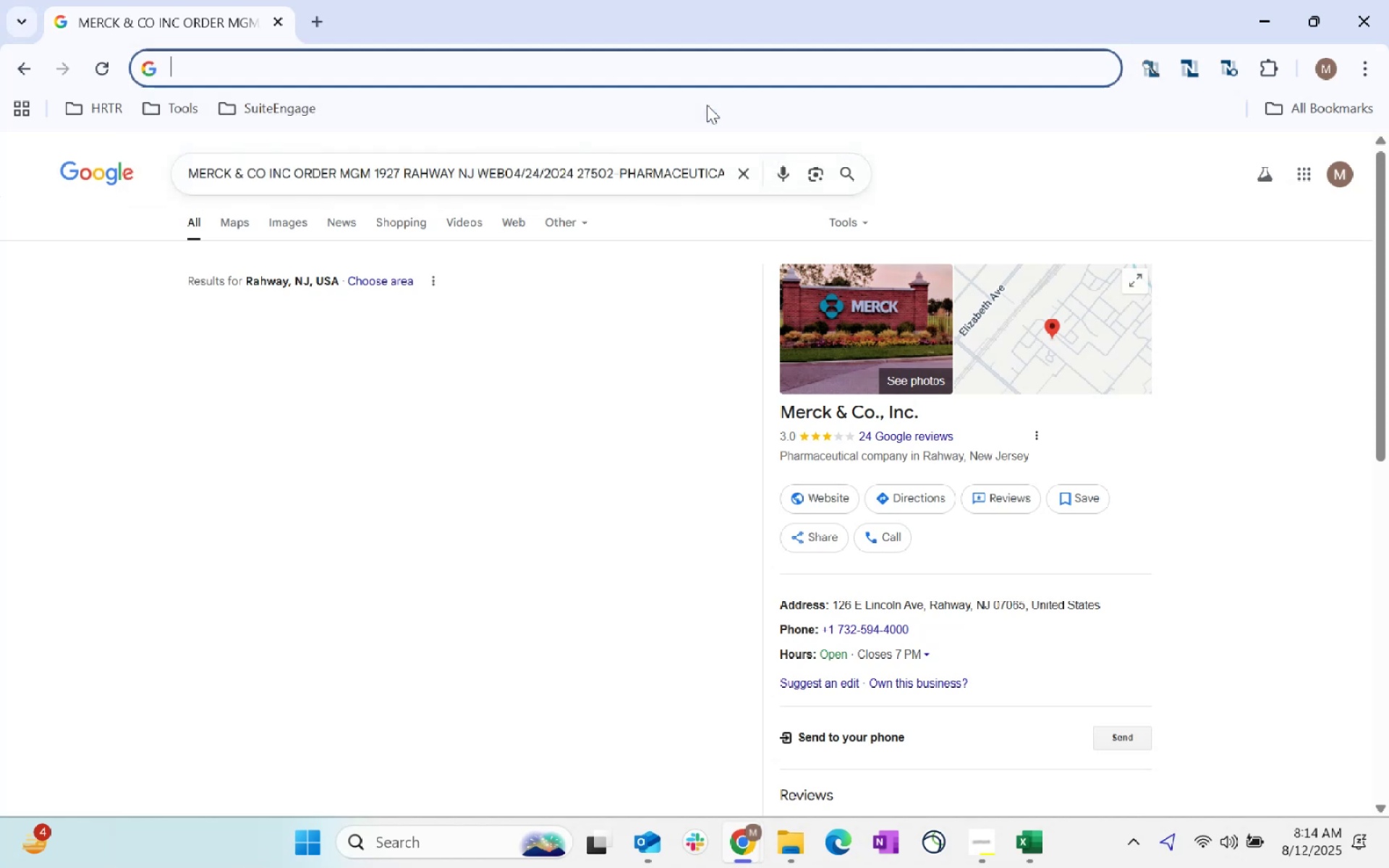 
key(Control+ControlLeft)
 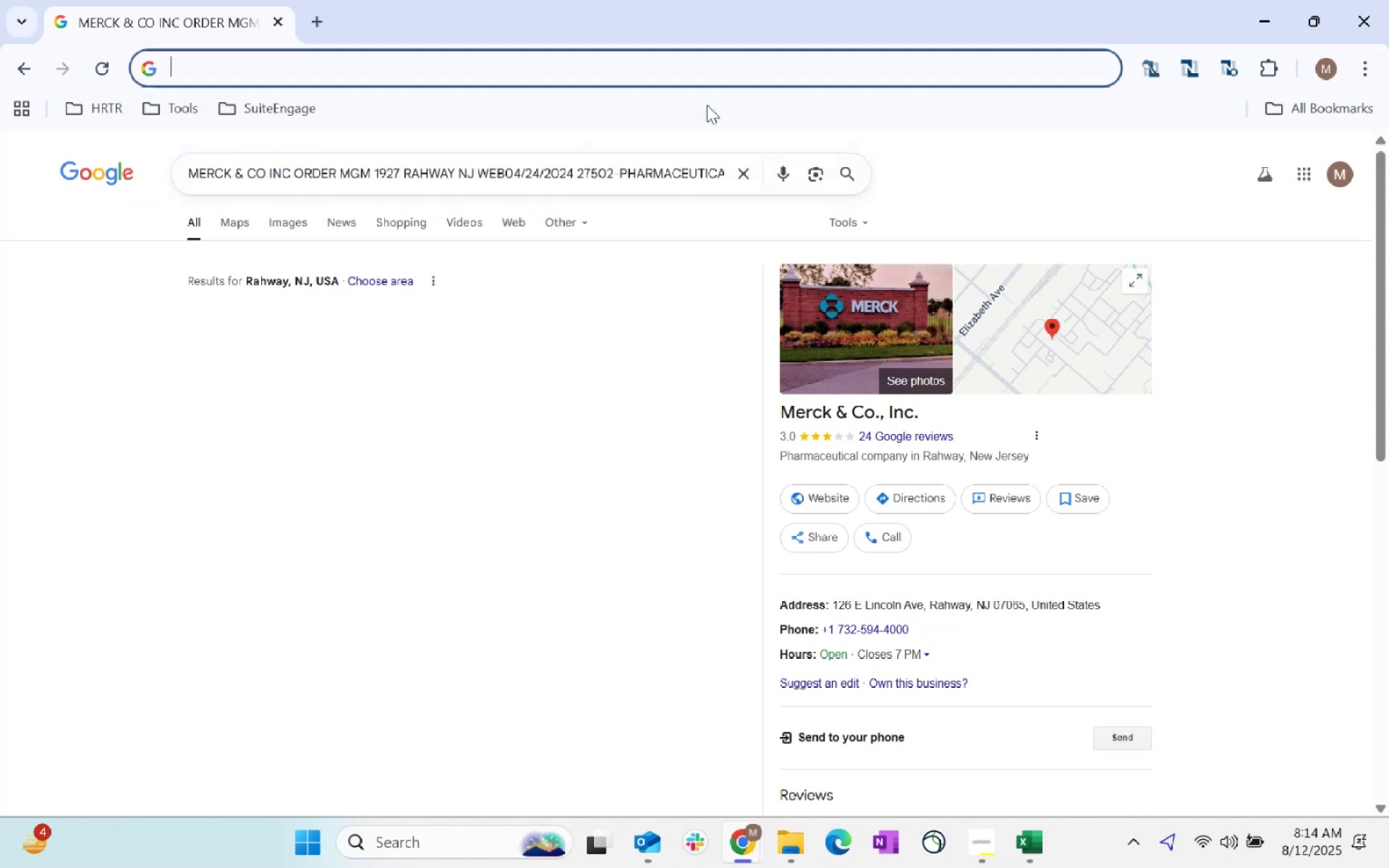 
key(Control+V)
 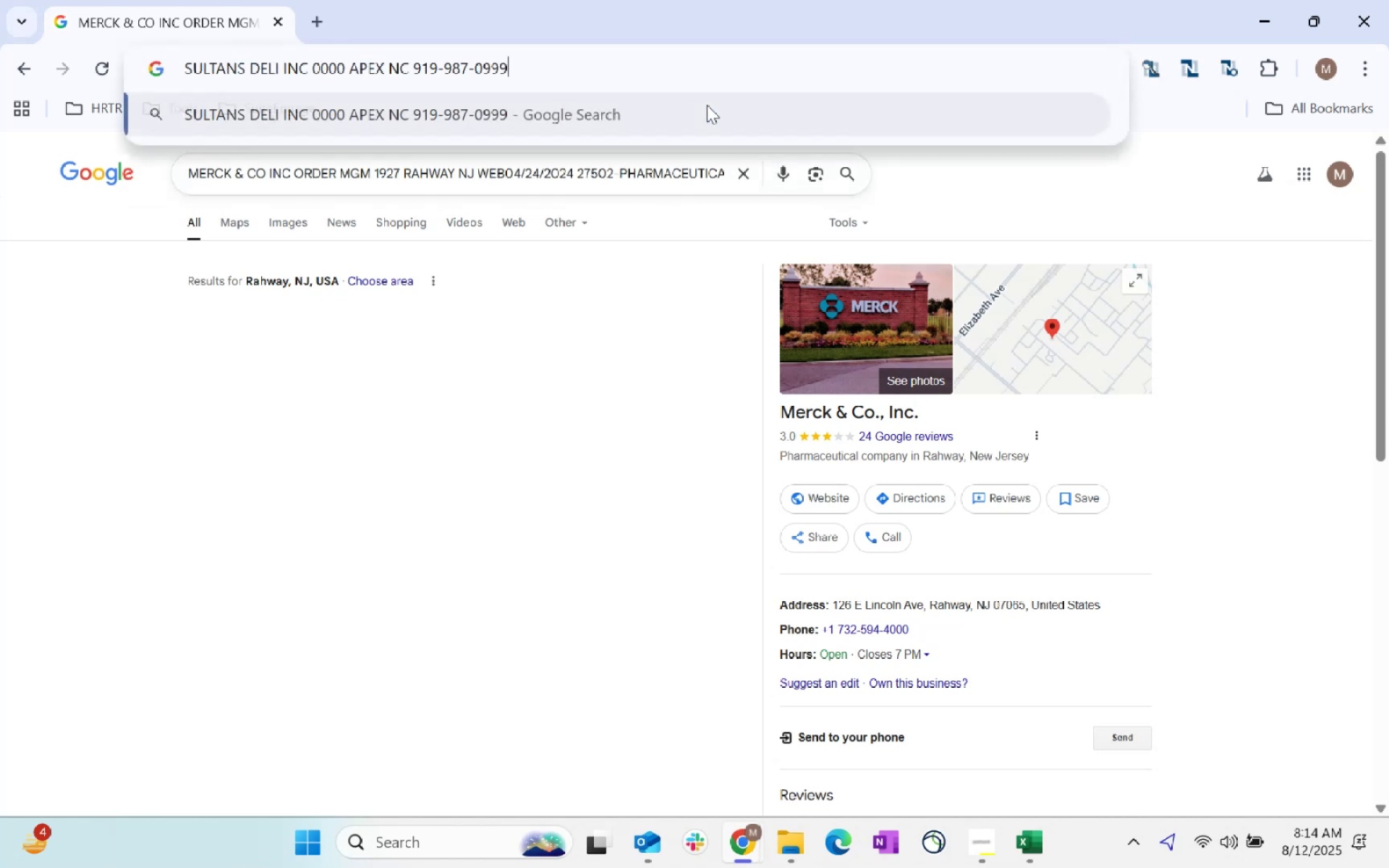 
key(Control+Shift+ShiftRight)
 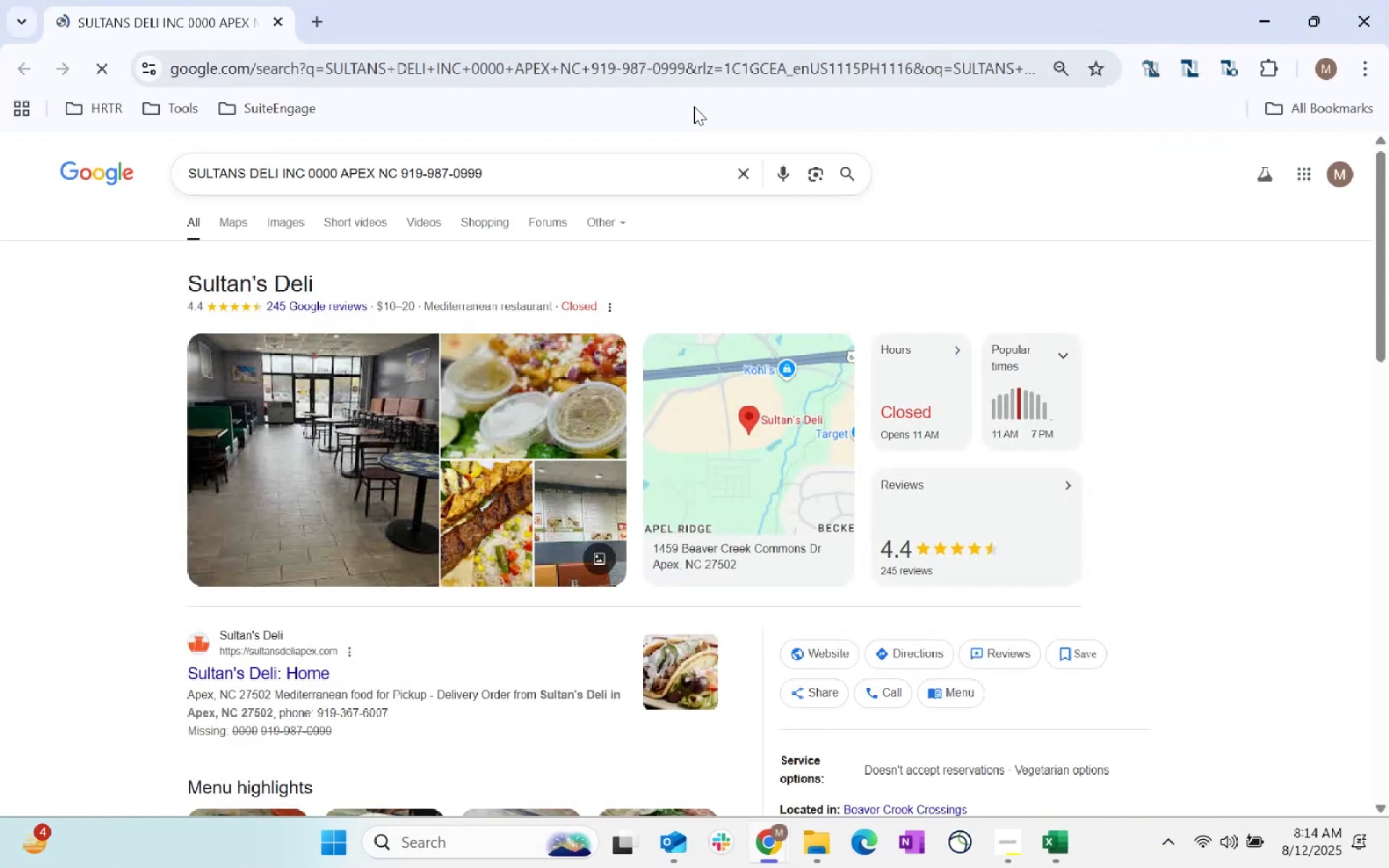 
key(Control+Shift+Enter)
 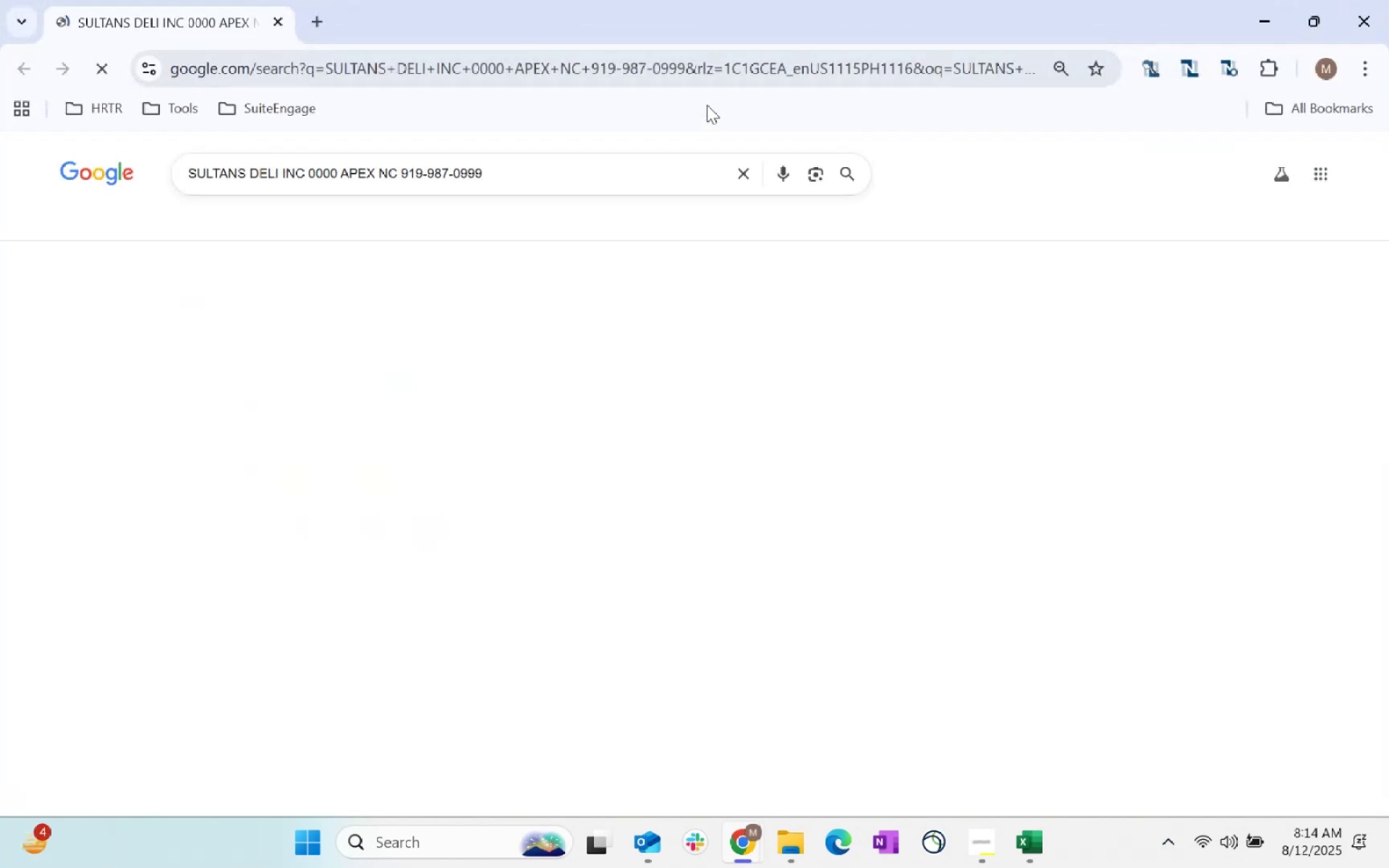 
left_click_drag(start_coordinate=[488, 32], to_coordinate=[532, 95])
 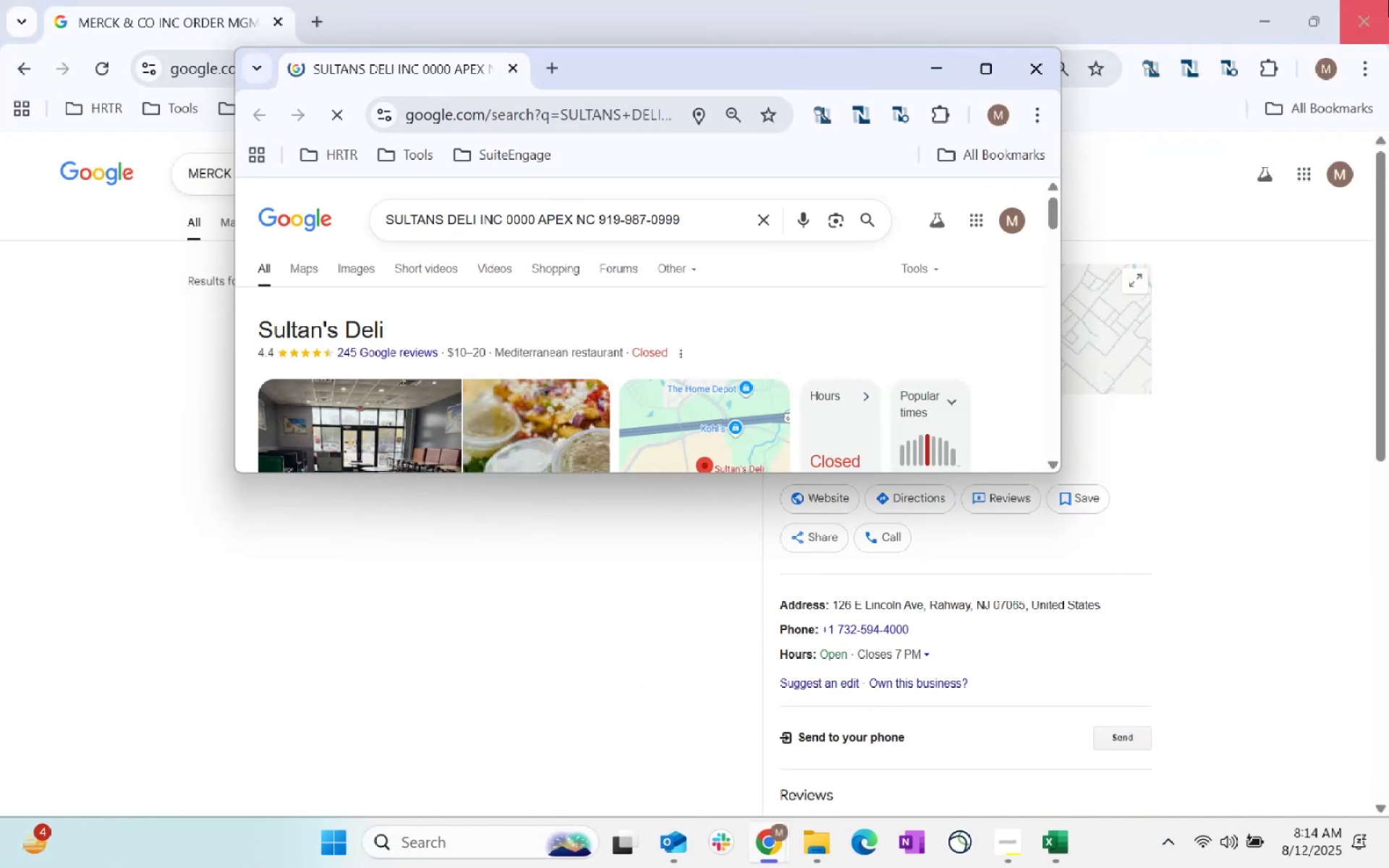 
left_click([1388, 0])
 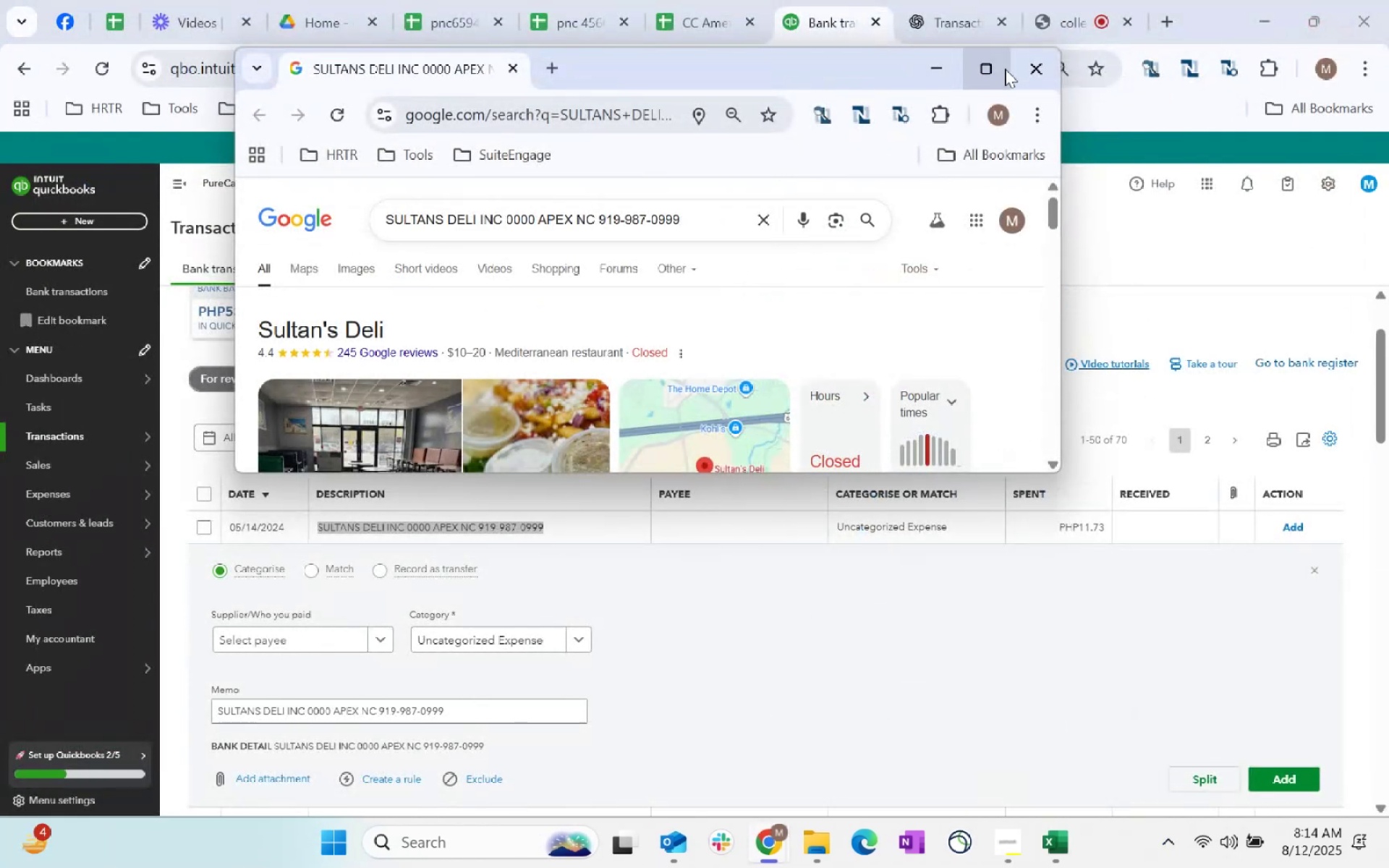 
left_click([1003, 68])
 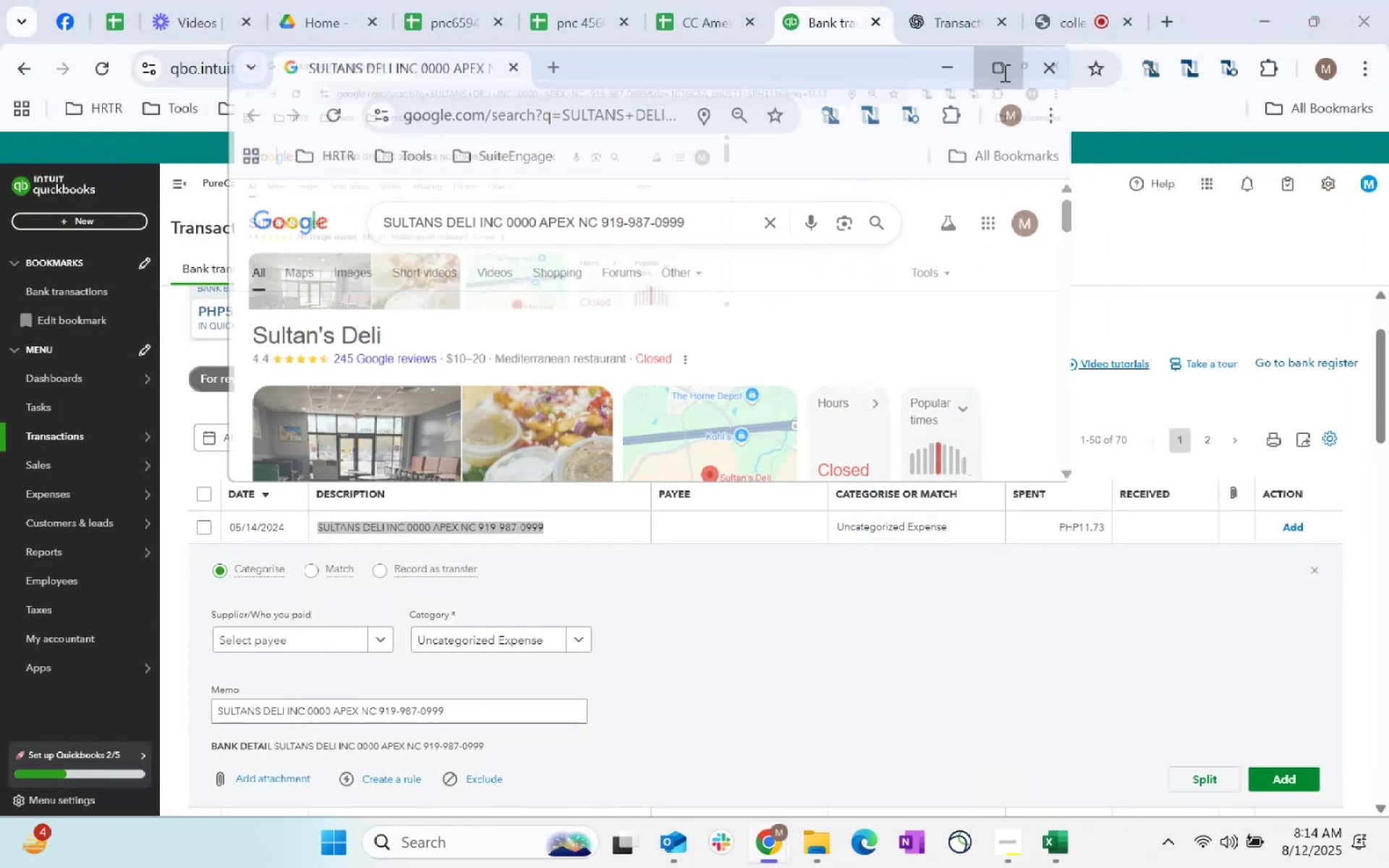 
key(Alt+AltLeft)
 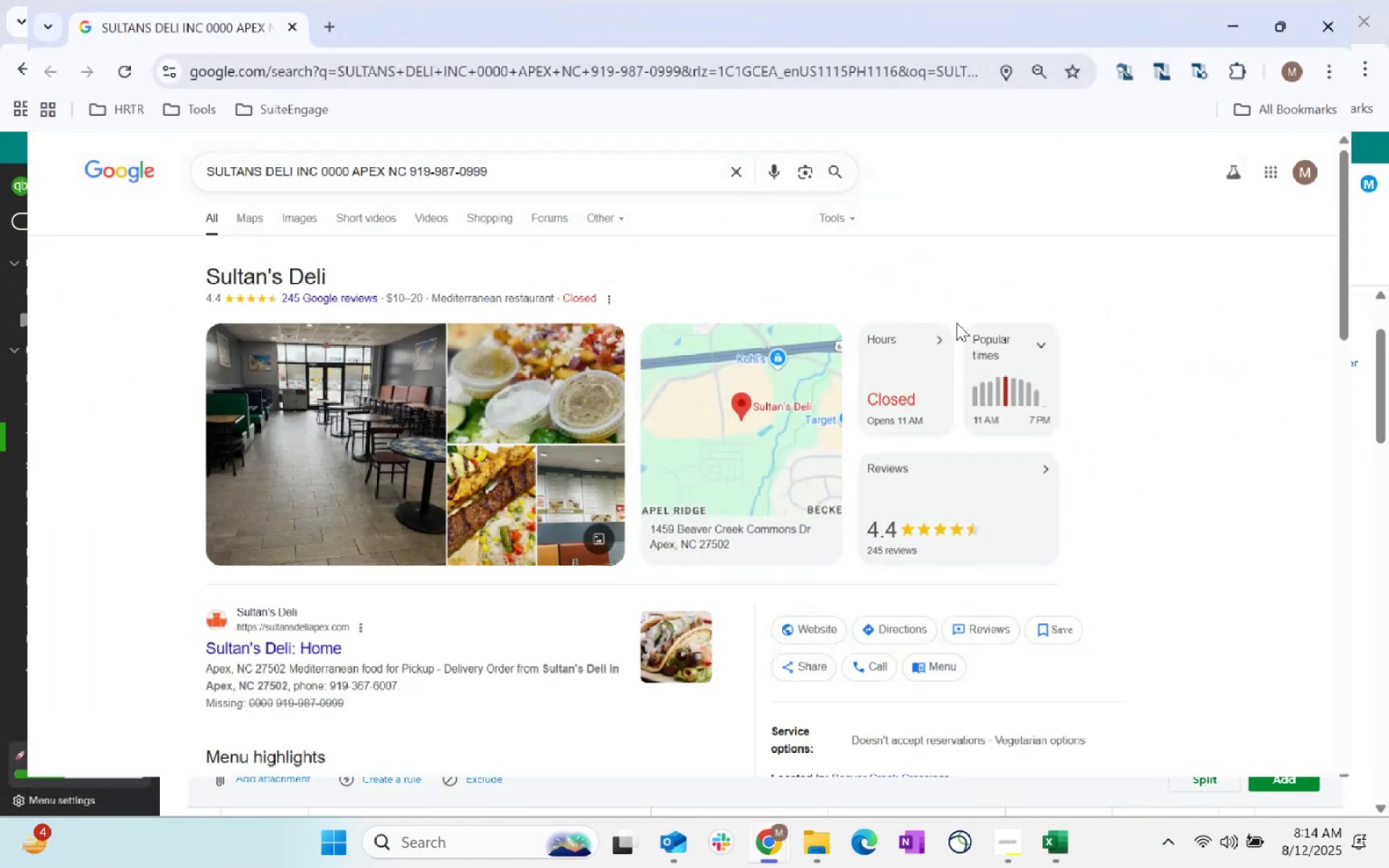 
key(Alt+Tab)
 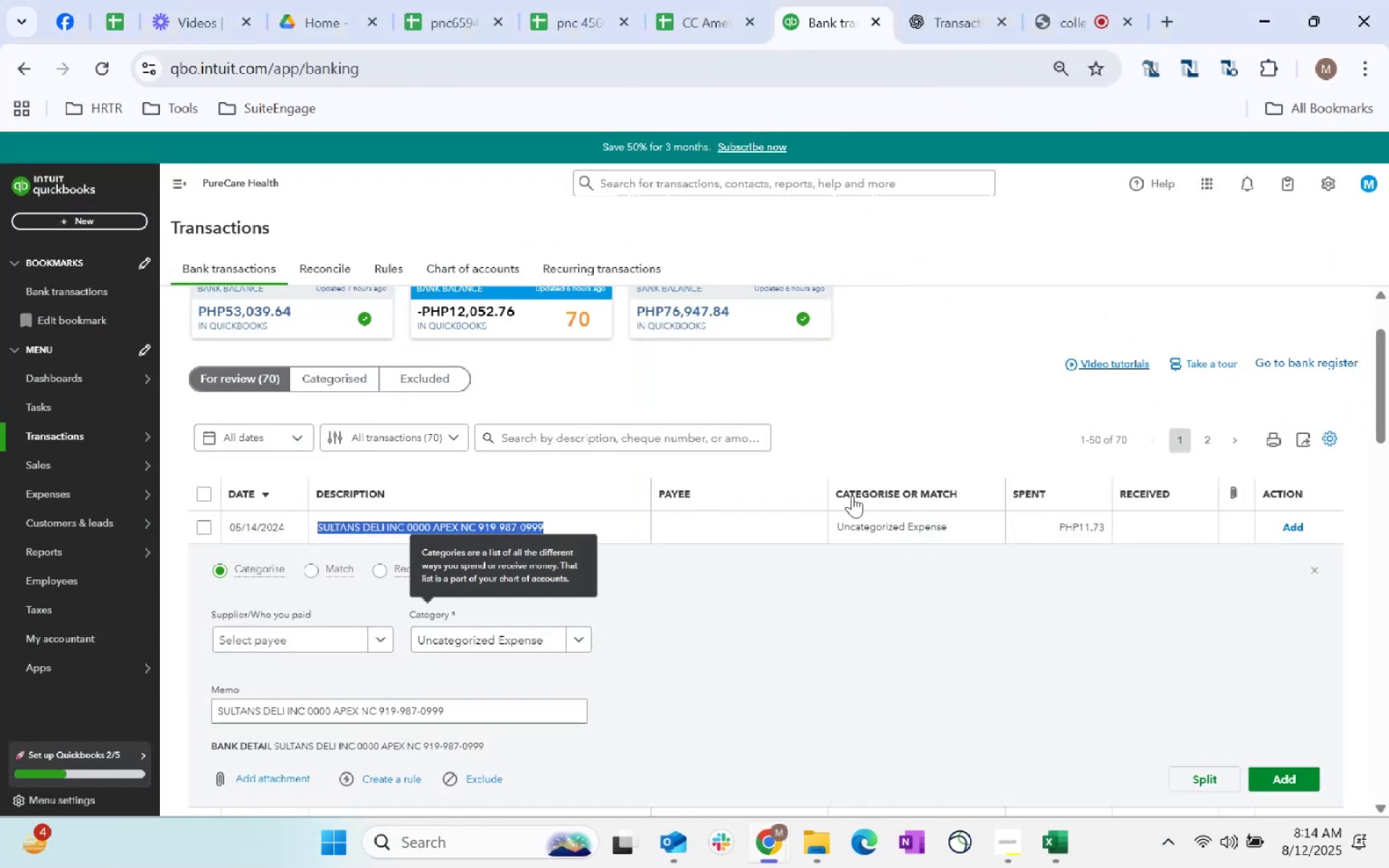 
left_click([726, 534])
 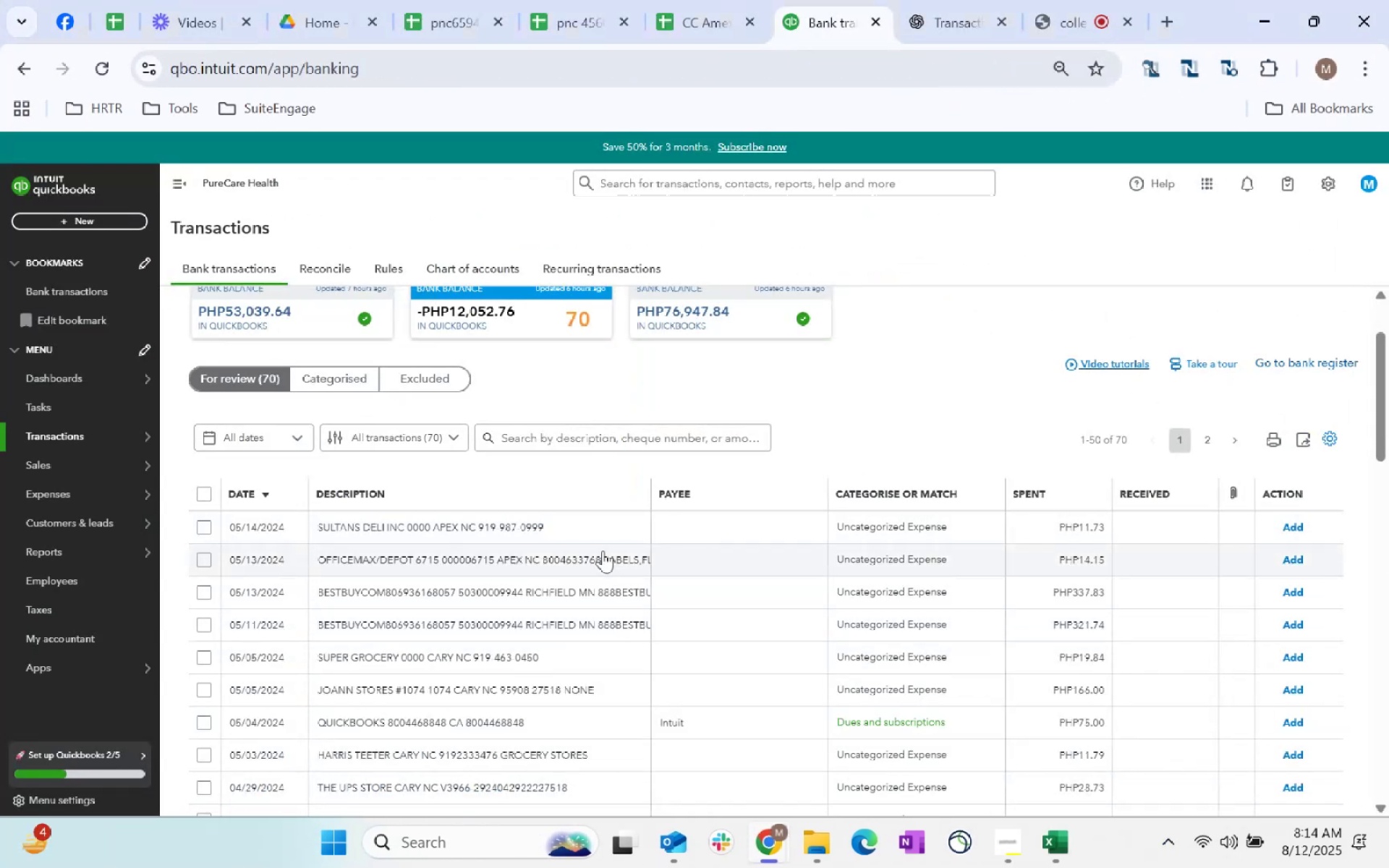 
left_click([579, 526])
 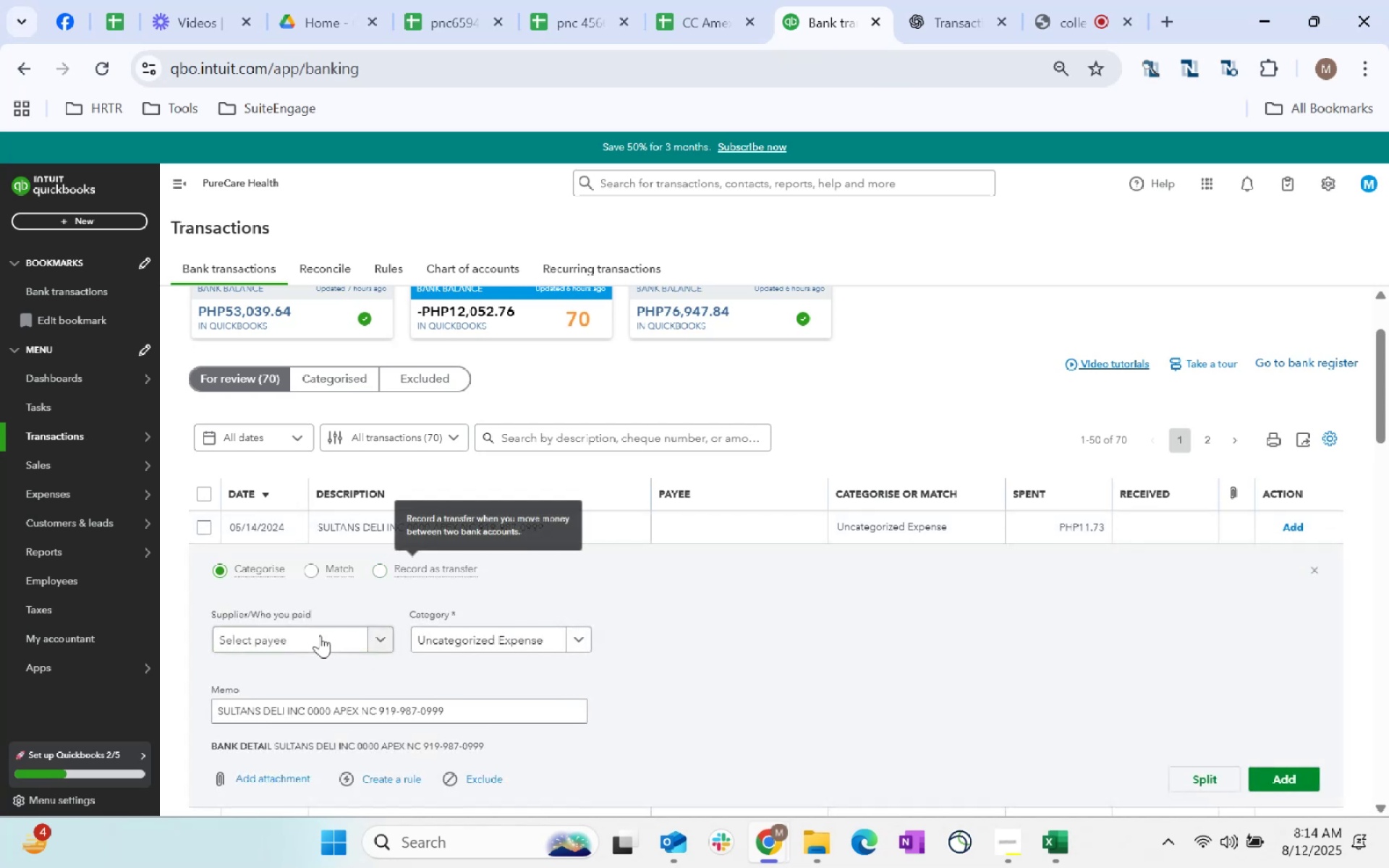 
left_click([310, 645])
 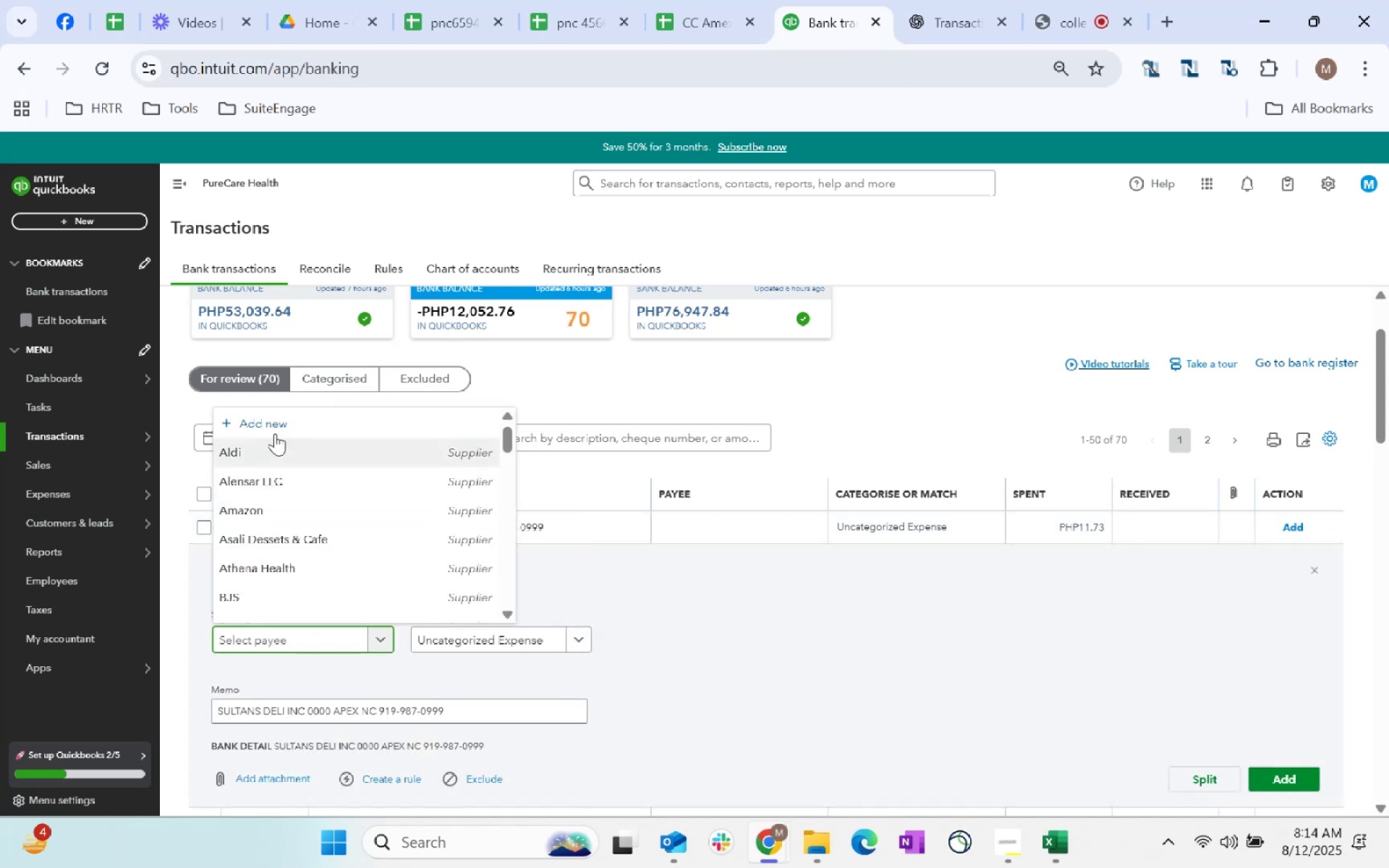 
left_click([275, 427])
 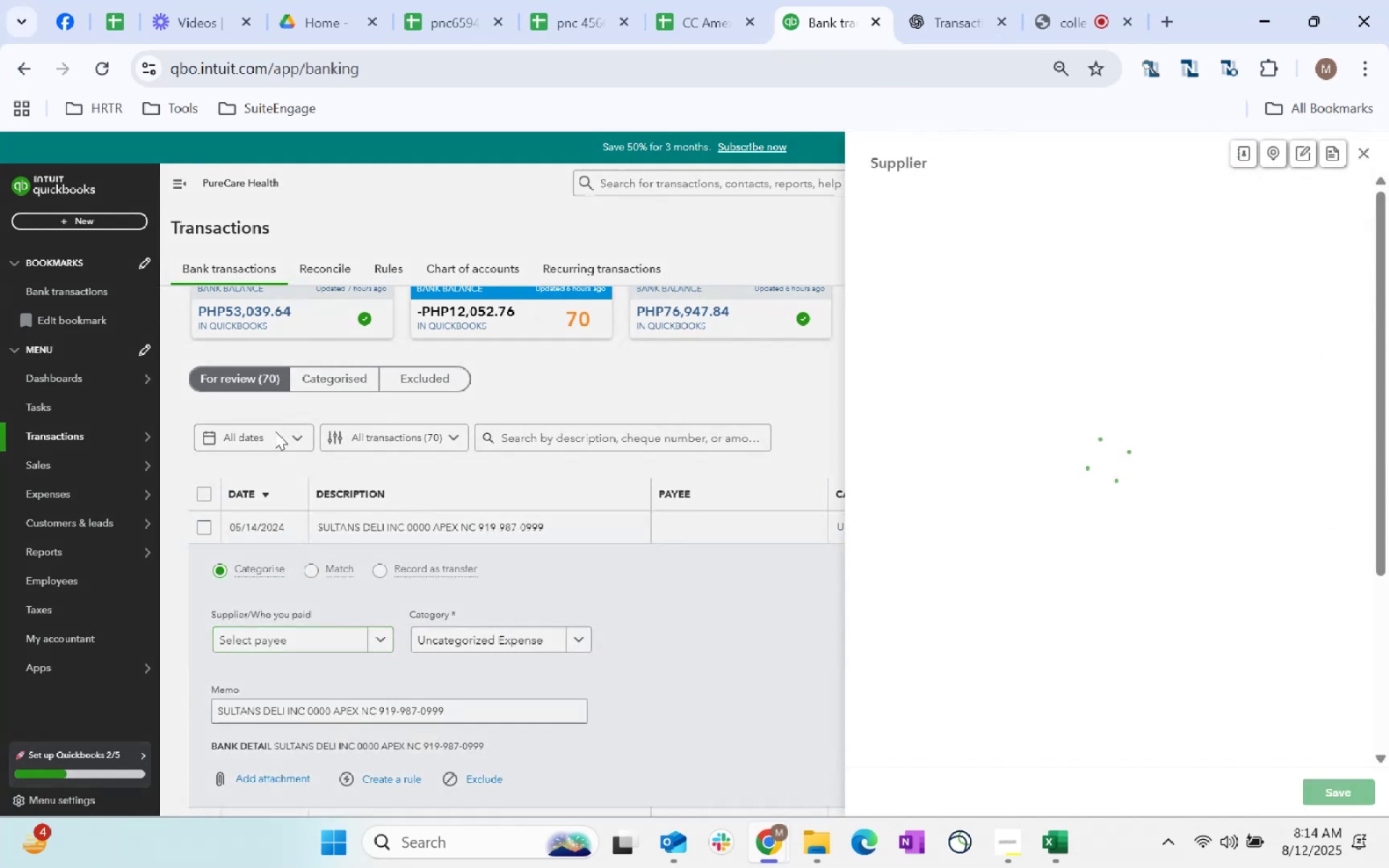 
type(Sultan's deli)
 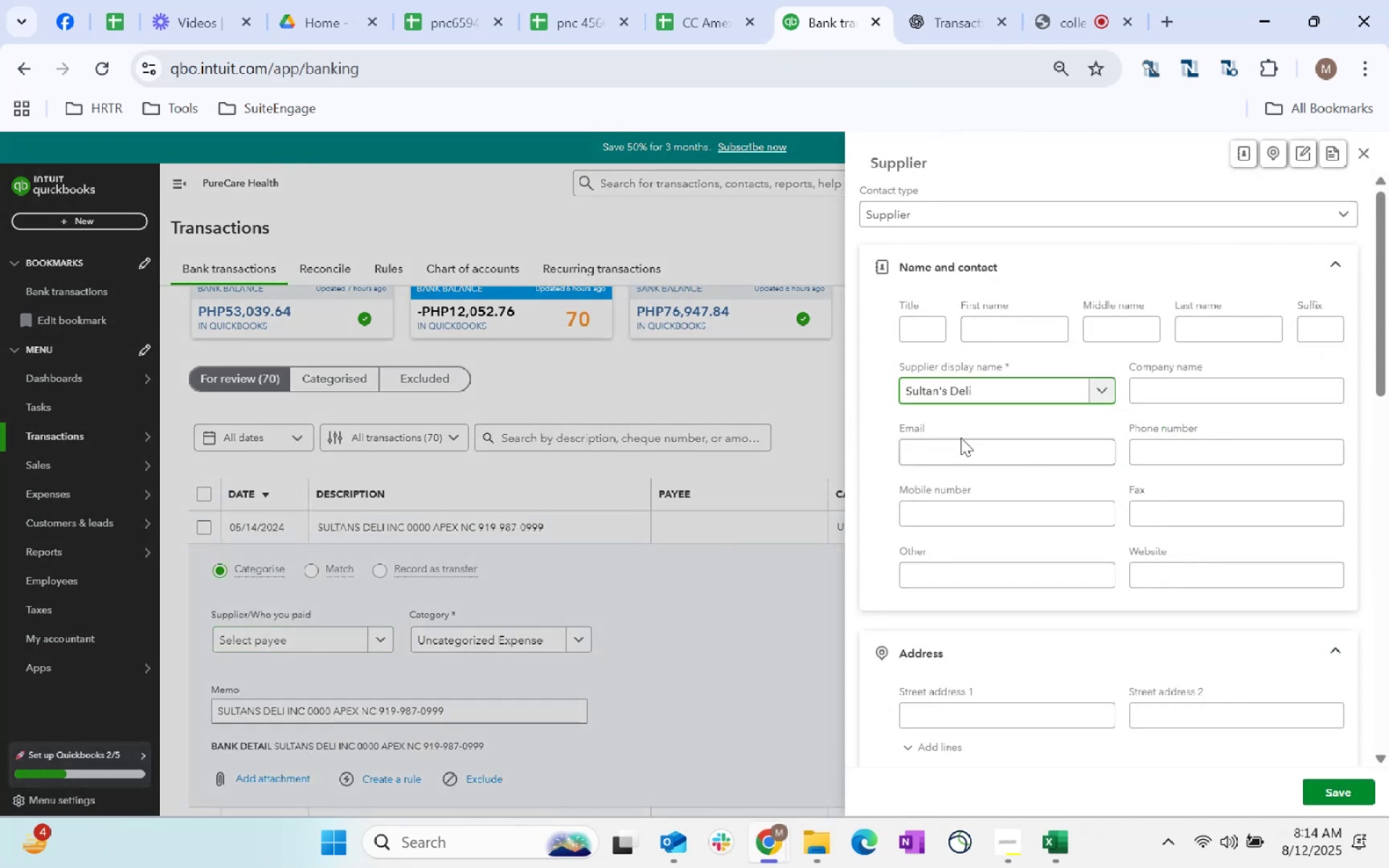 
scroll: coordinate [956, 584], scroll_direction: down, amount: 146.0
 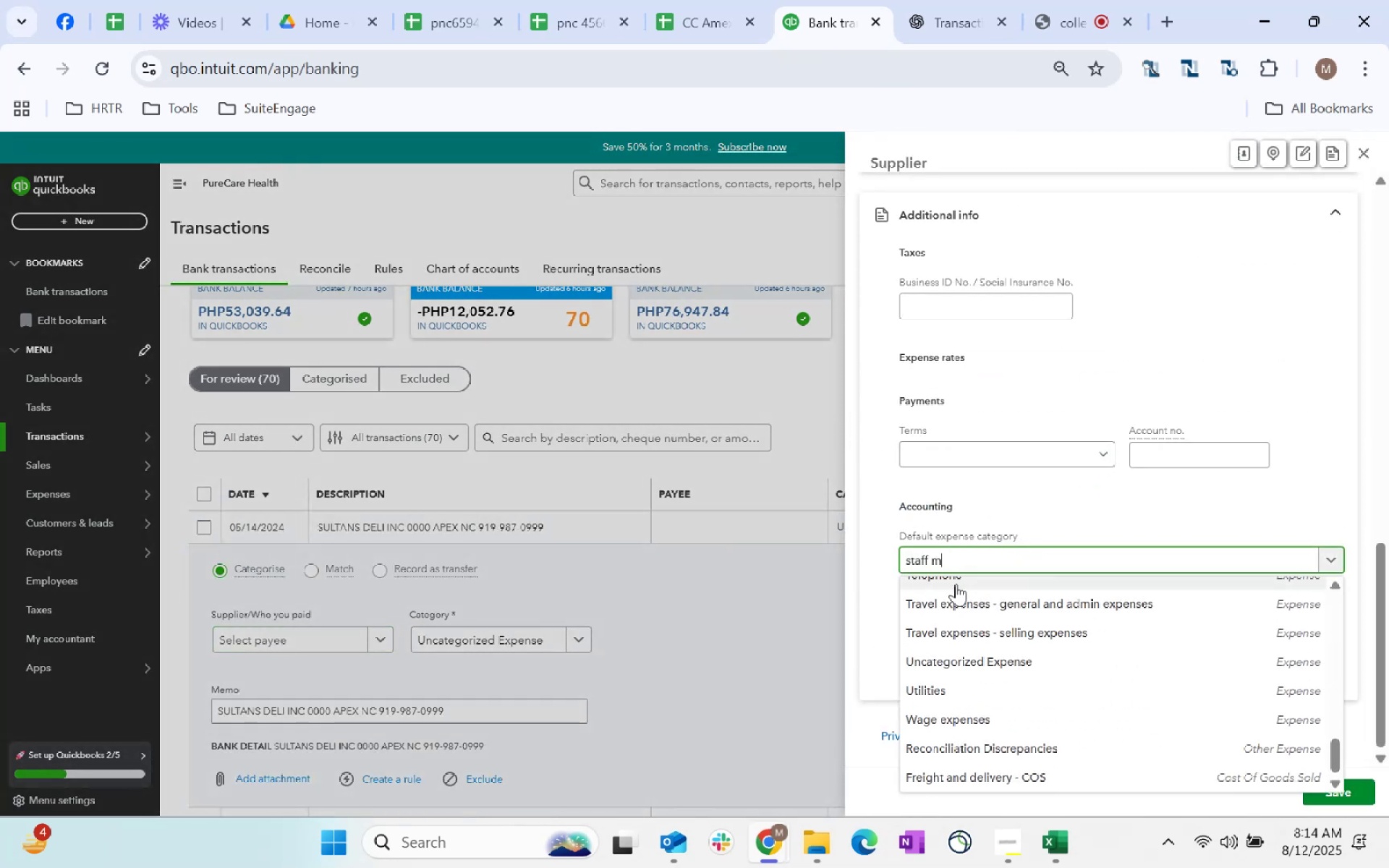 
left_click([1025, 550])
 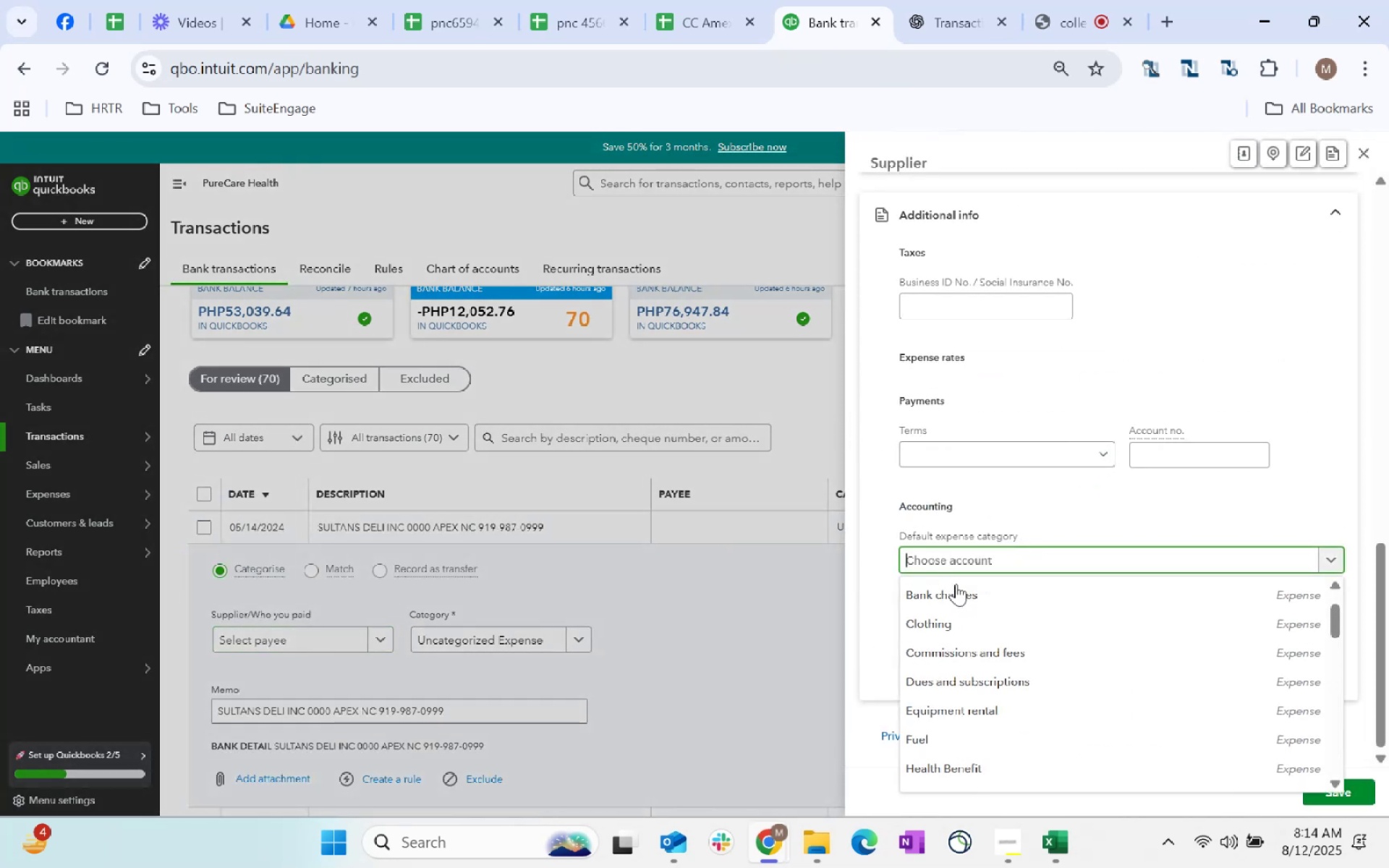 
type(staff meal)
 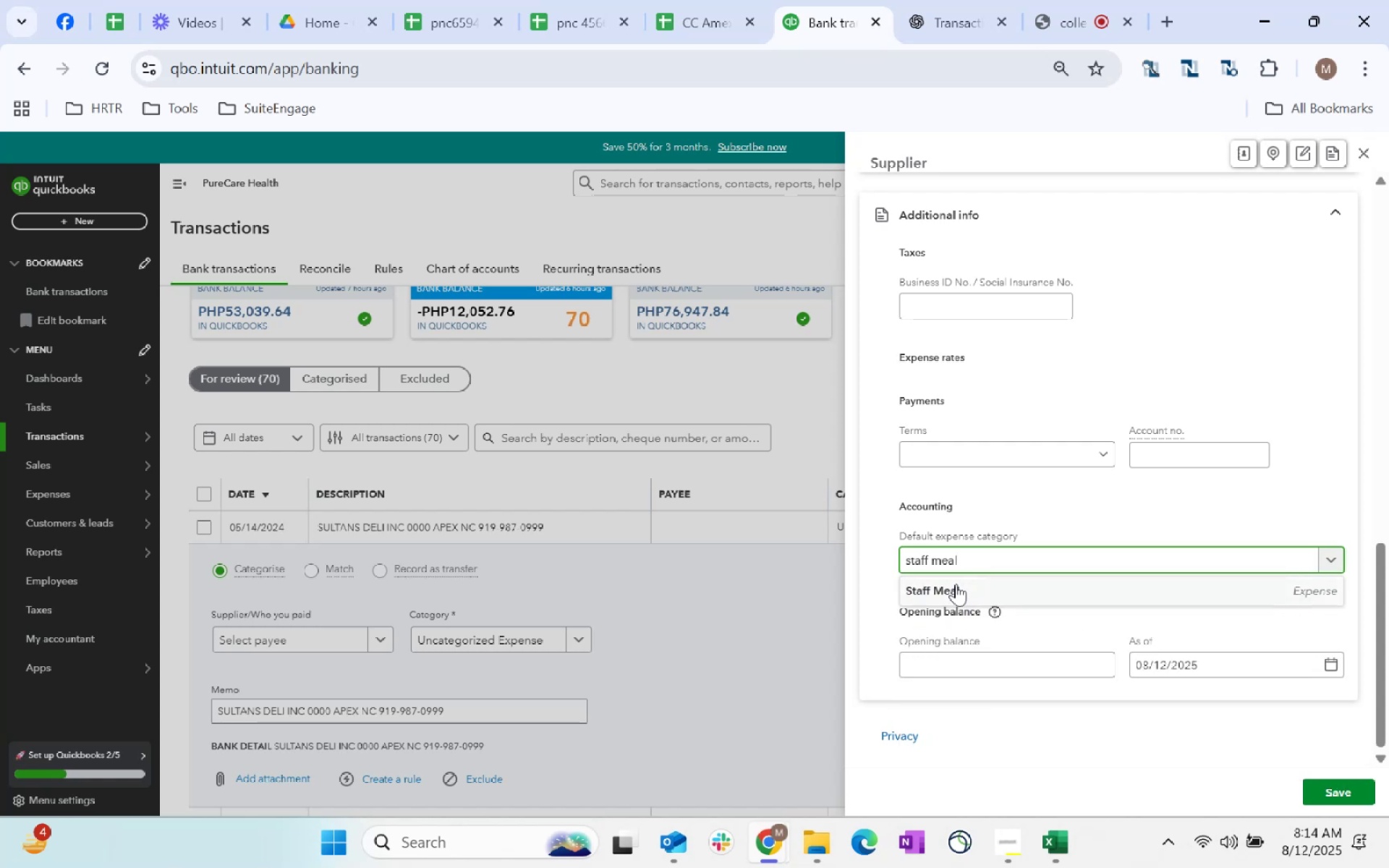 
left_click([1012, 594])
 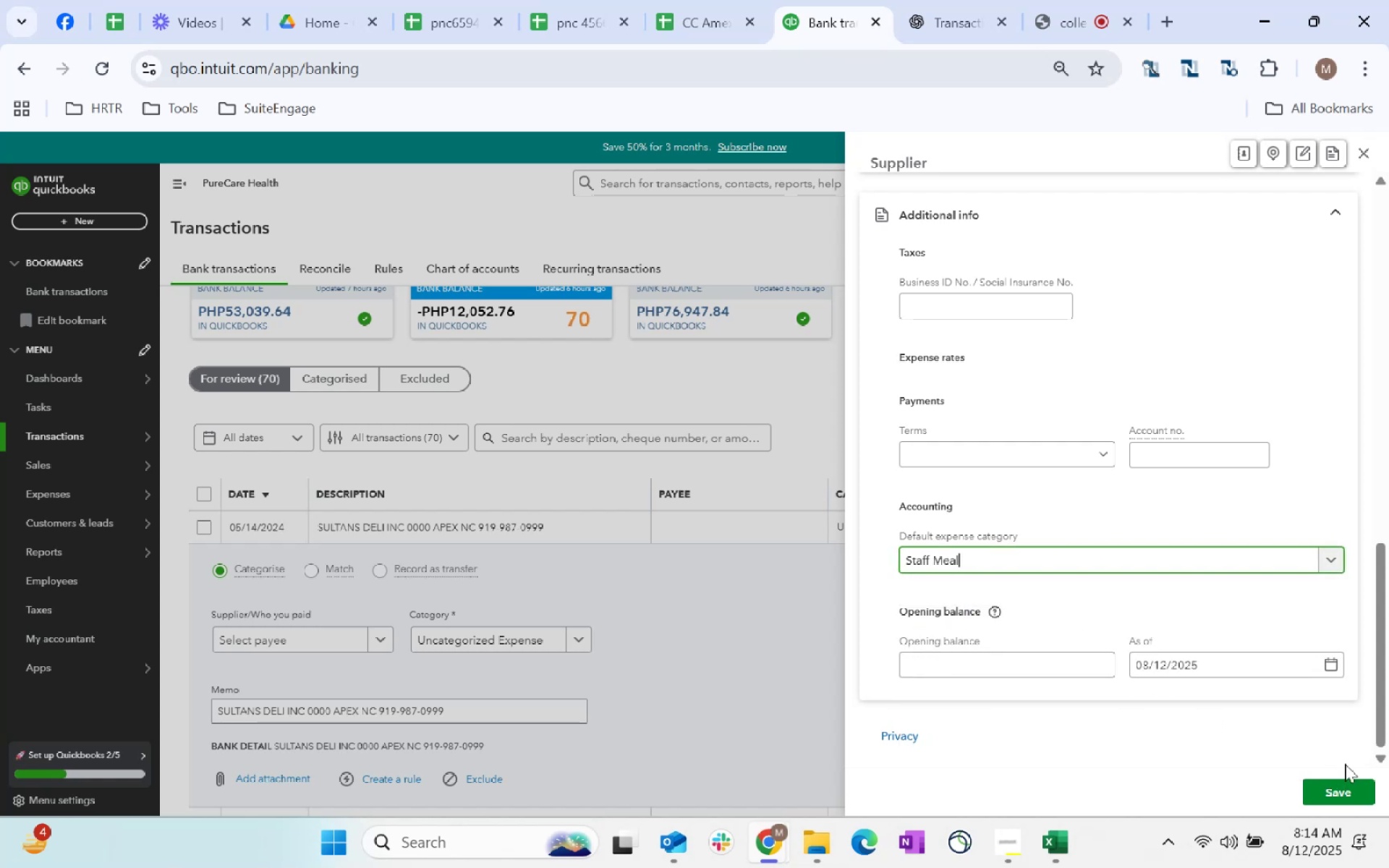 
left_click([1352, 786])
 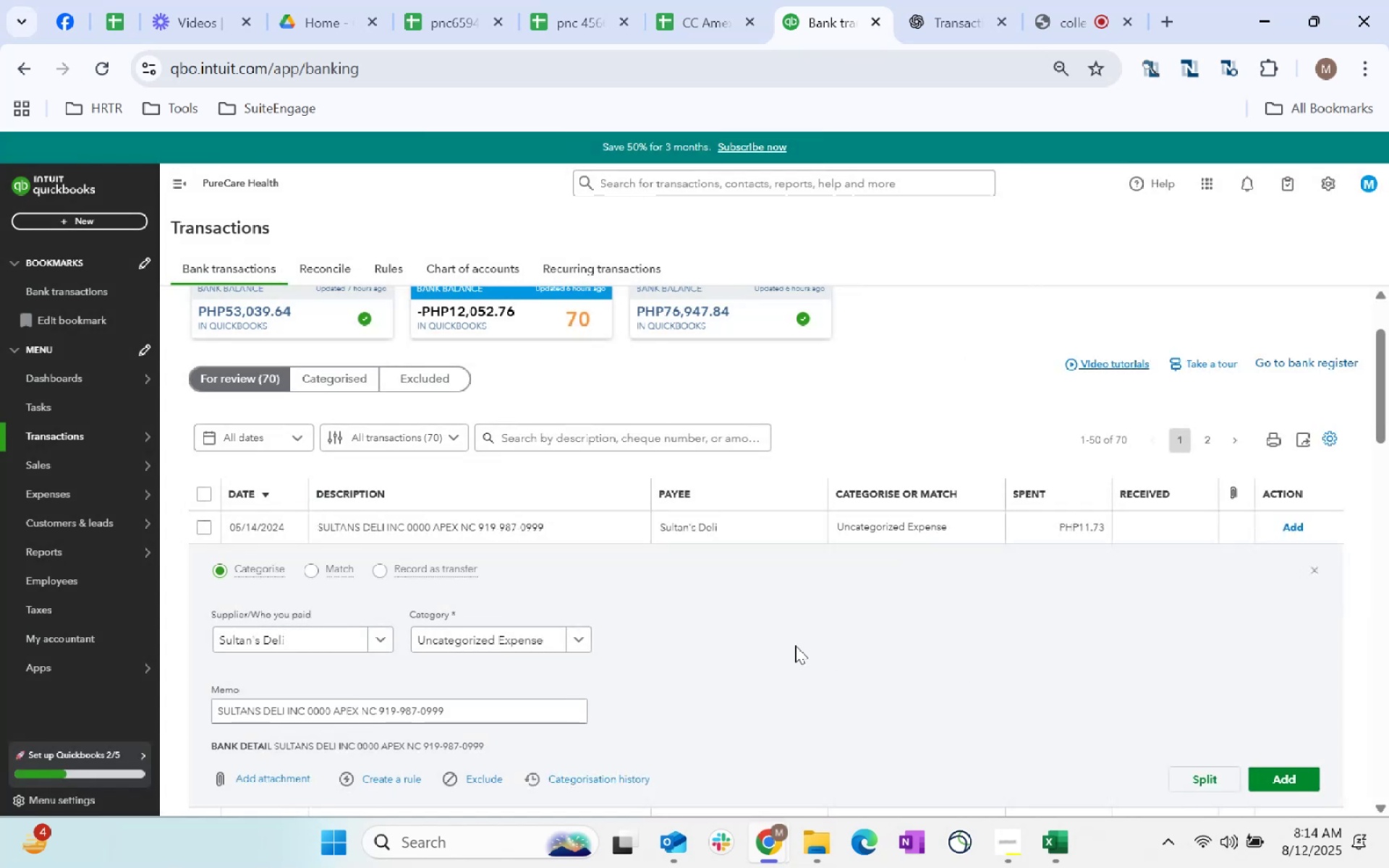 
left_click([504, 645])
 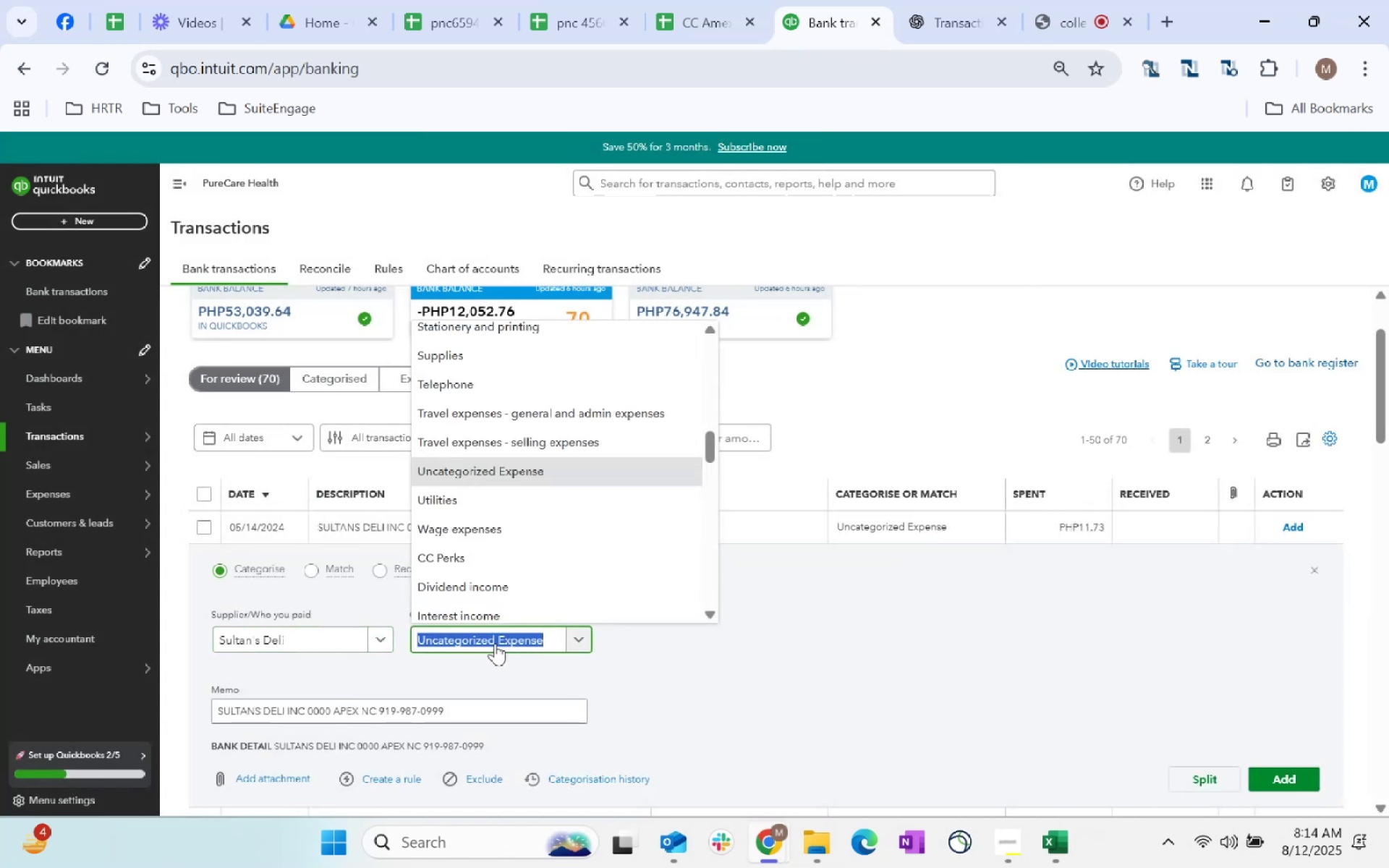 
type(staff)
 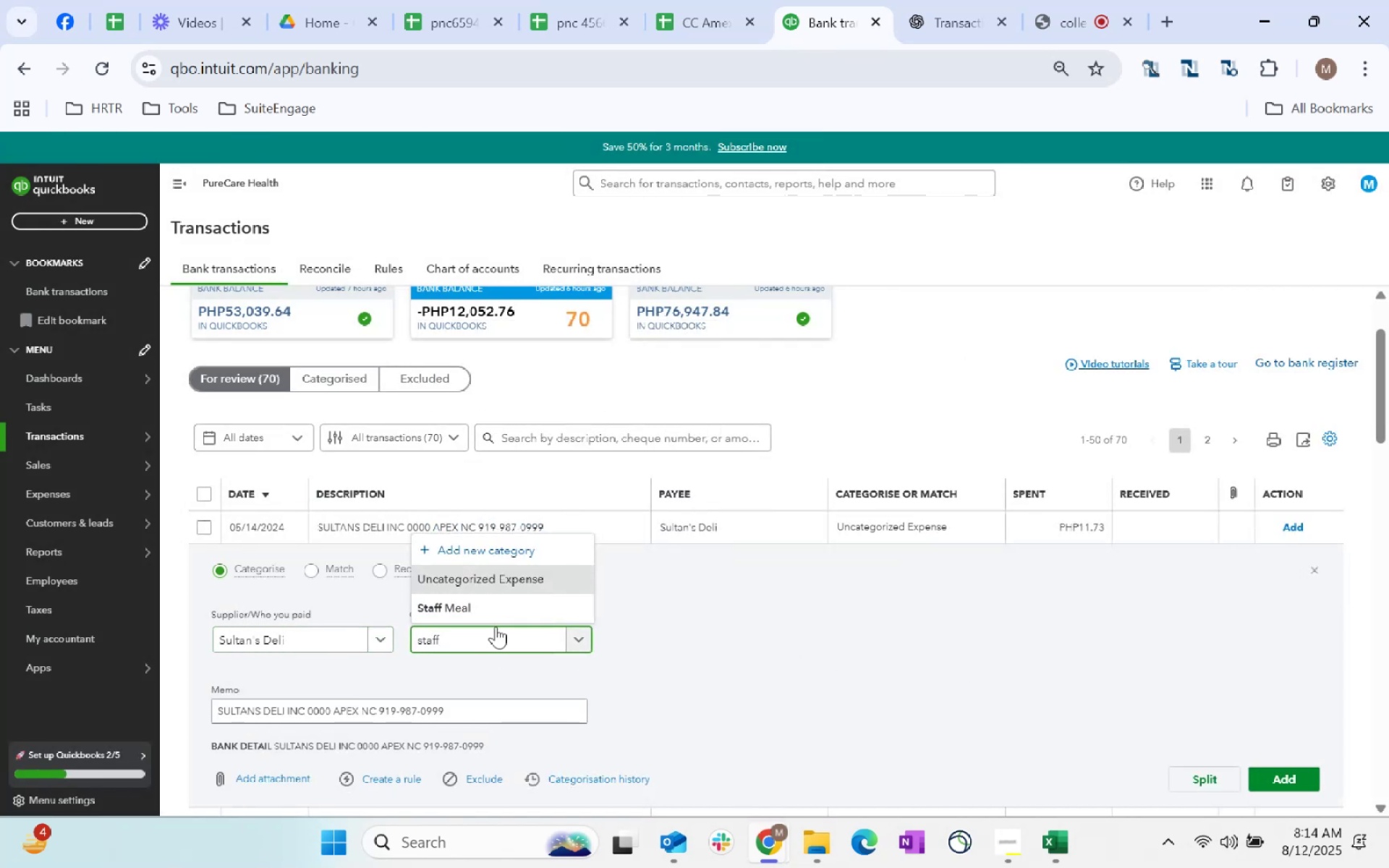 
left_click([481, 605])
 